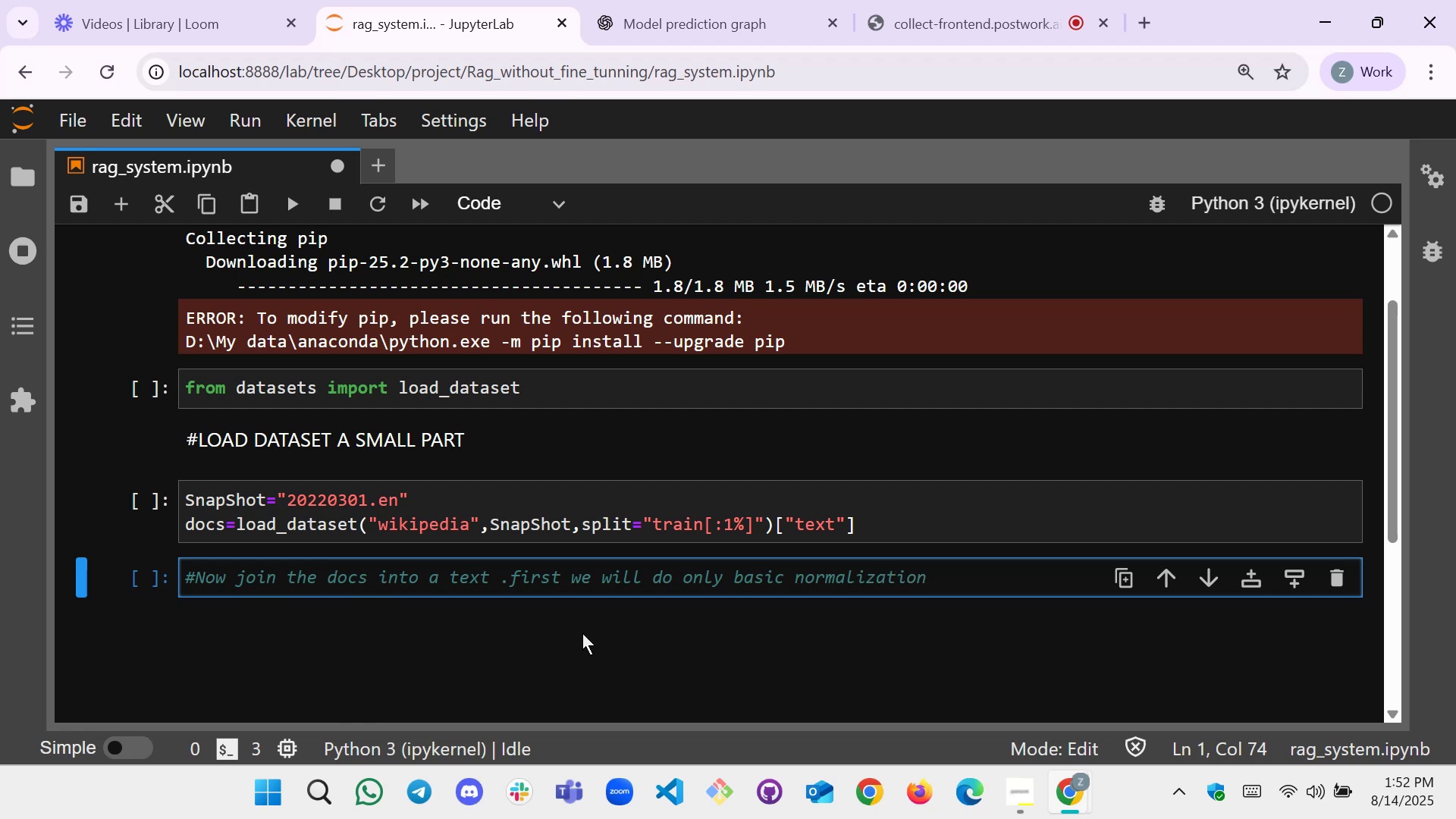 
key(Enter)
 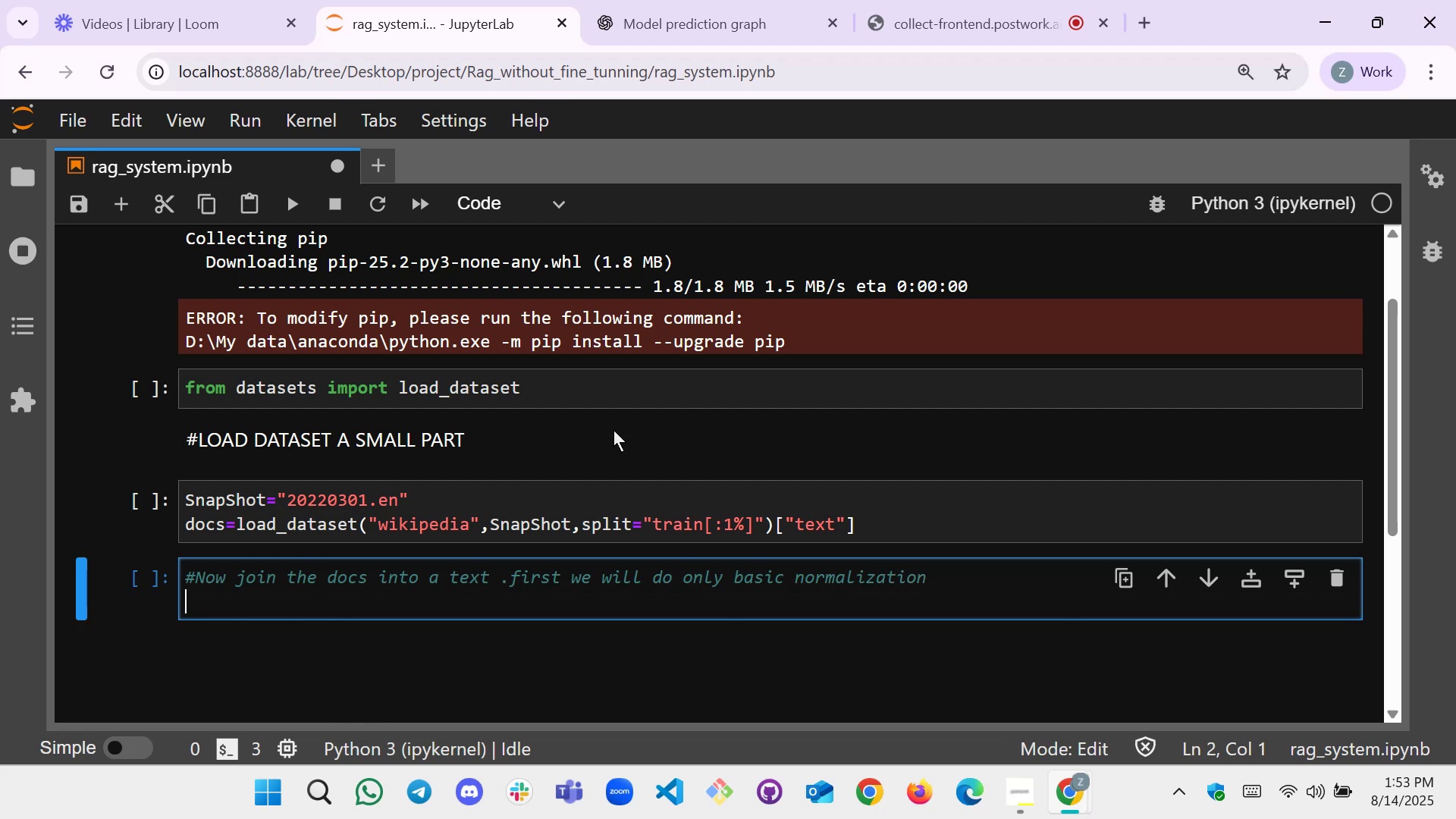 
left_click([497, 202])
 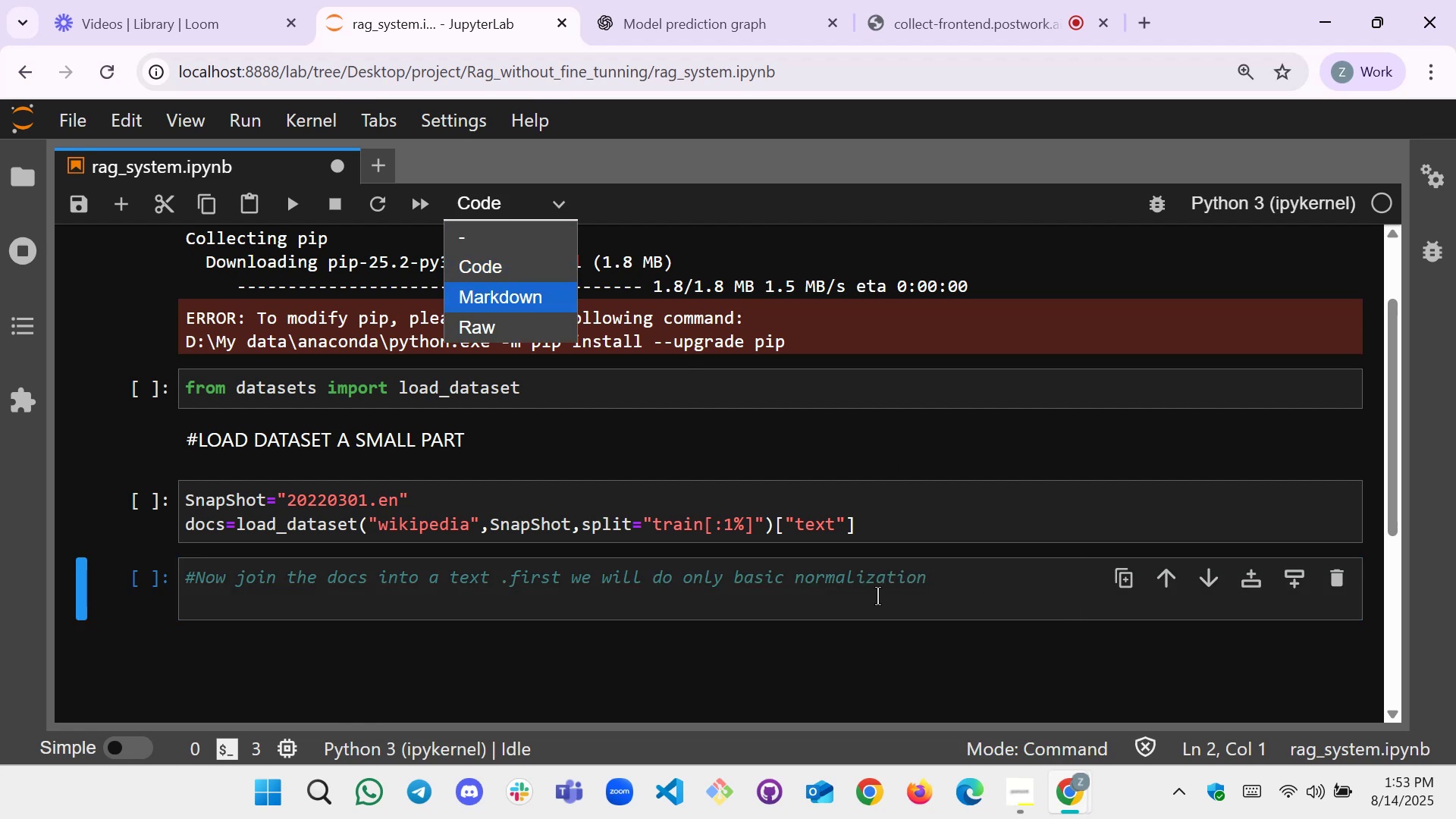 
left_click([935, 582])
 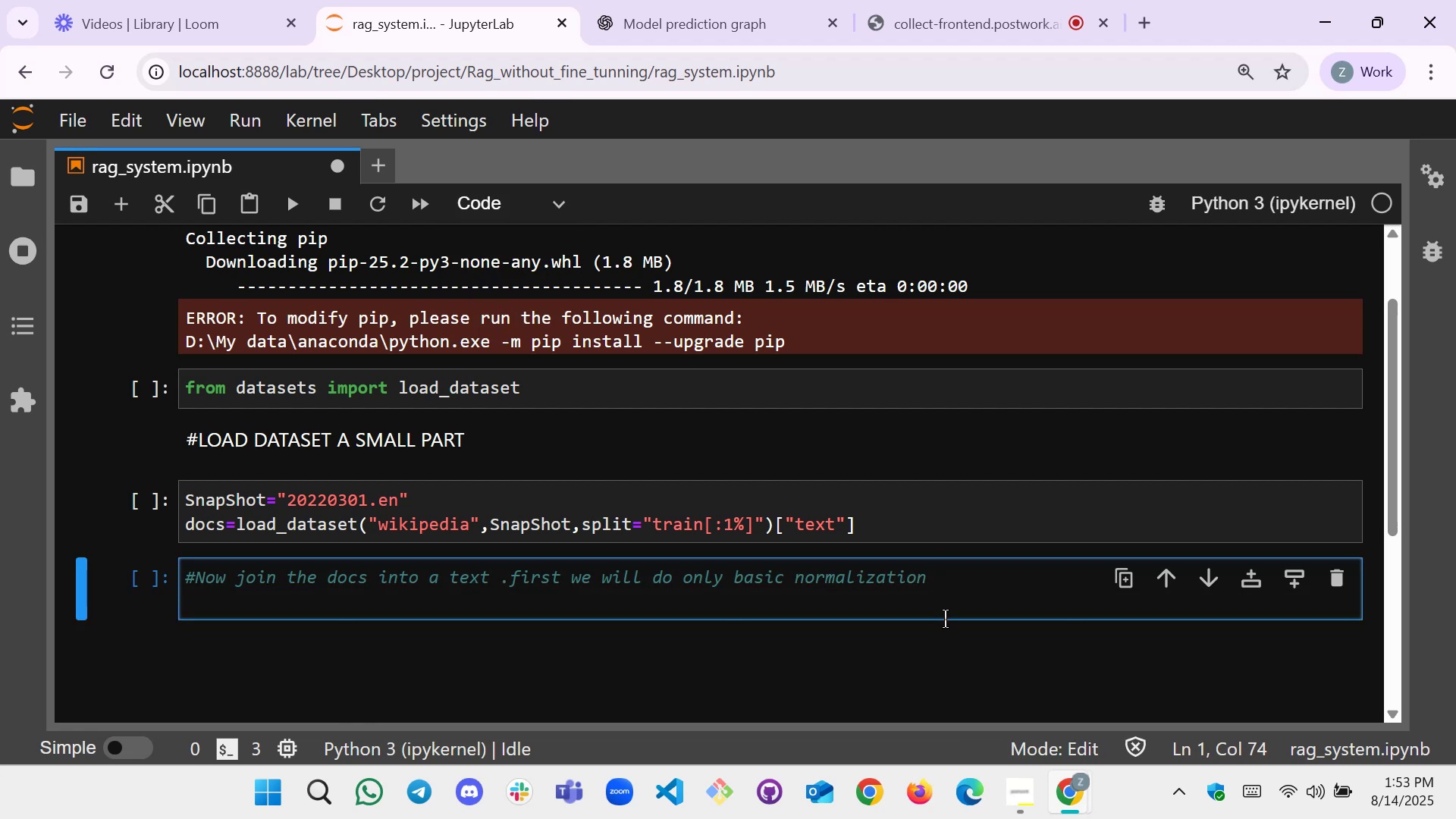 
type( a)
key(Backspace)
type(to check i)
key(Backspace)
type(if it works .)
key(Backspace)
type( a)
key(Backspace)
key(Backspace)
type(tehn )
key(Backspace)
key(Backspace)
key(Backspace)
key(Backspace)
type(hen we will go deeper)
 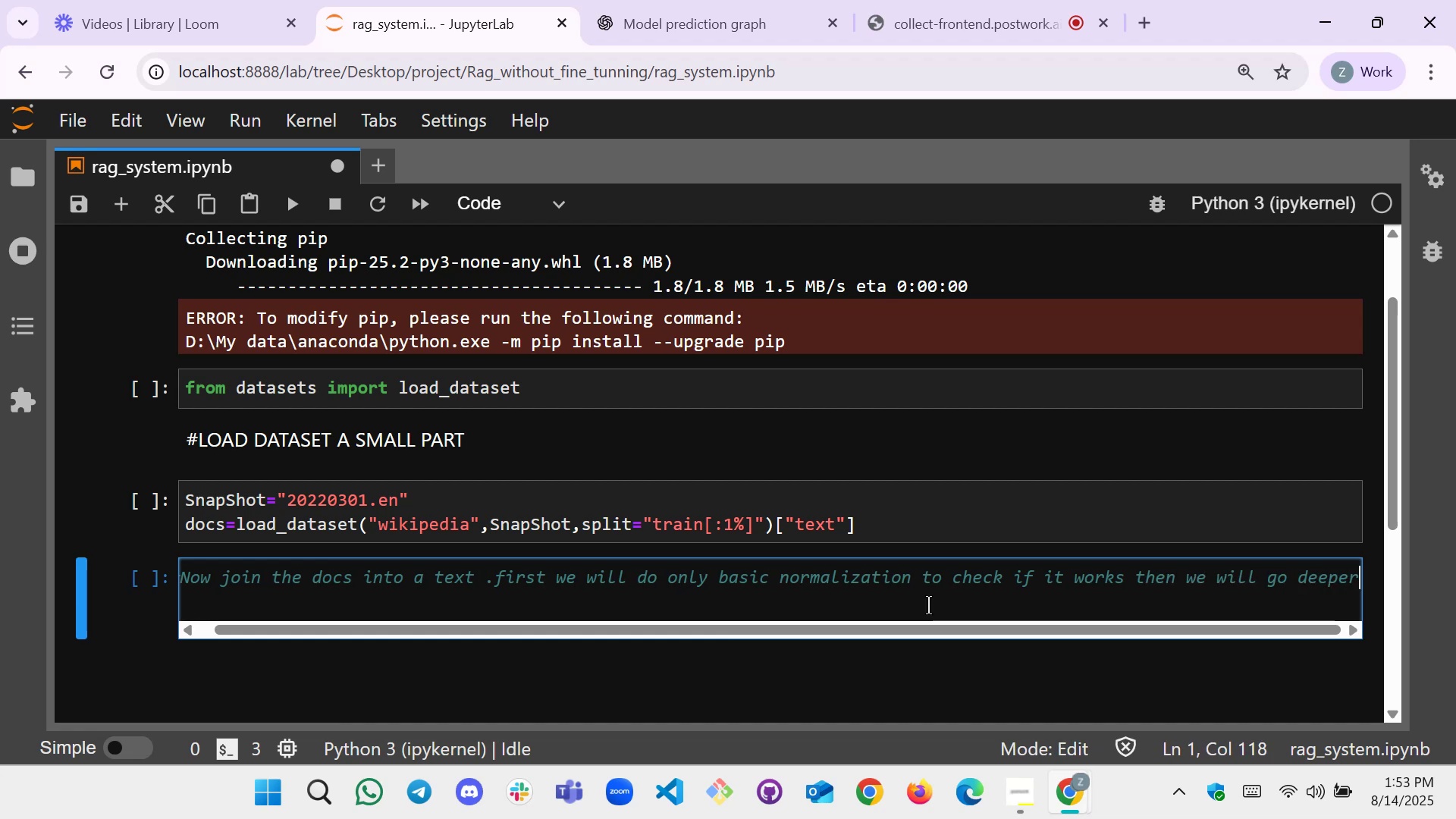 
left_click([891, 605])
 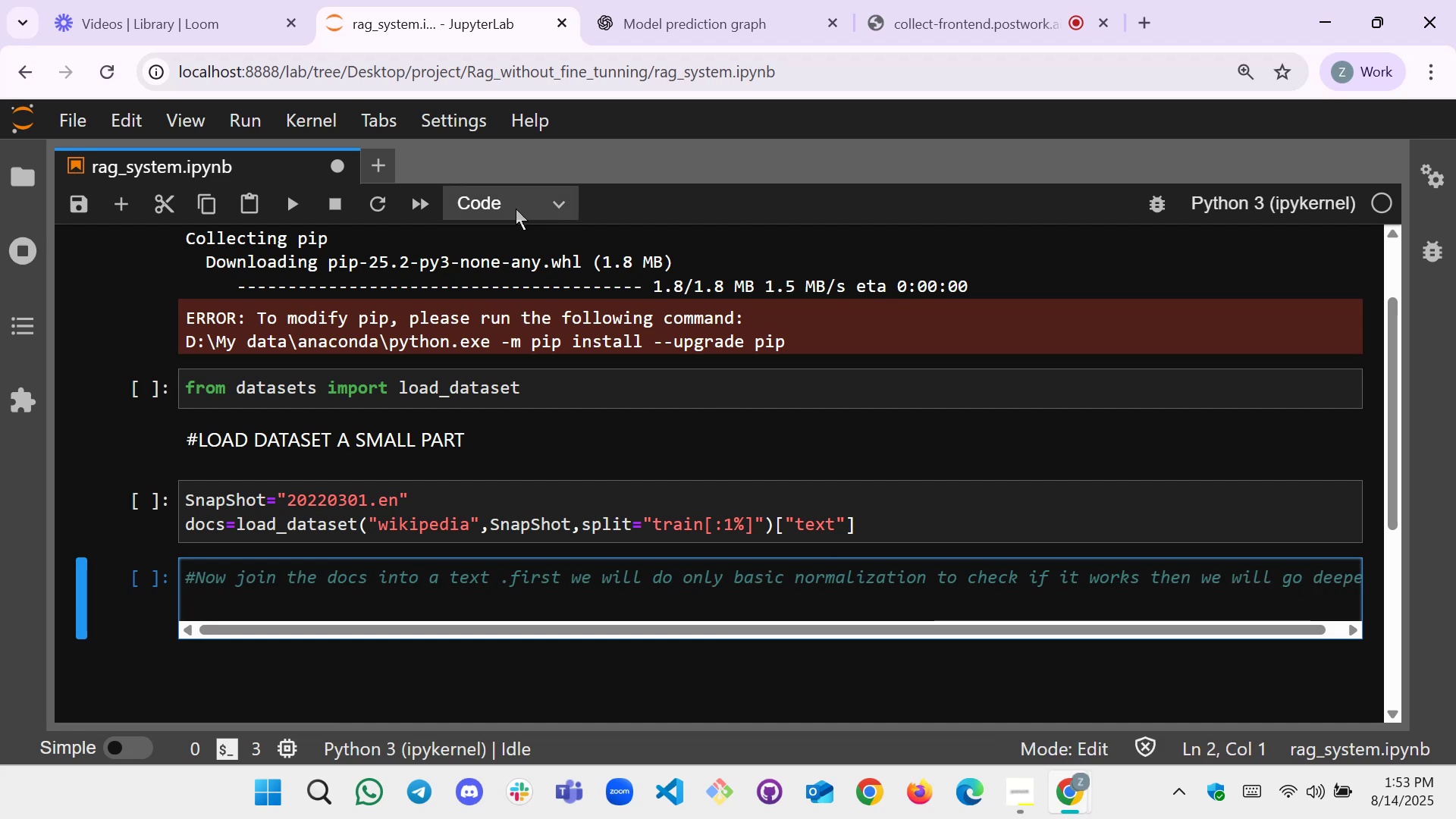 
left_click([500, 195])
 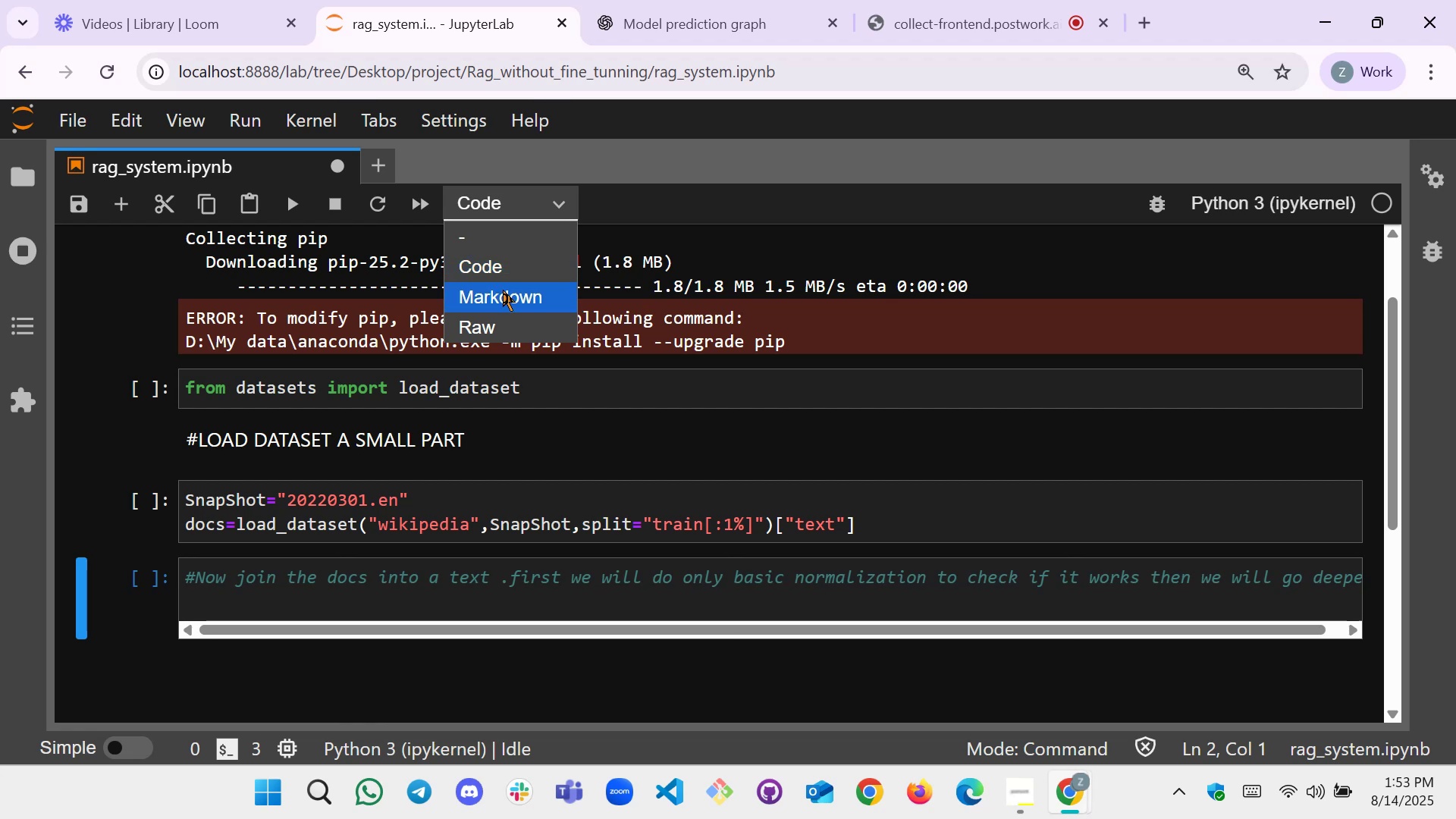 
left_click([504, 297])
 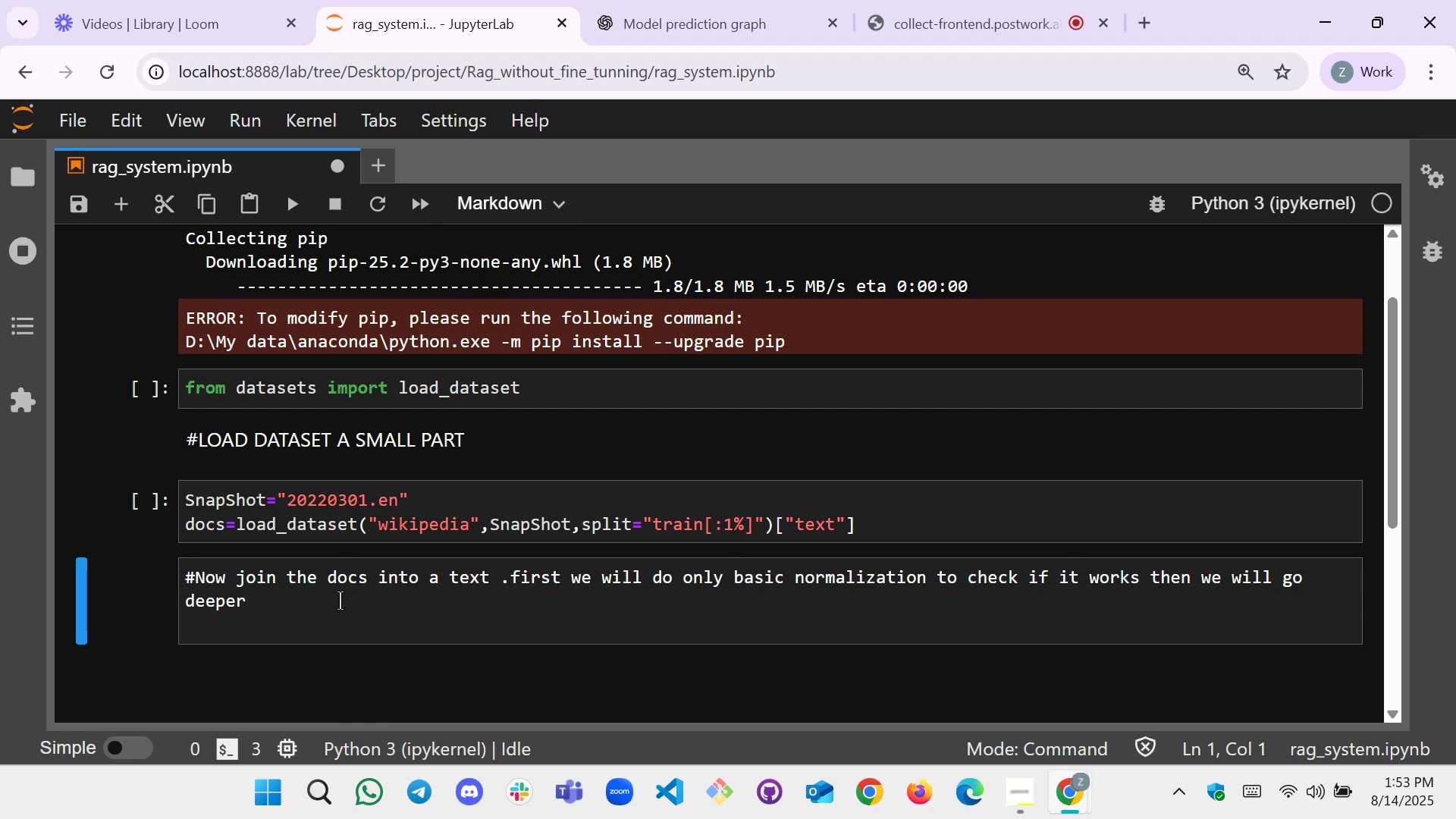 
left_click([340, 610])
 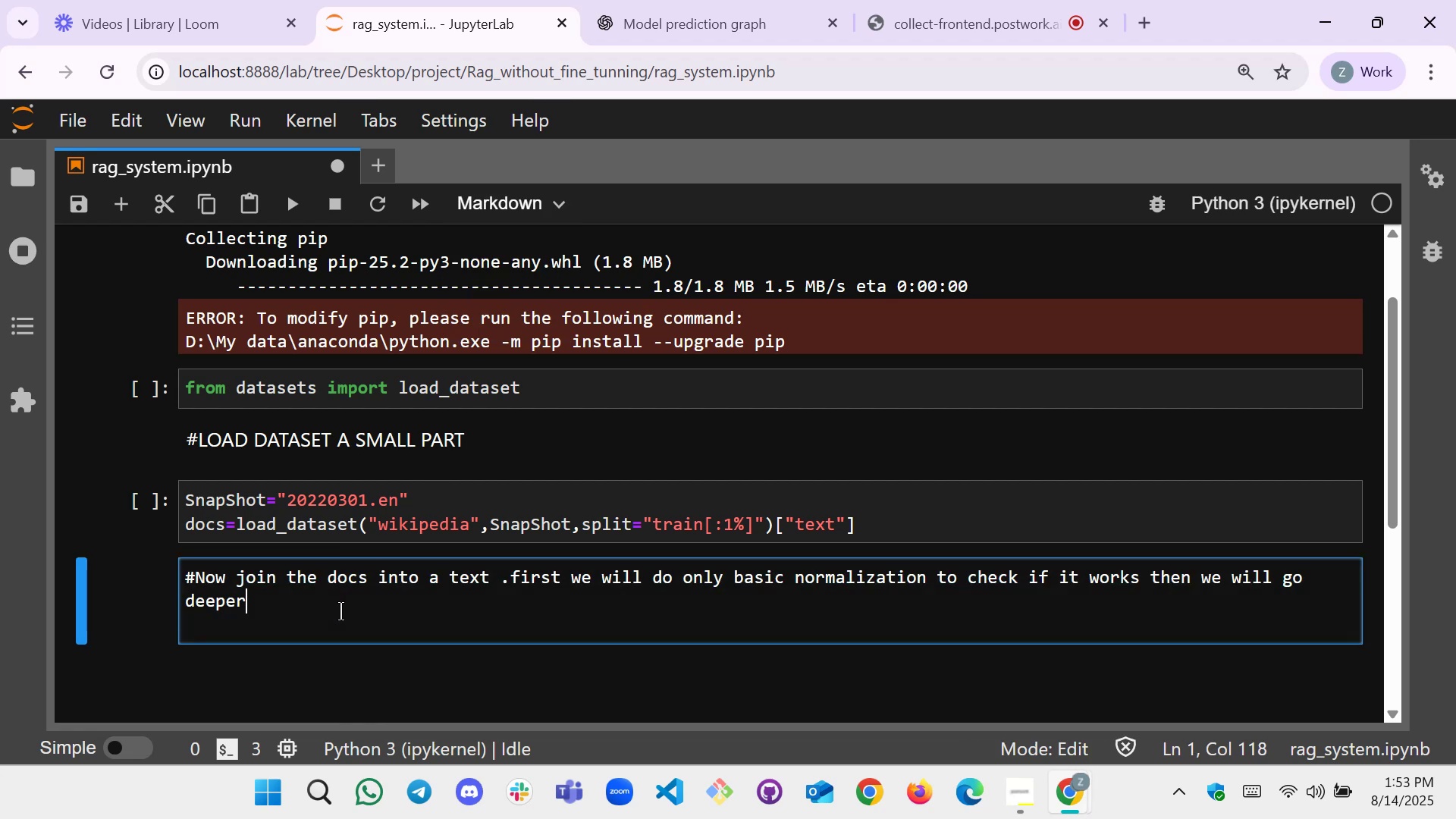 
key(Shift+ShiftRight)
 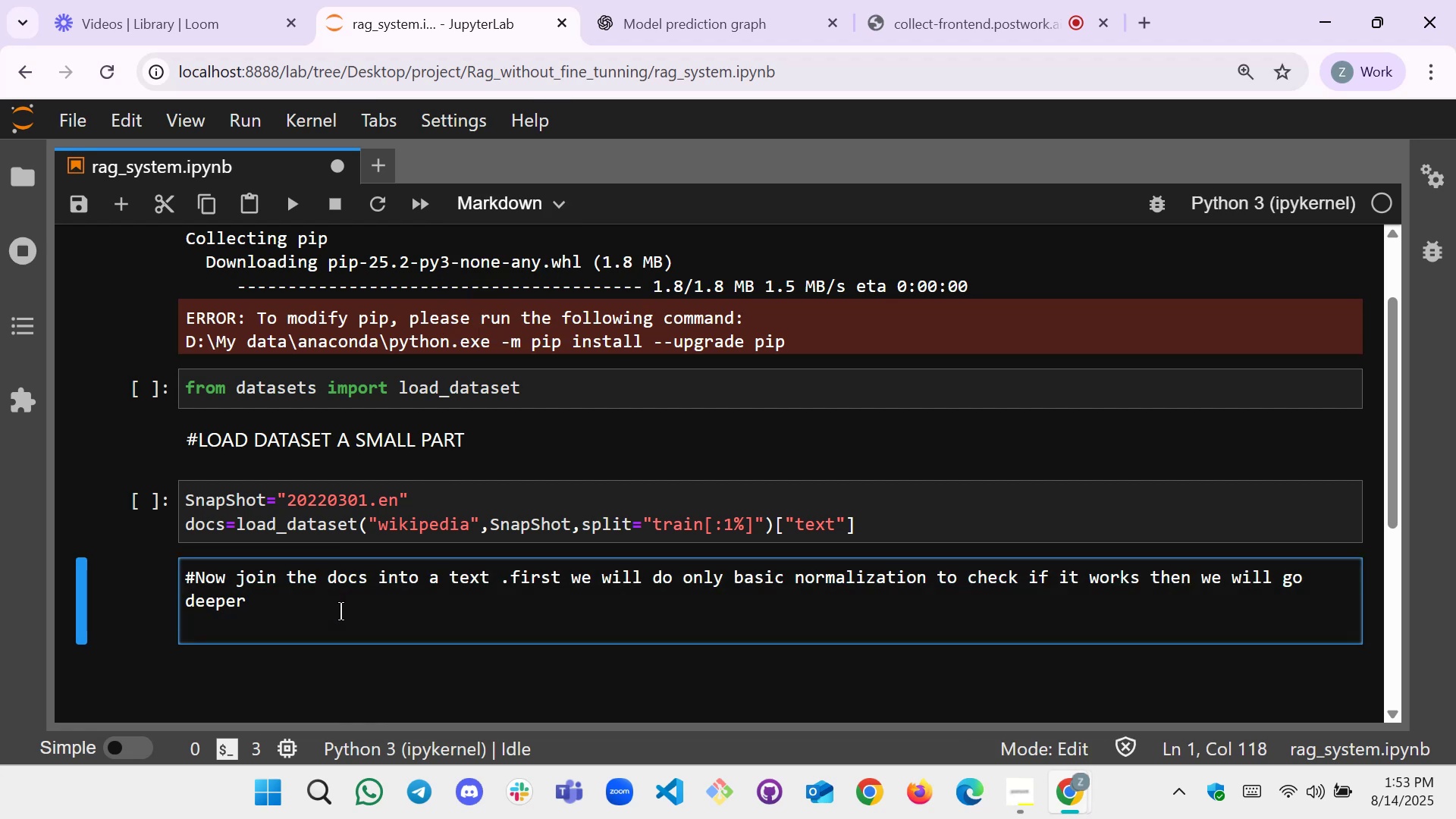 
key(Shift+Enter)
 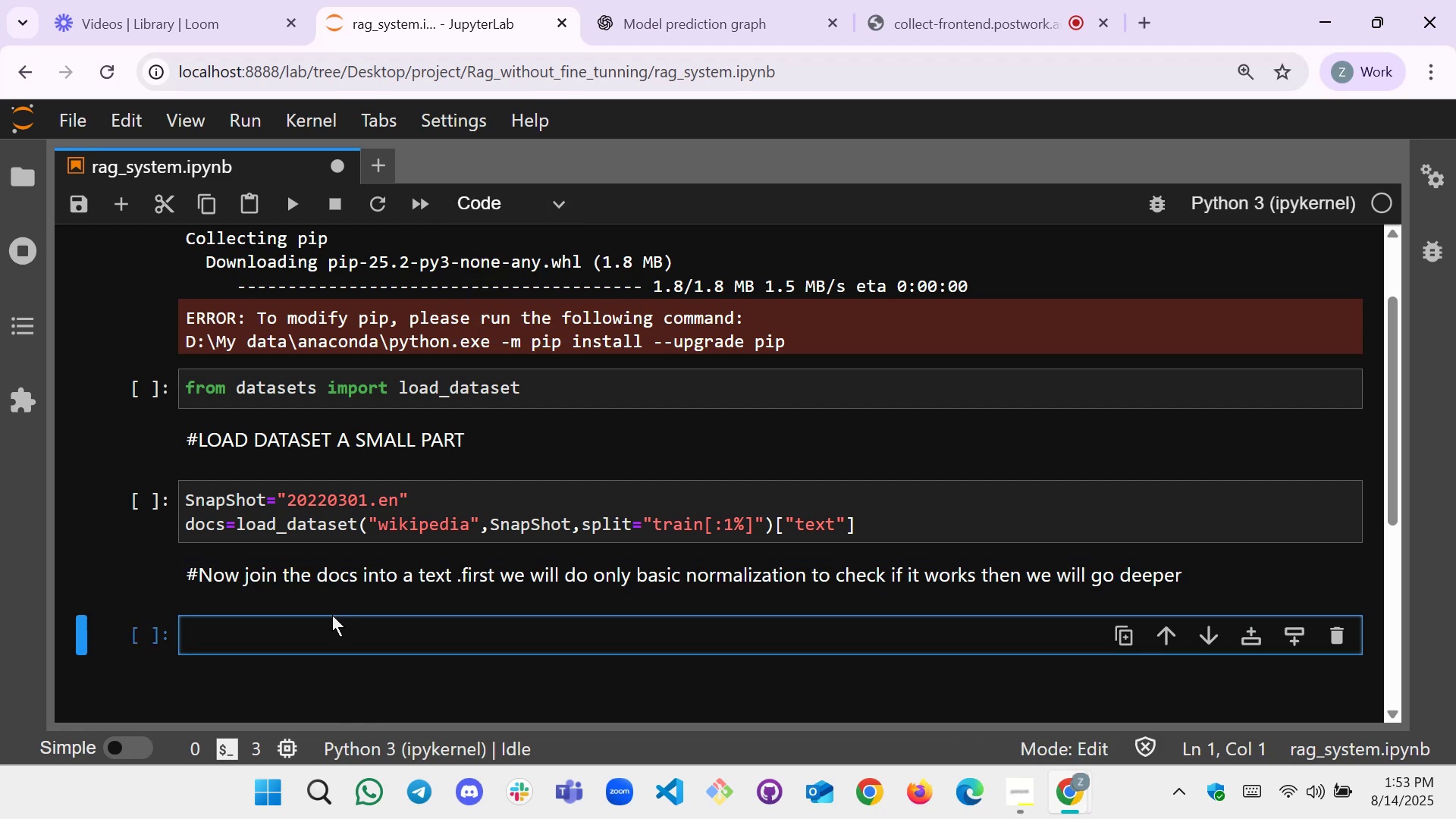 
left_click([304, 632])
 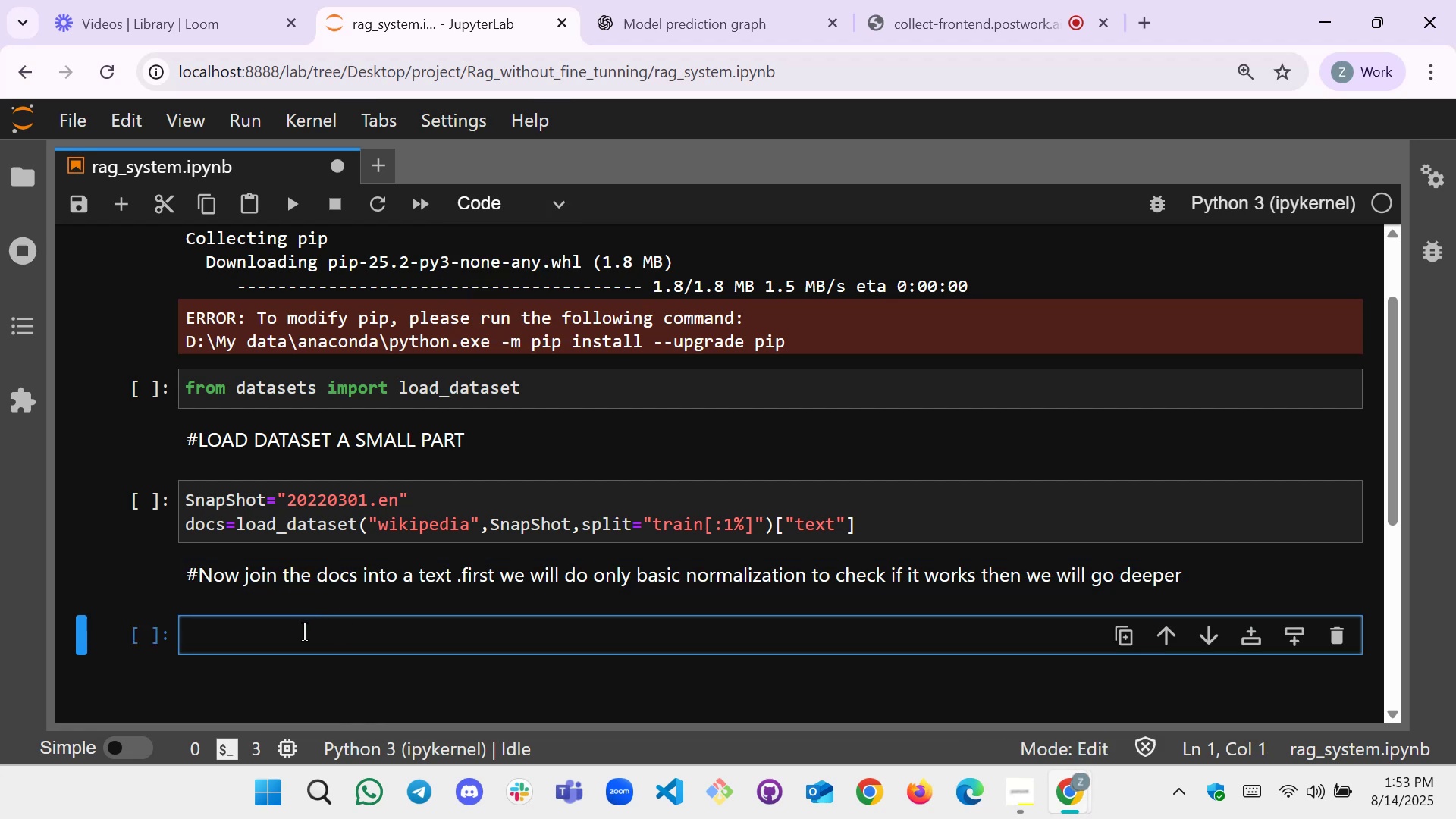 
type(basic_cleani)
key(Backspace)
type(up)
key(Backspace)
key(Backspace)
type(_up())
 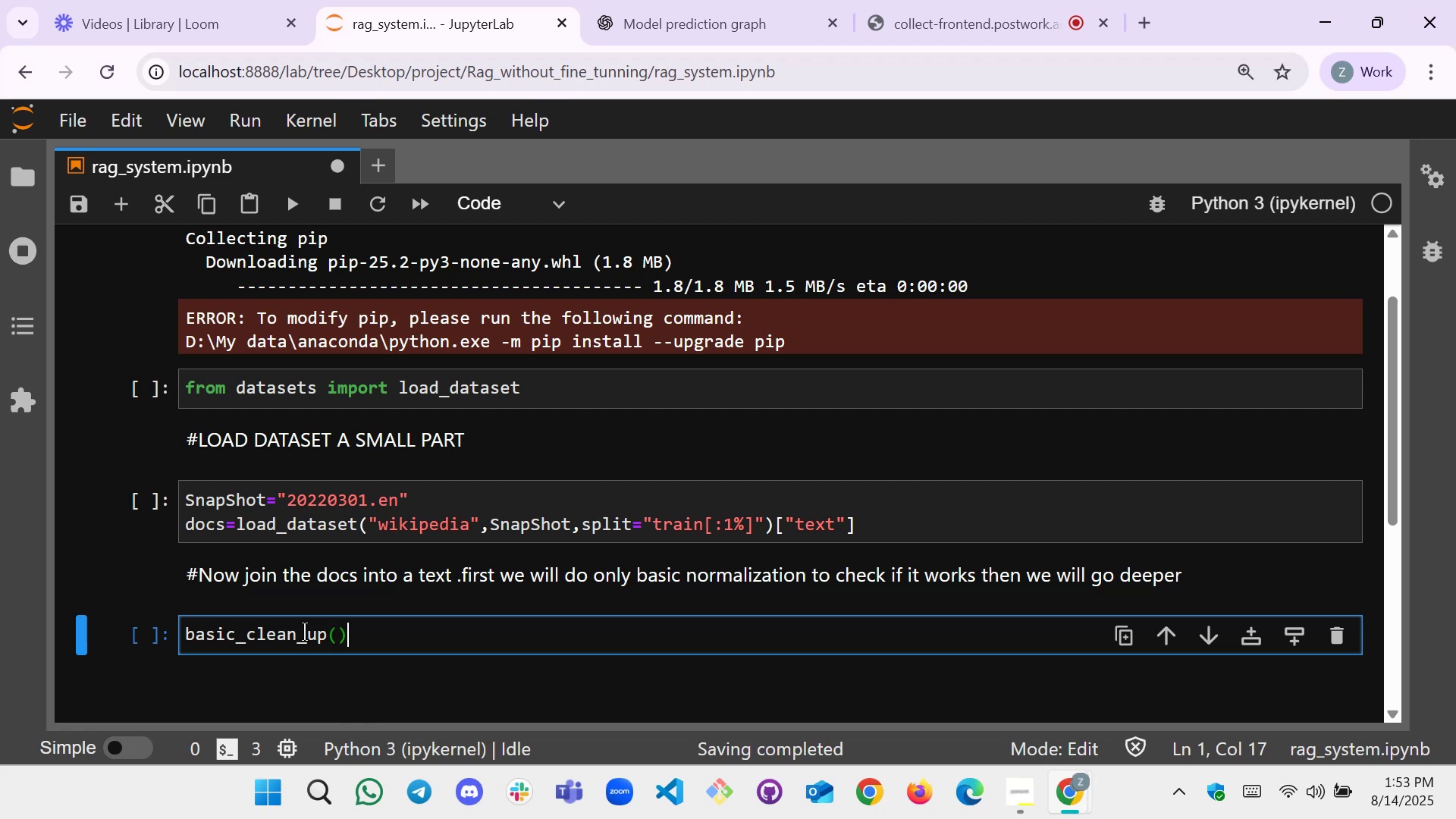 
key(ArrowLeft)
 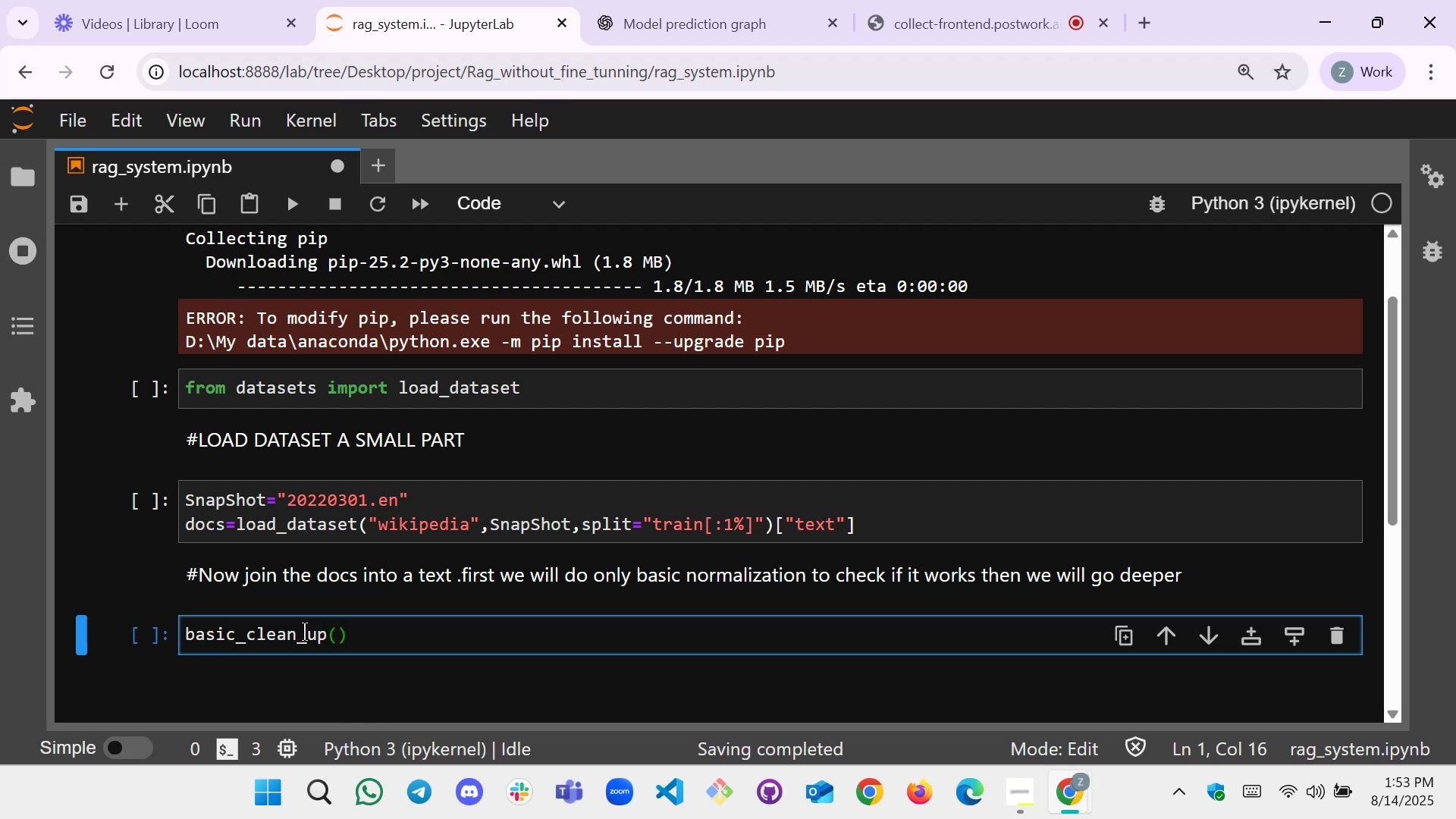 
type(tes)
key(Backspace)
type(xt[Home]def [End])
 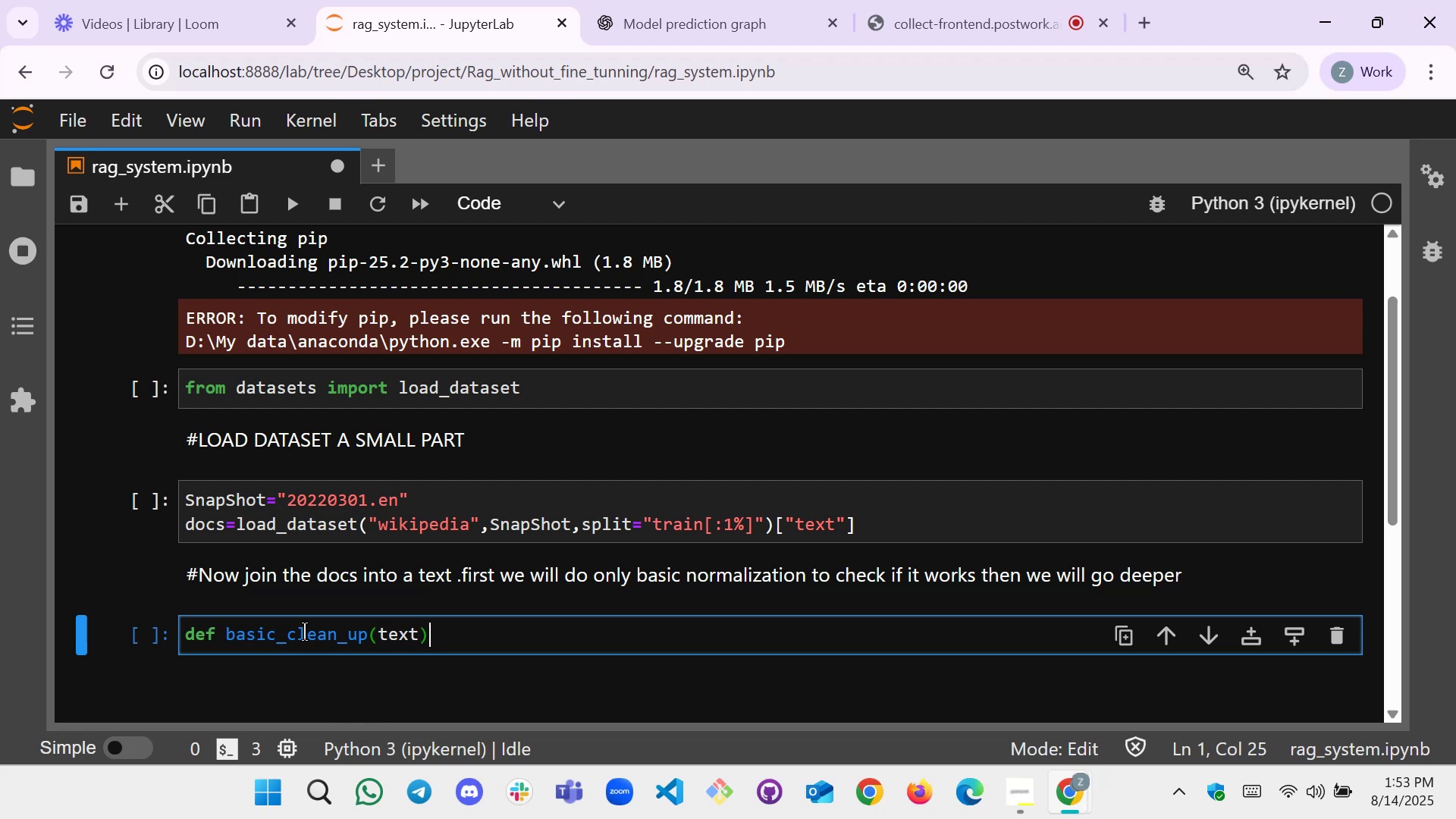 
key(Enter)
 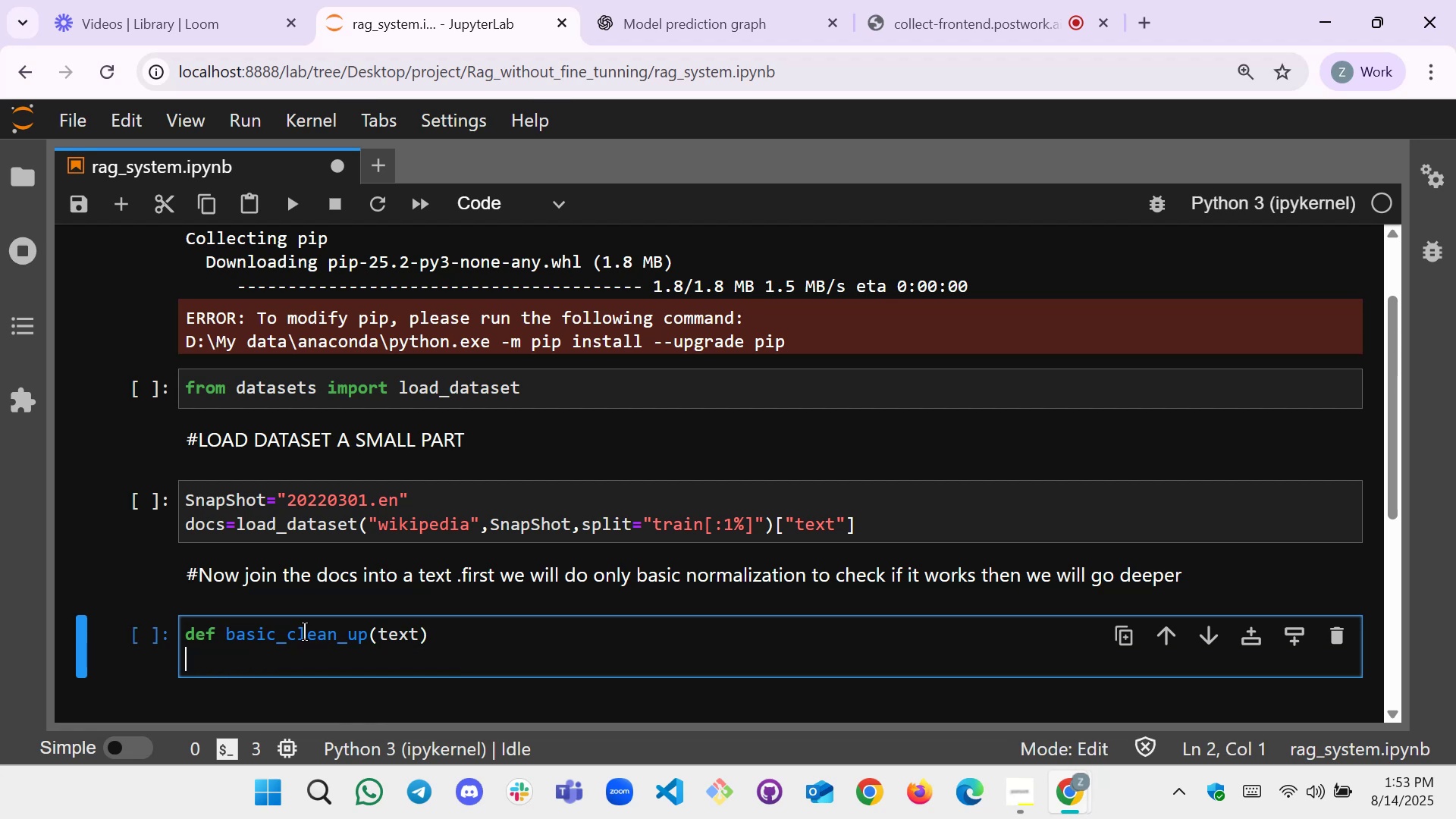 
key(Tab)
type(retun)
key(Backspace)
type(rn )
 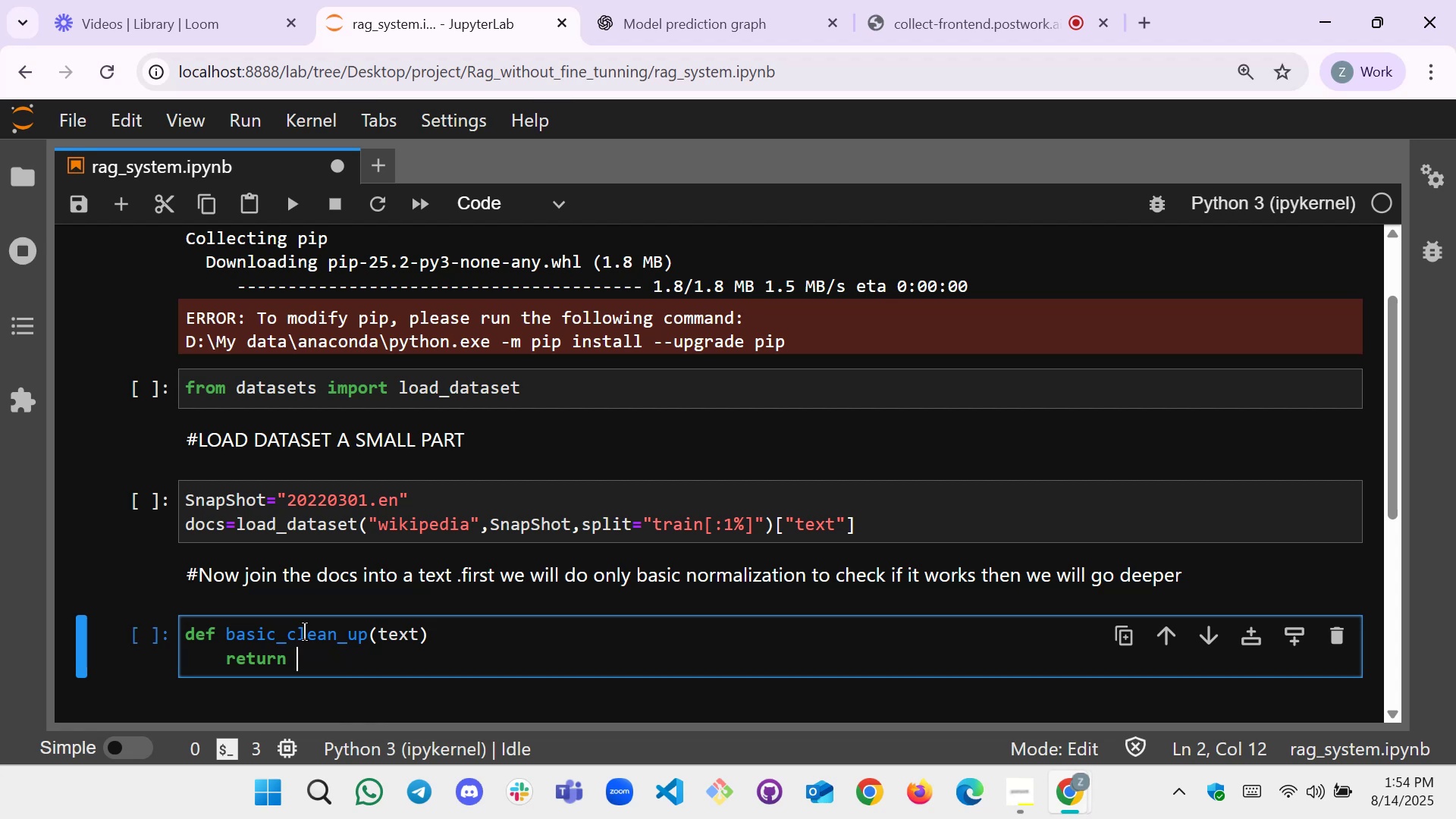 
wait(19.27)
 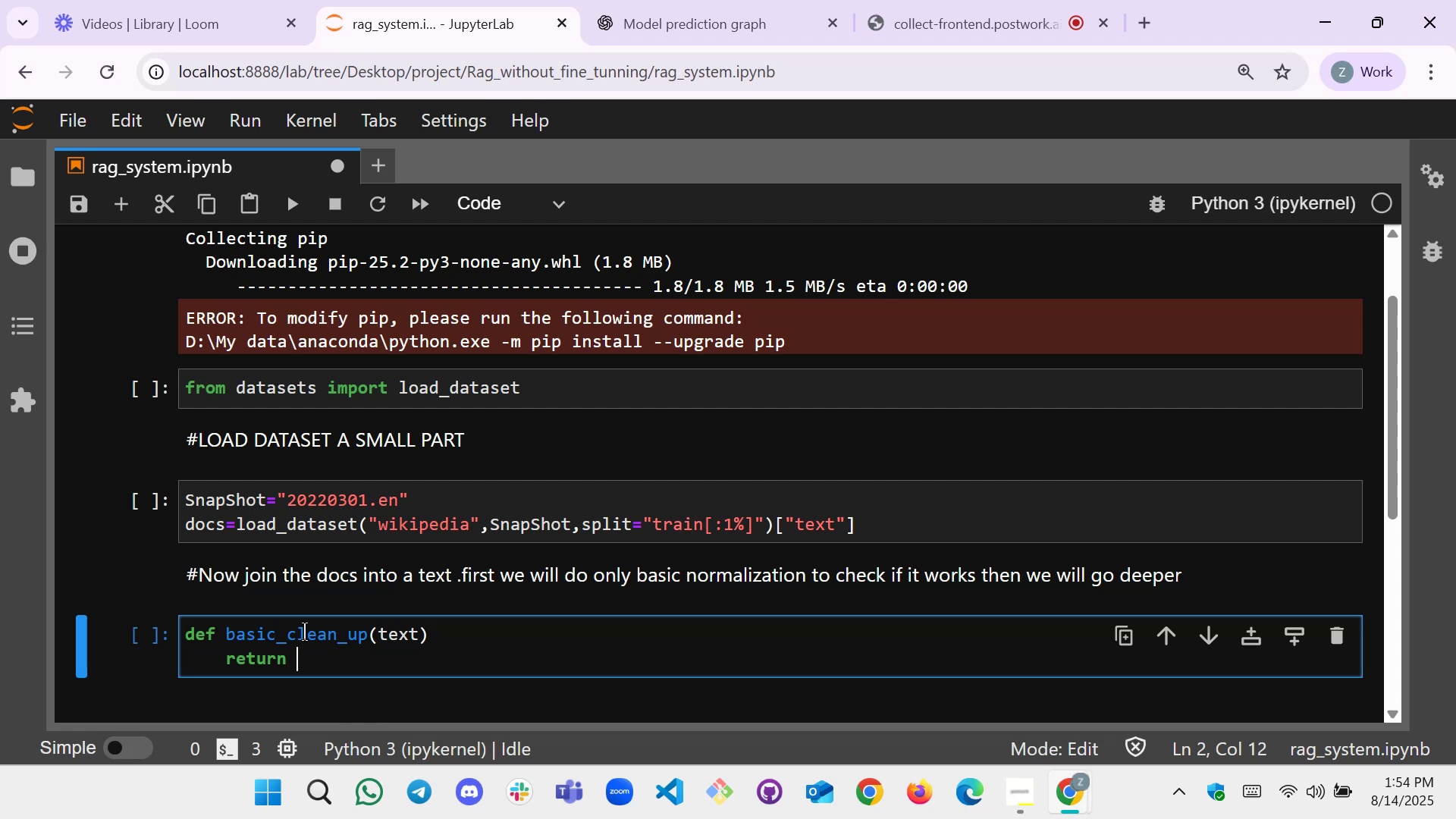 
type("".join())
 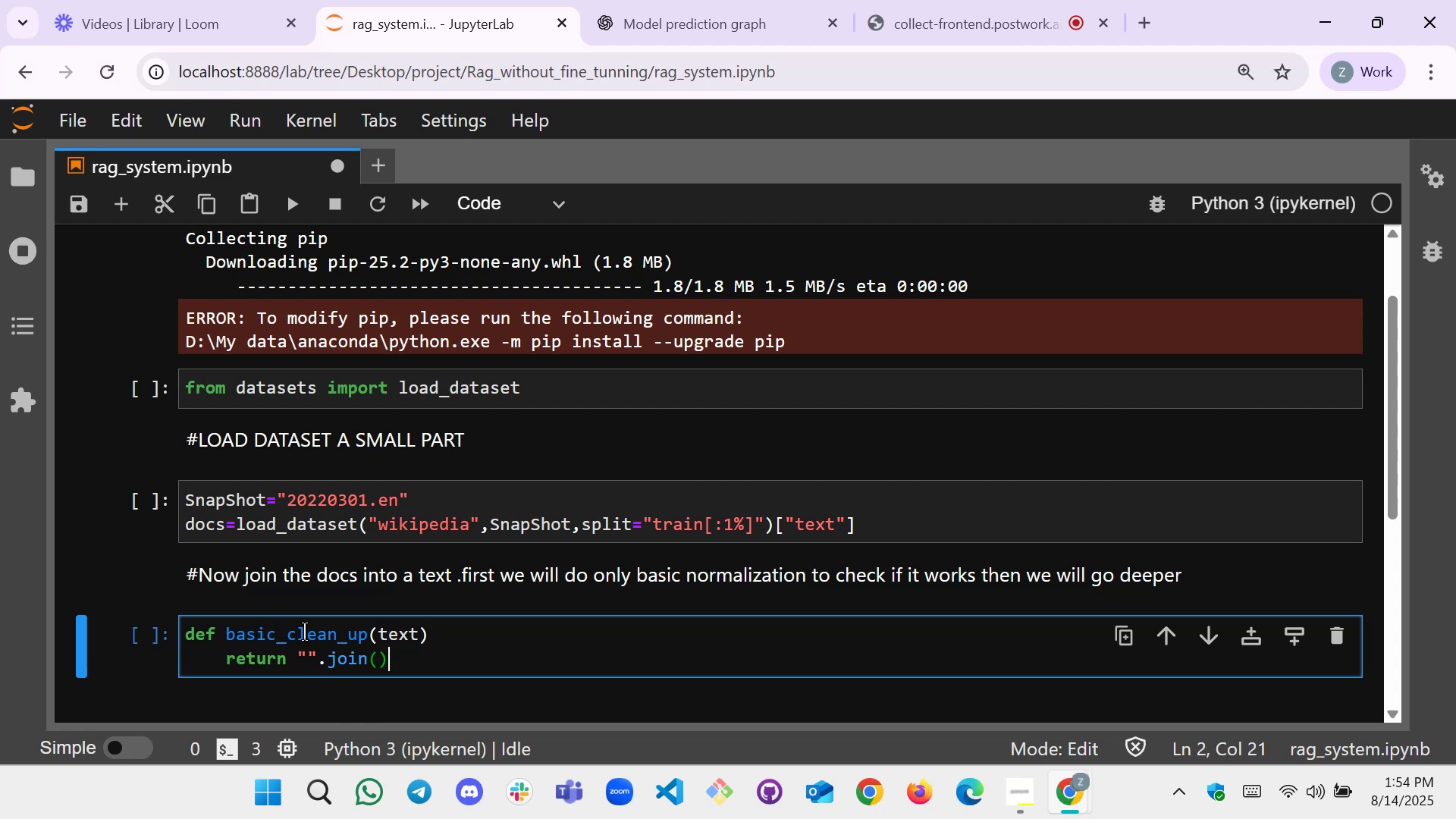 
key(ArrowLeft)
 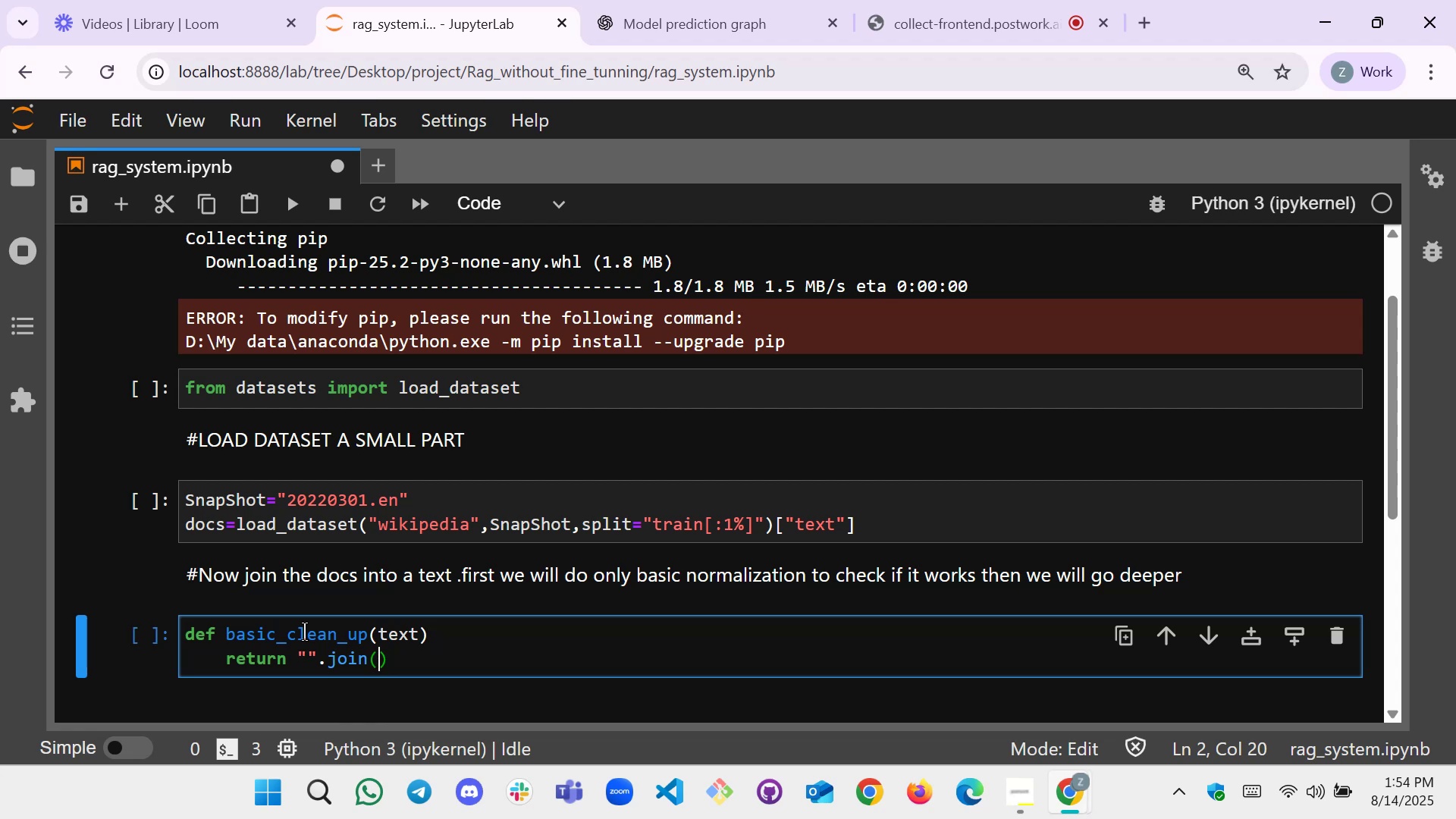 
type(text)
 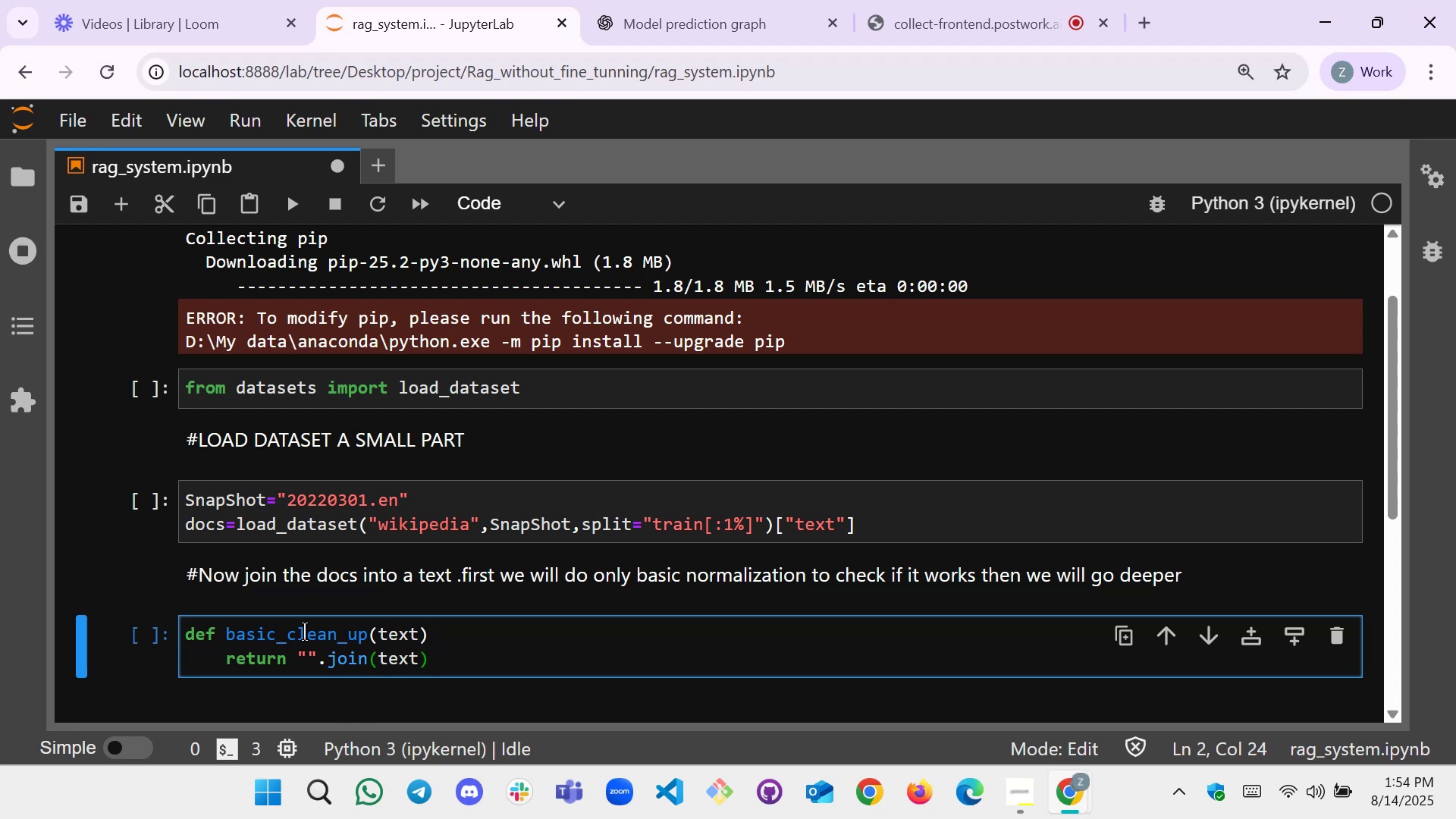 
key(ArrowRight)
 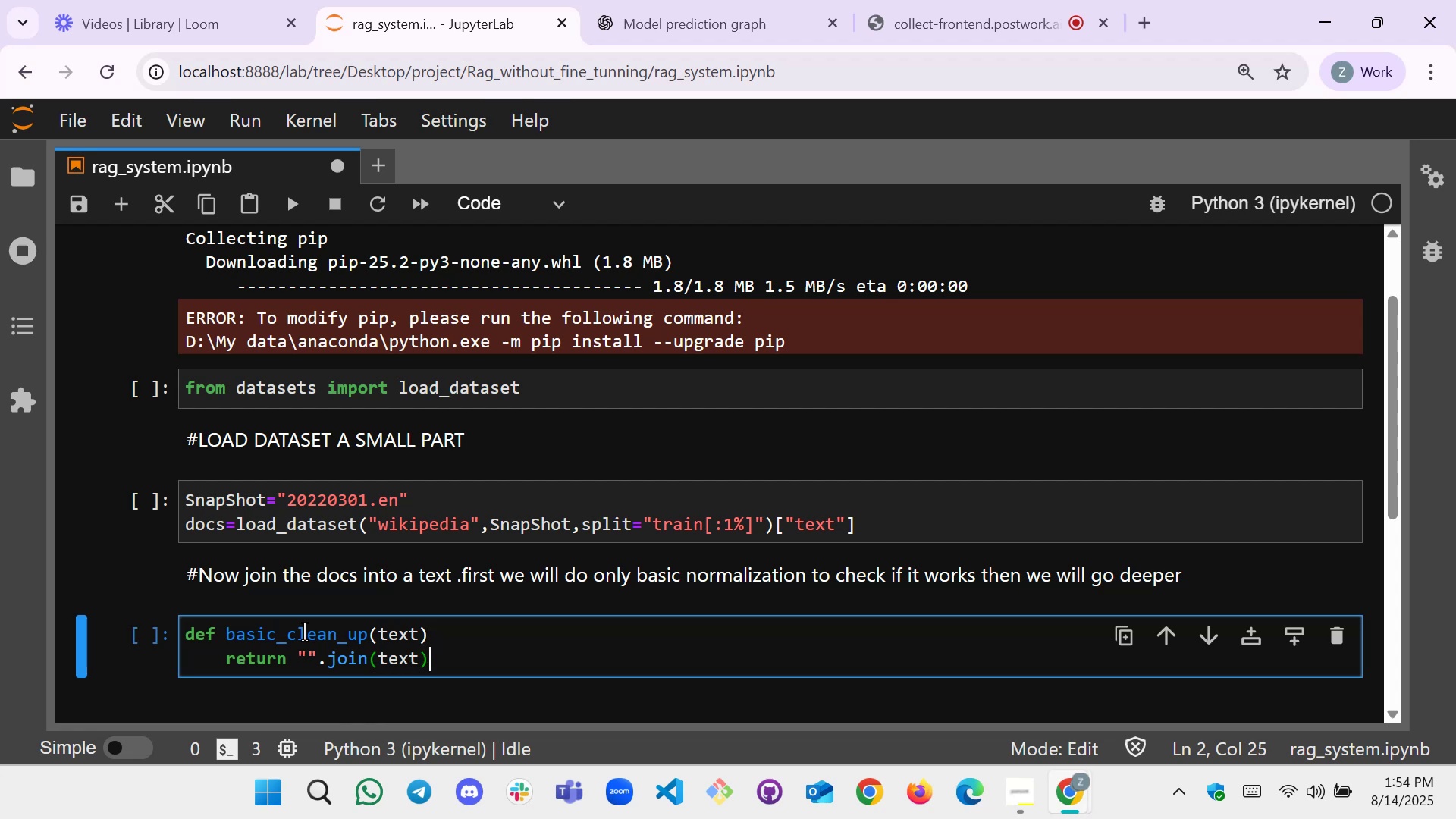 
key(ArrowLeft)
 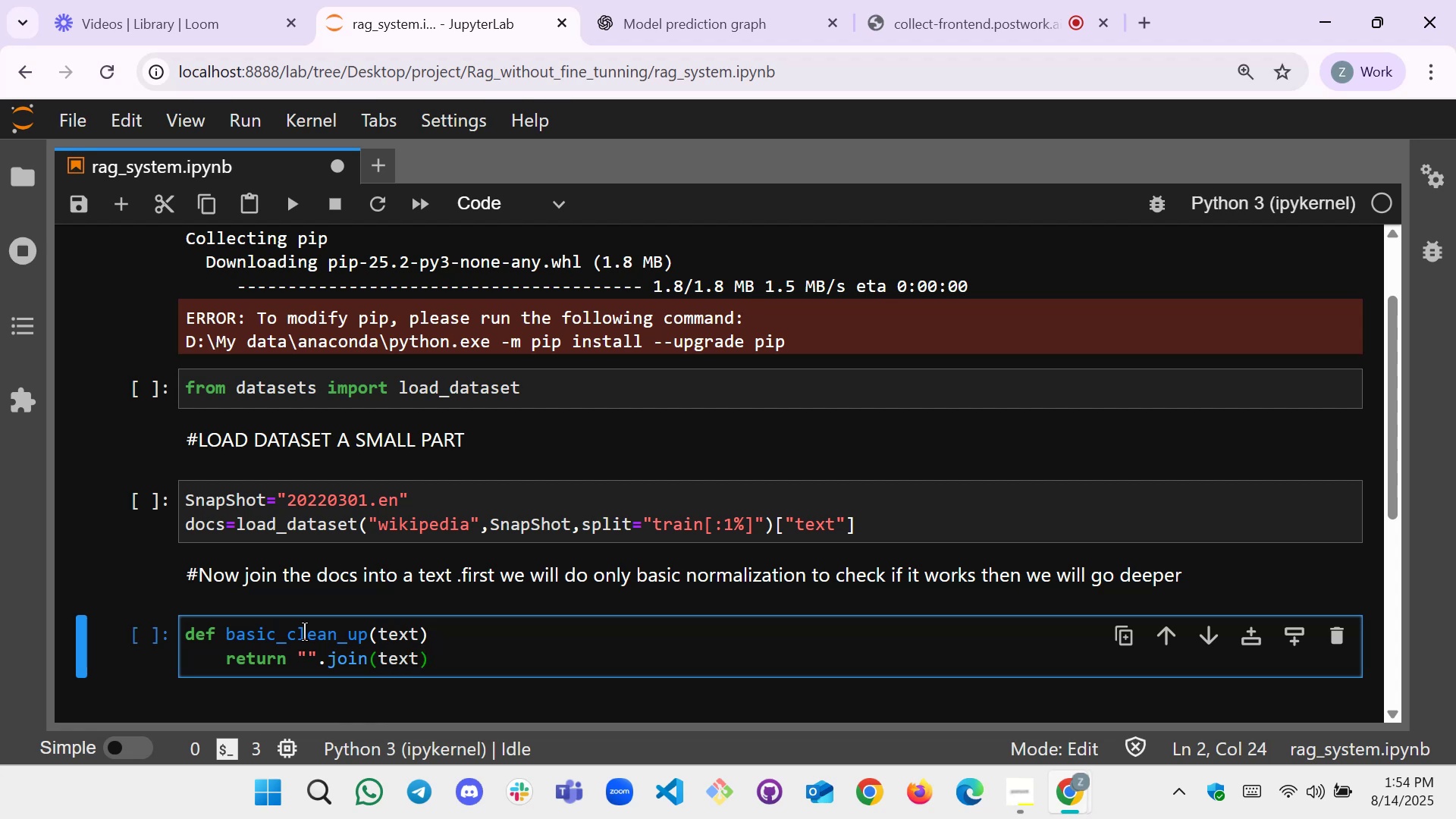 
type(,splits)
key(Backspace)
type(()[PageDown])
 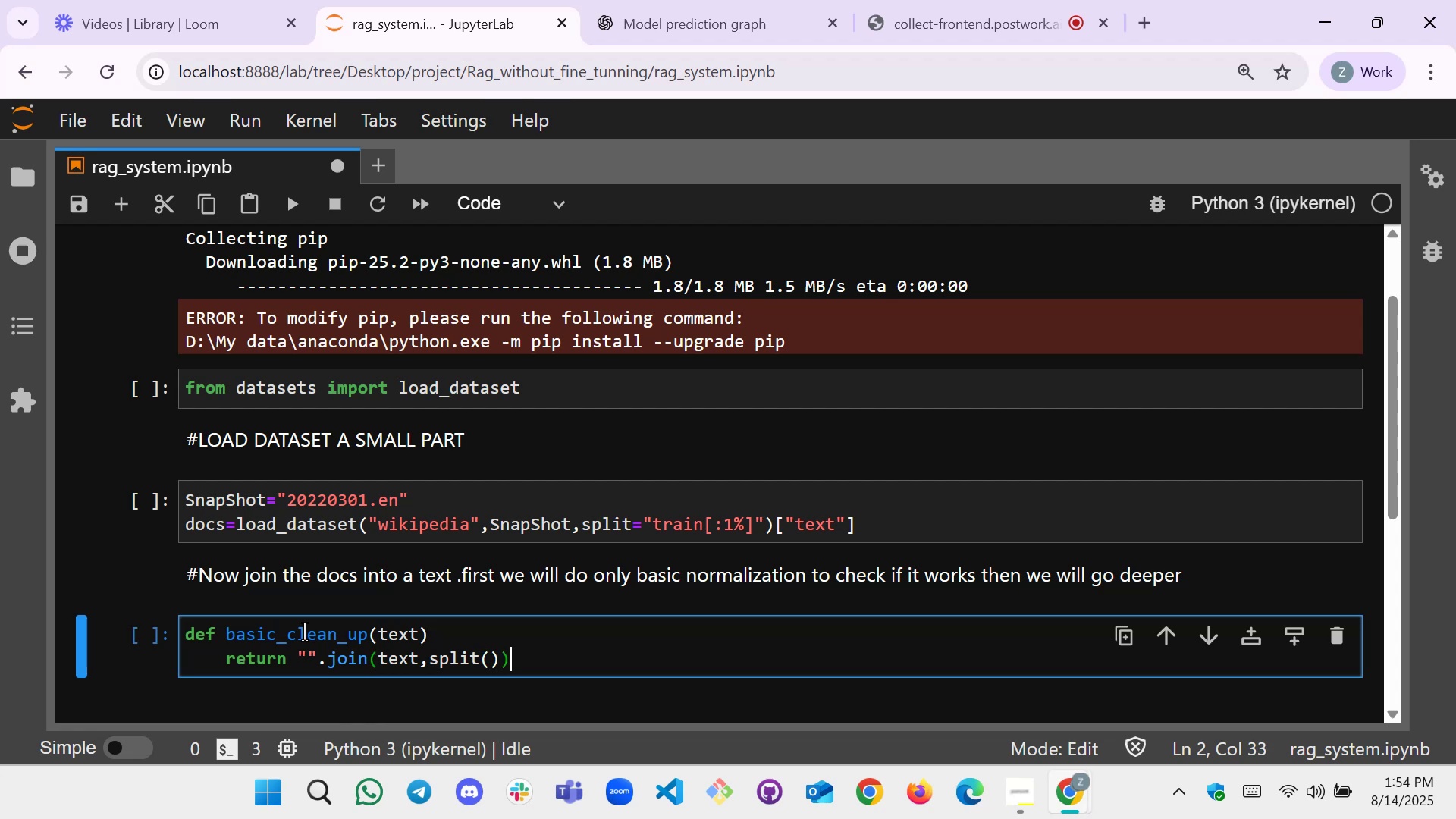 
wait(5.94)
 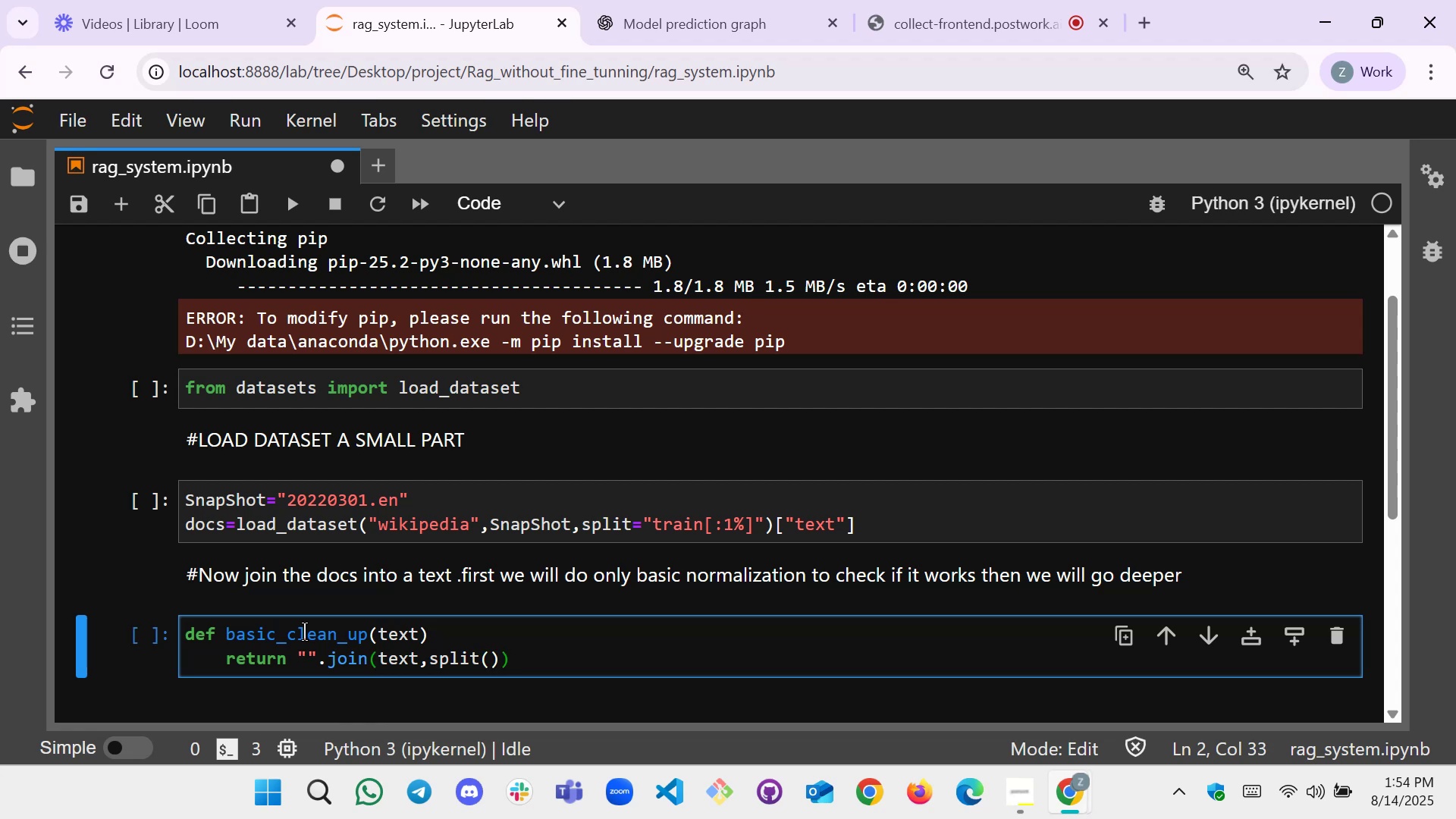 
scroll: coordinate [613, 686], scroll_direction: down, amount: 2.0
 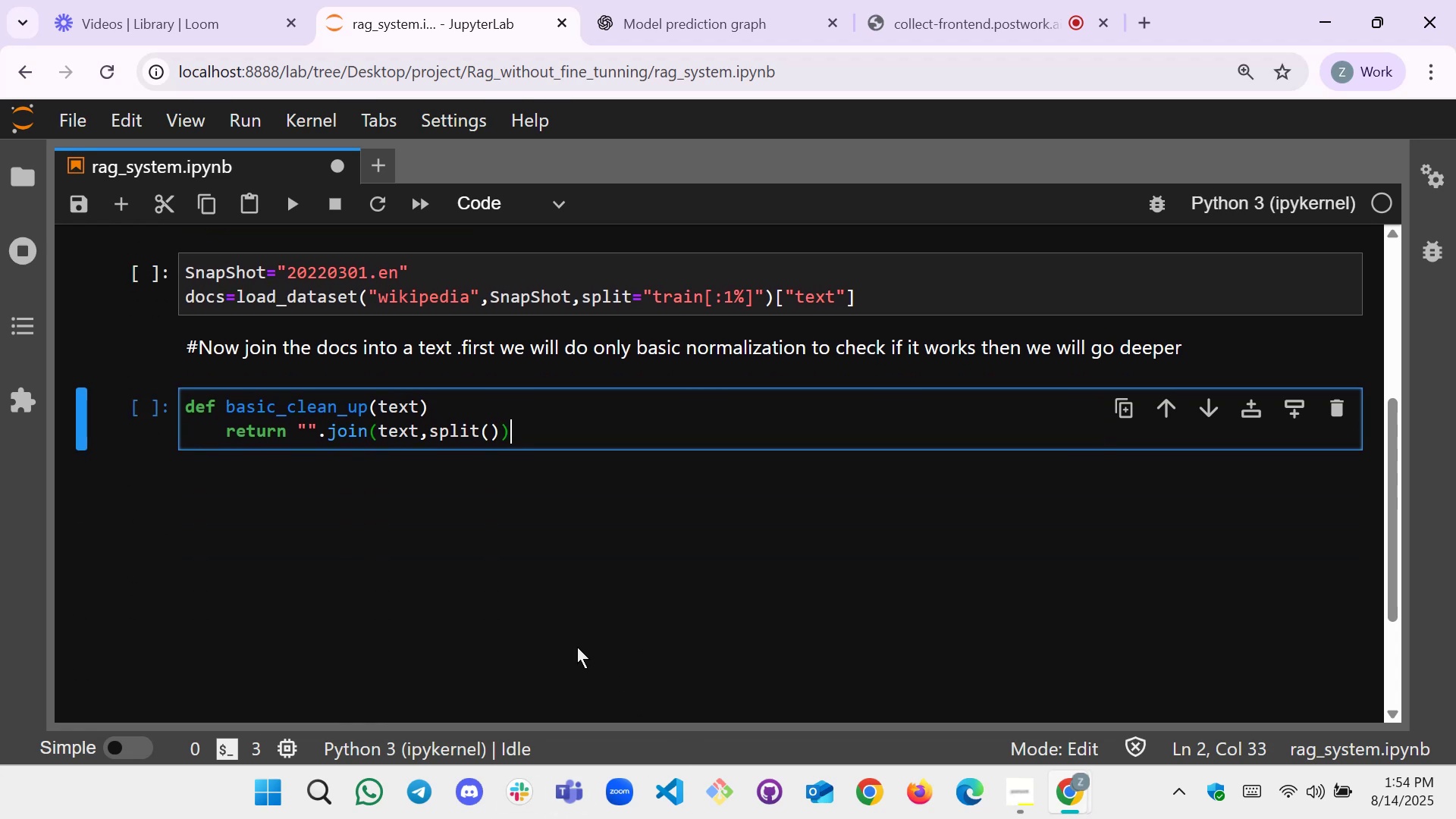 
scroll: coordinate [569, 614], scroll_direction: up, amount: 1.0
 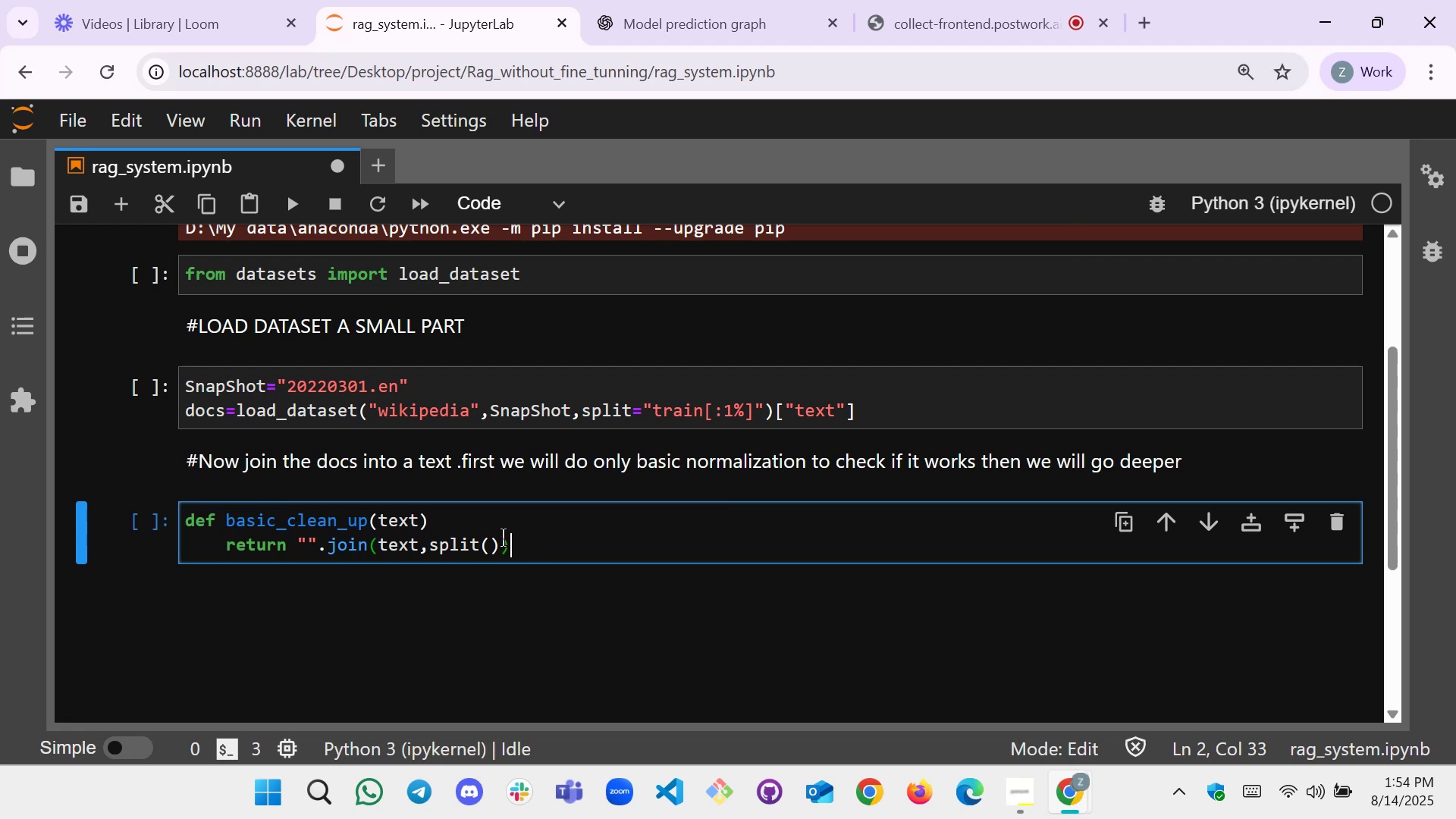 
scroll: coordinate [492, 539], scroll_direction: down, amount: 1.0
 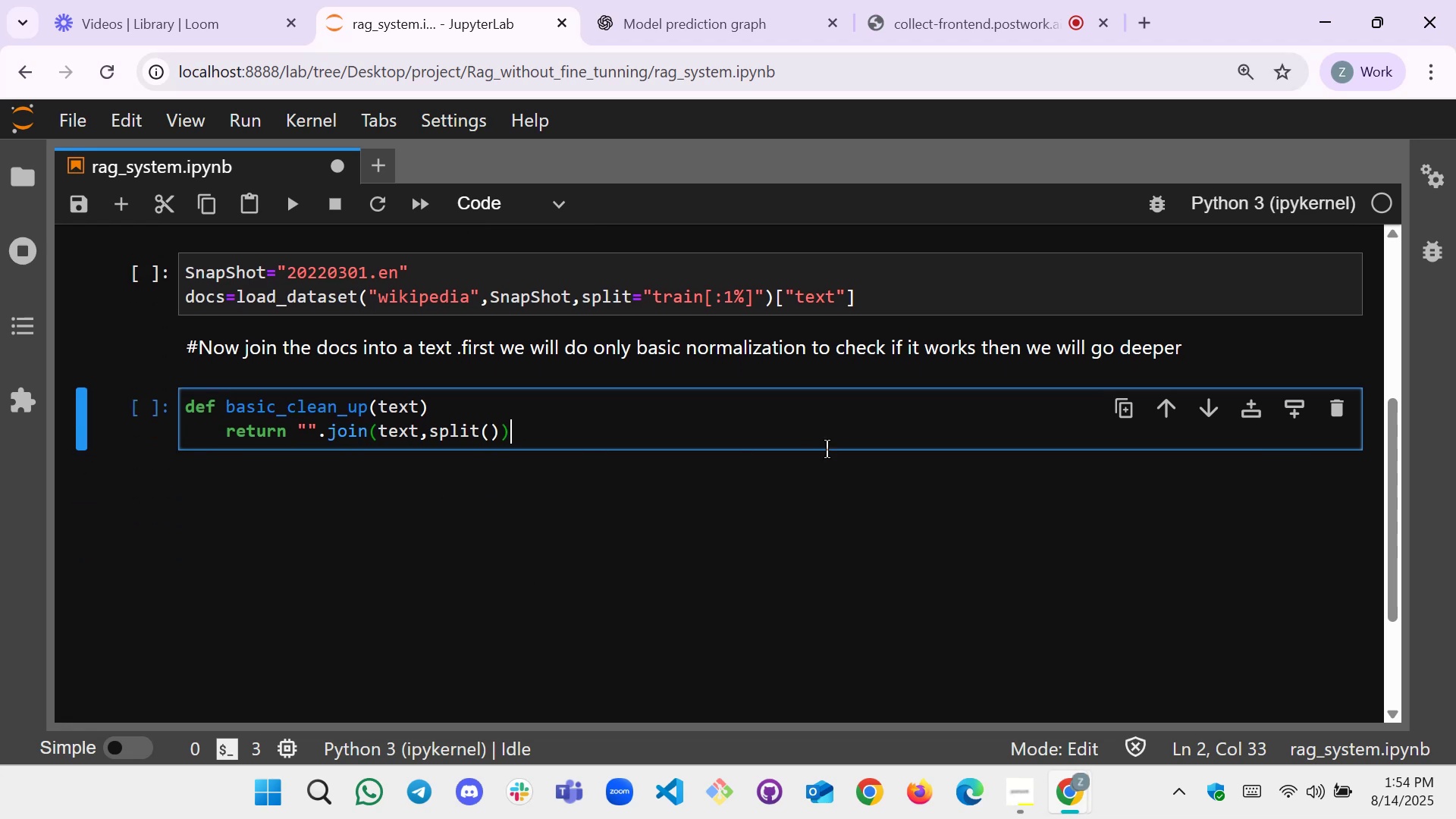 
left_click([833, 431])
 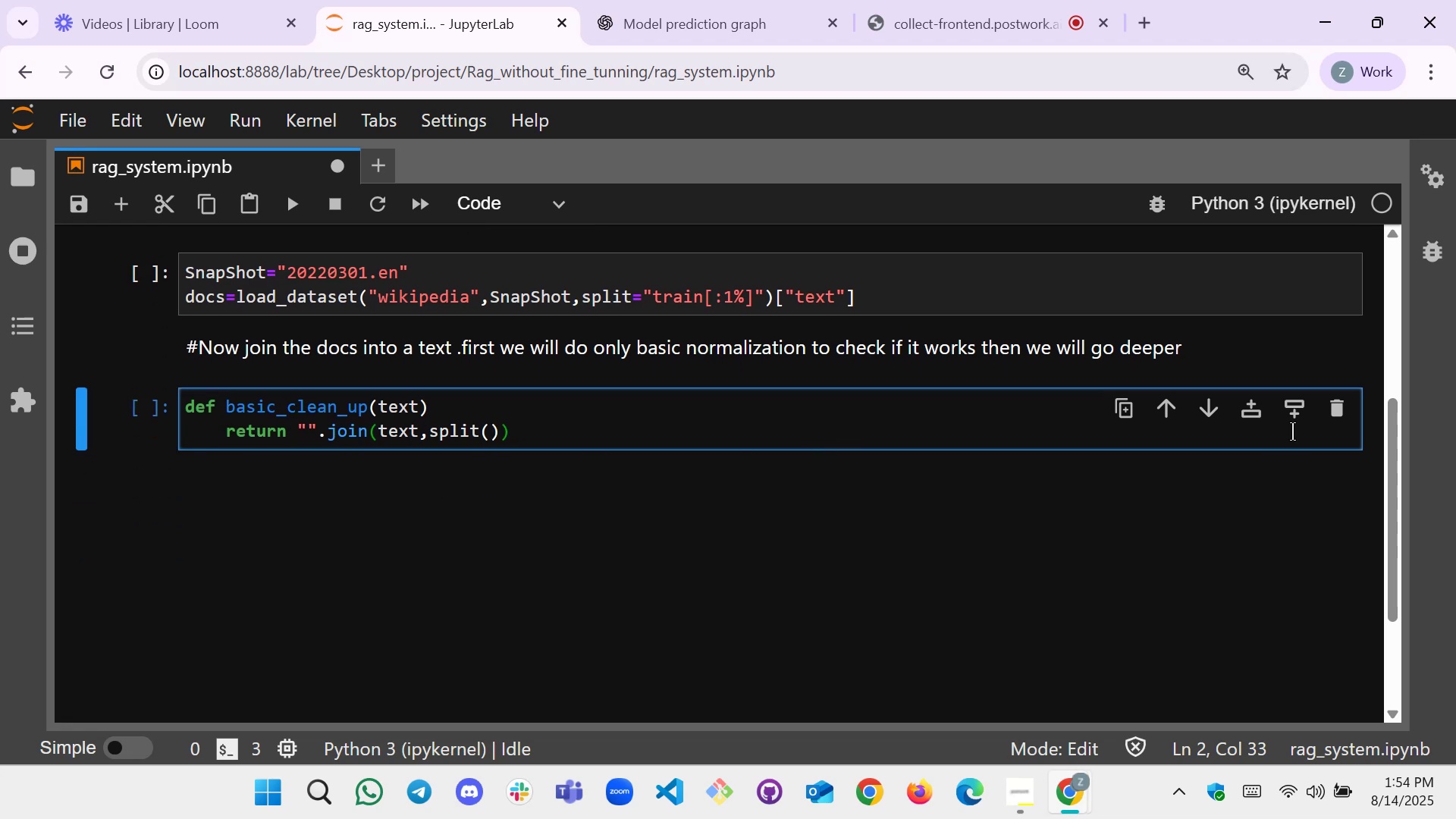 
left_click([1297, 413])
 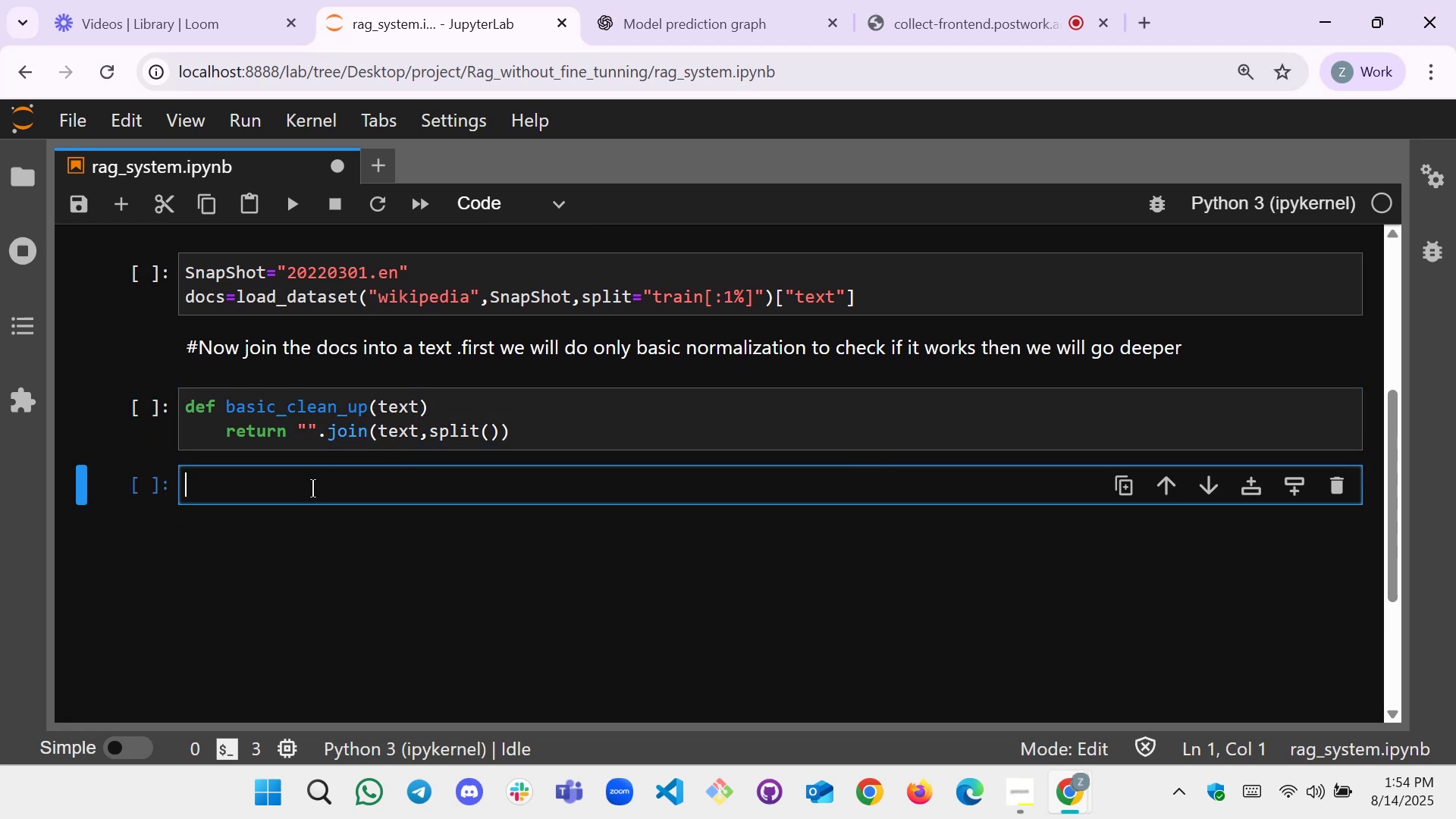 
left_click([312, 488])
 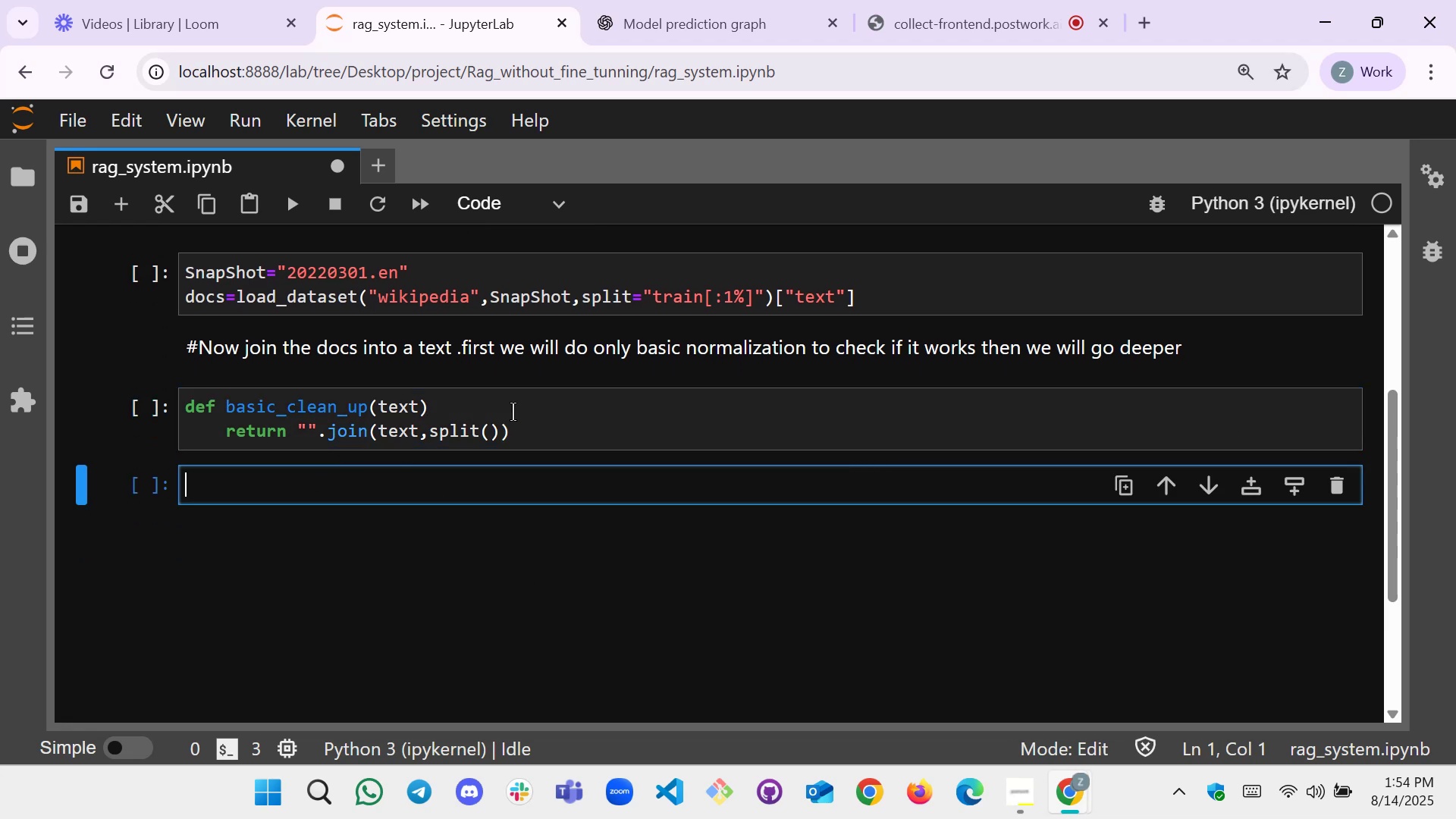 
left_click([513, 412])
 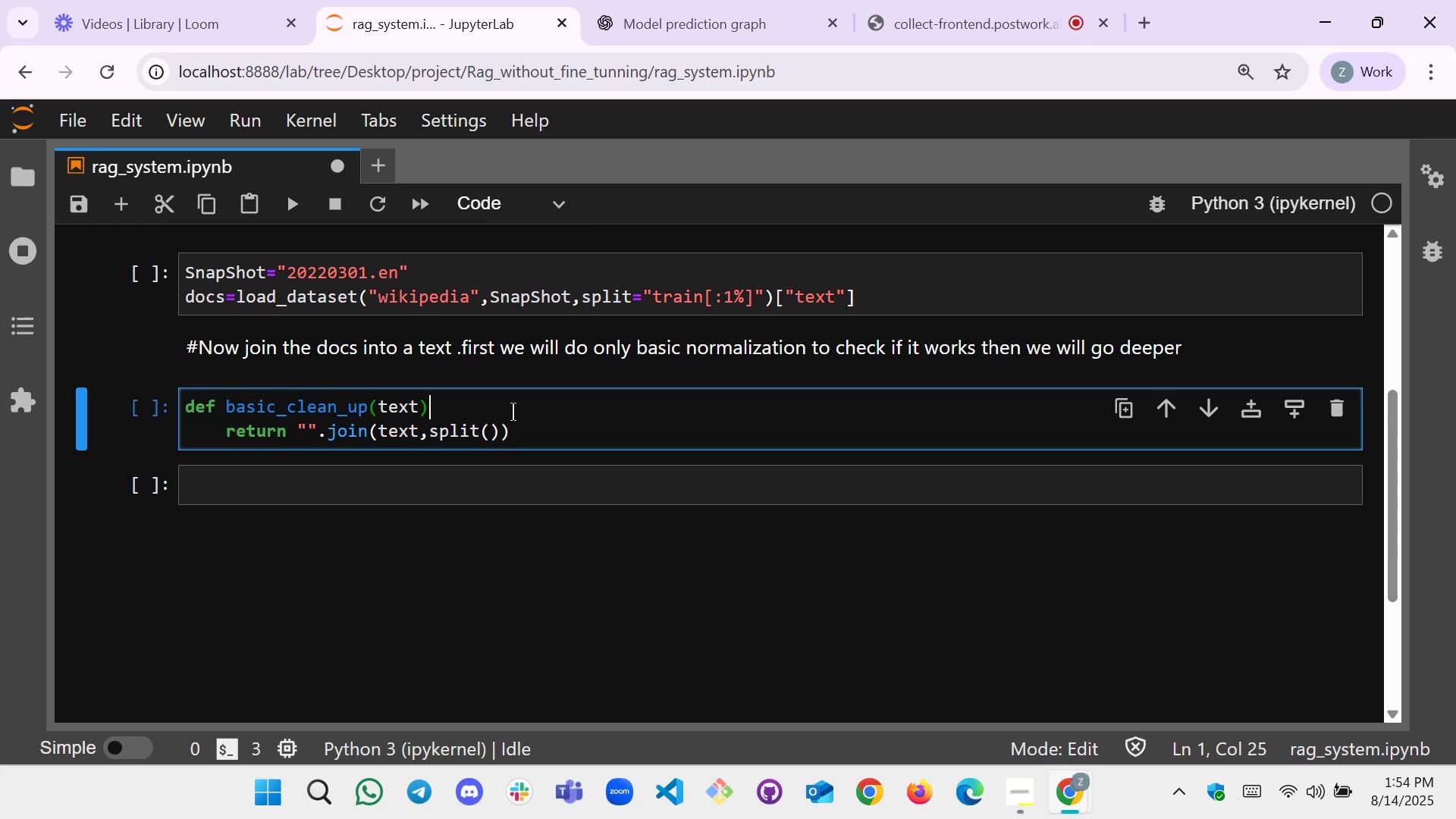 
left_click([443, 482])
 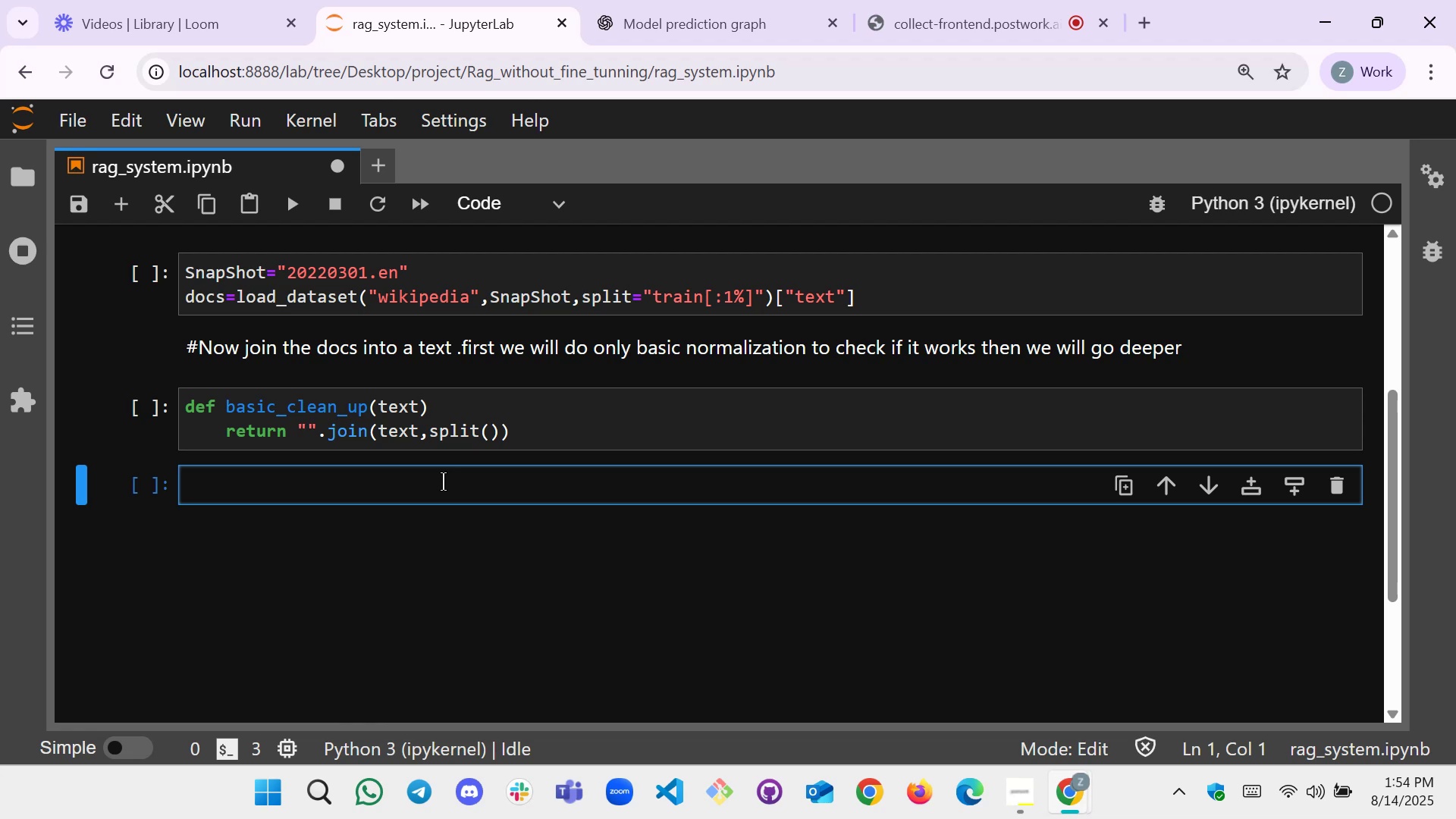 
wait(9.27)
 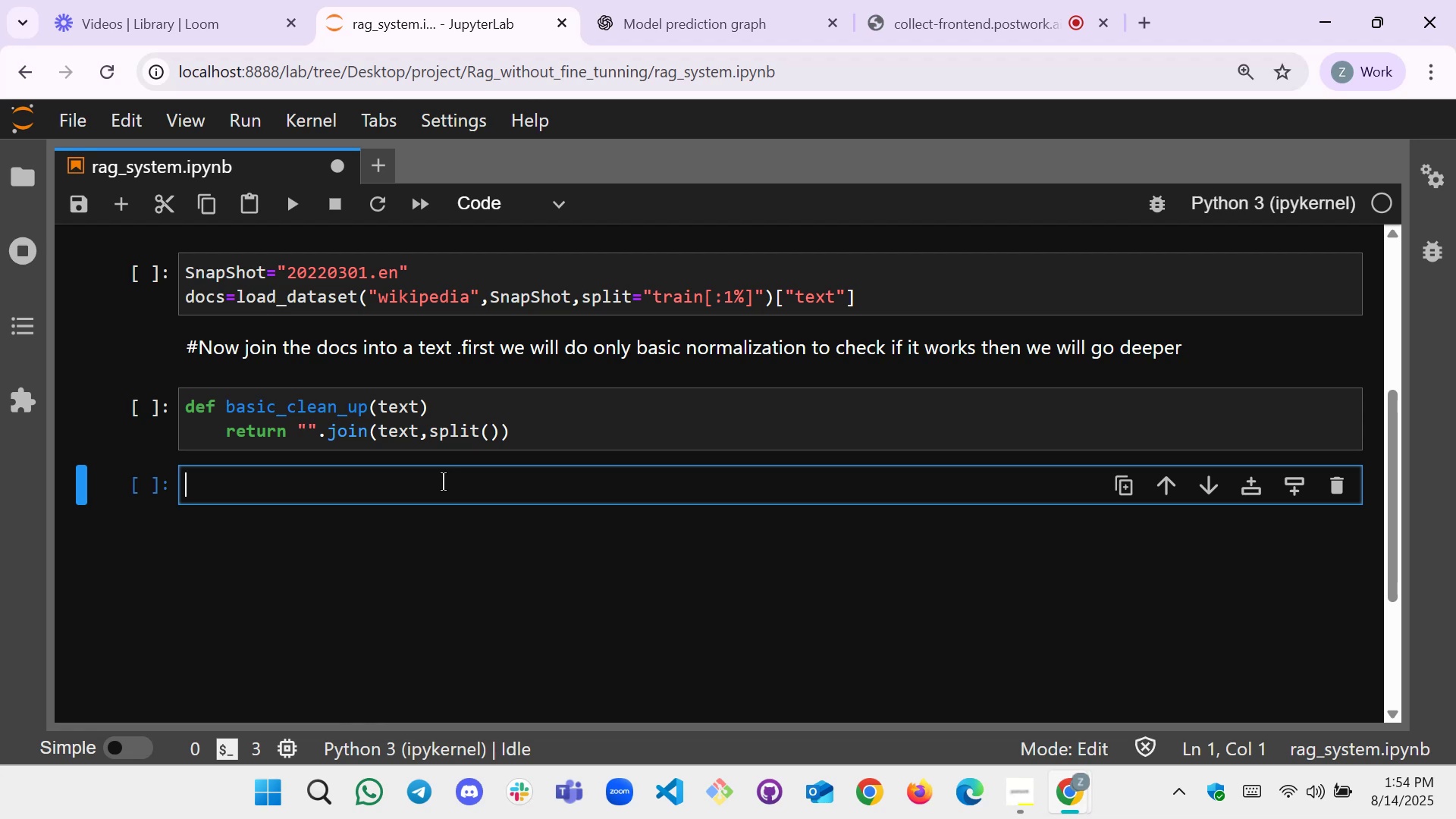 
type(#CREAT)
key(Backspace)
key(Backspace)
key(Backspace)
key(Backspace)
key(Backspace)
type(APPLY THIS FUNCTION TO ALL DOCS)
 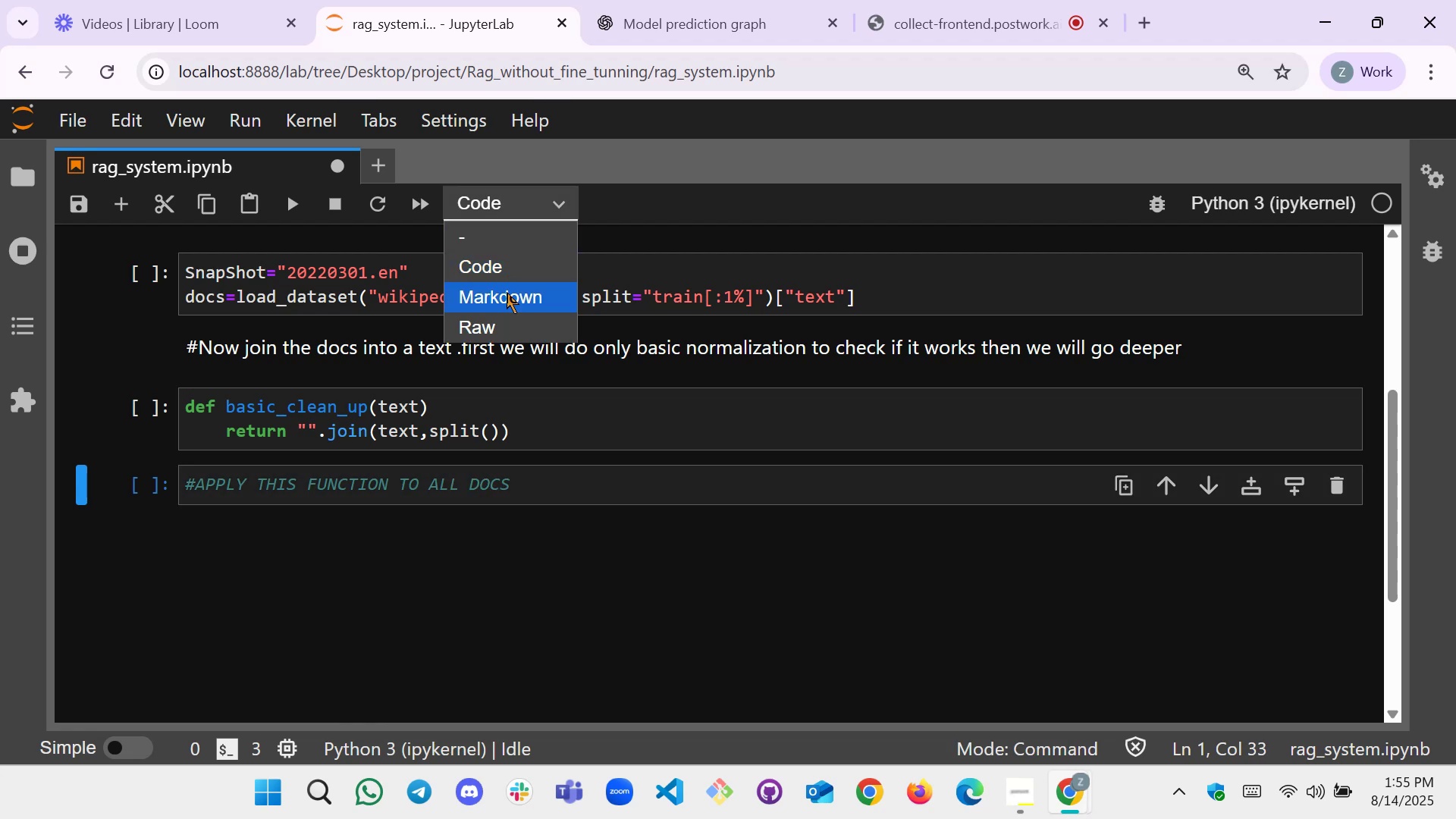 
left_click([553, 475])
 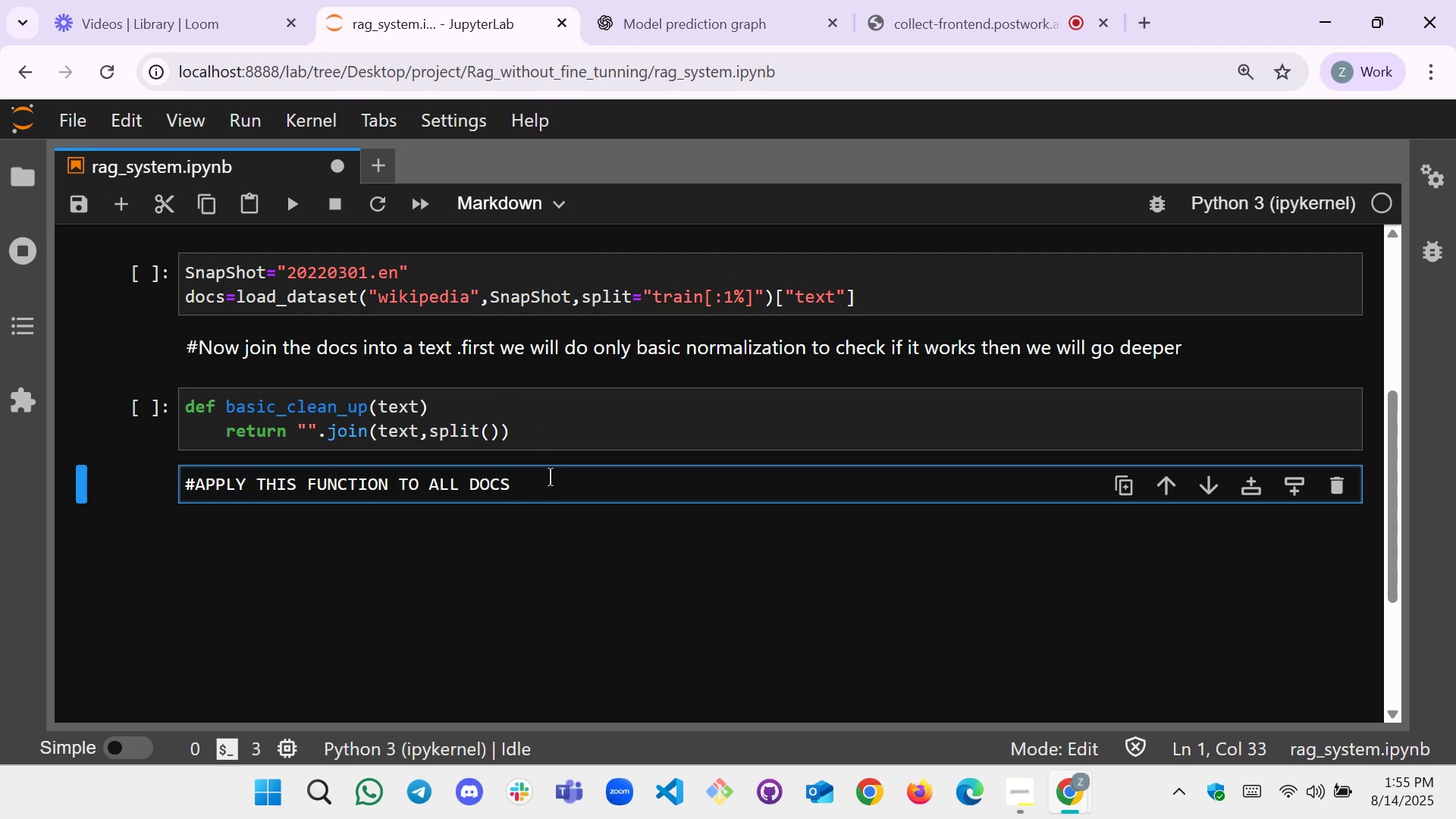 
key(Shift+ShiftRight)
 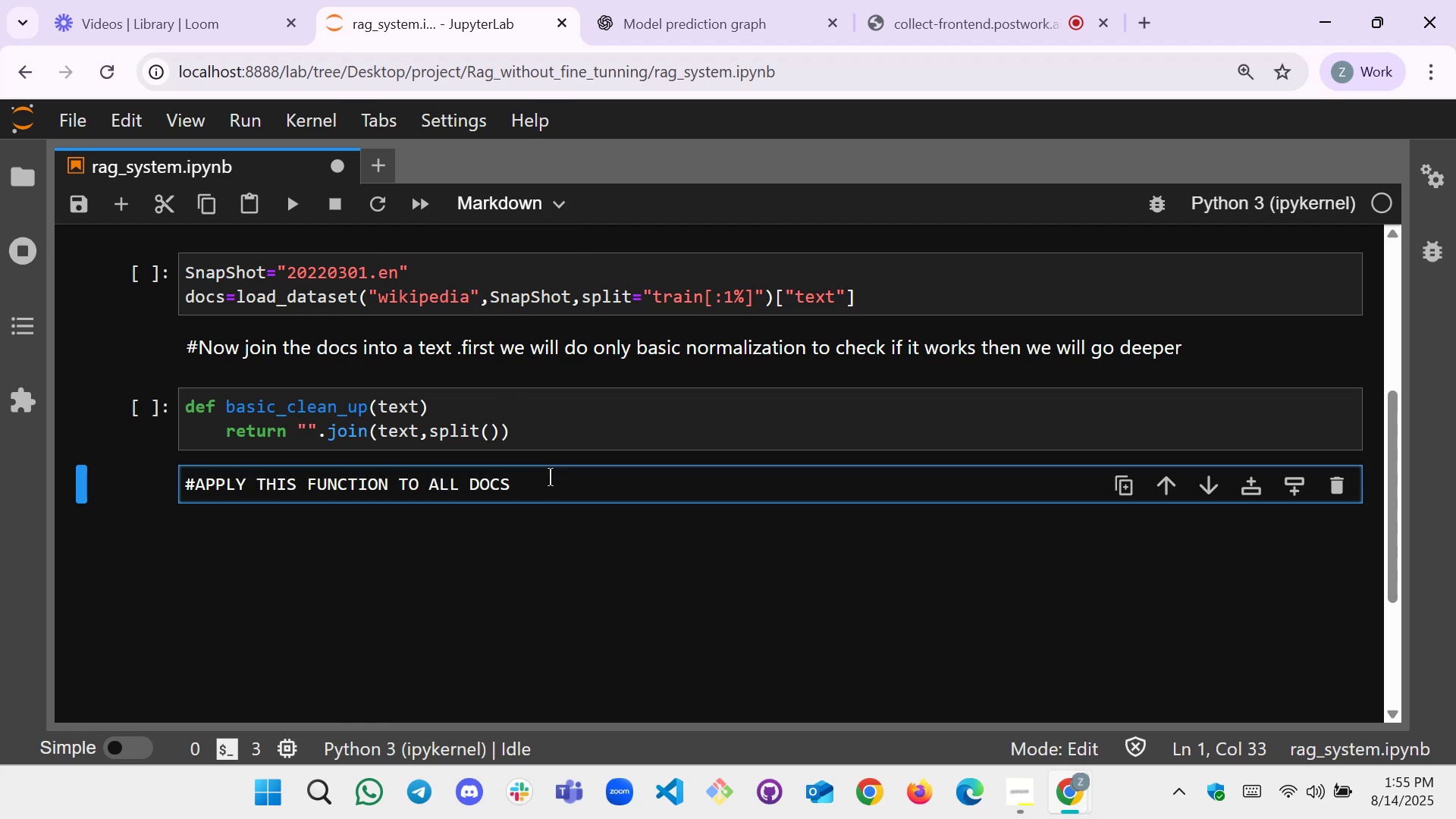 
key(Shift+Enter)
 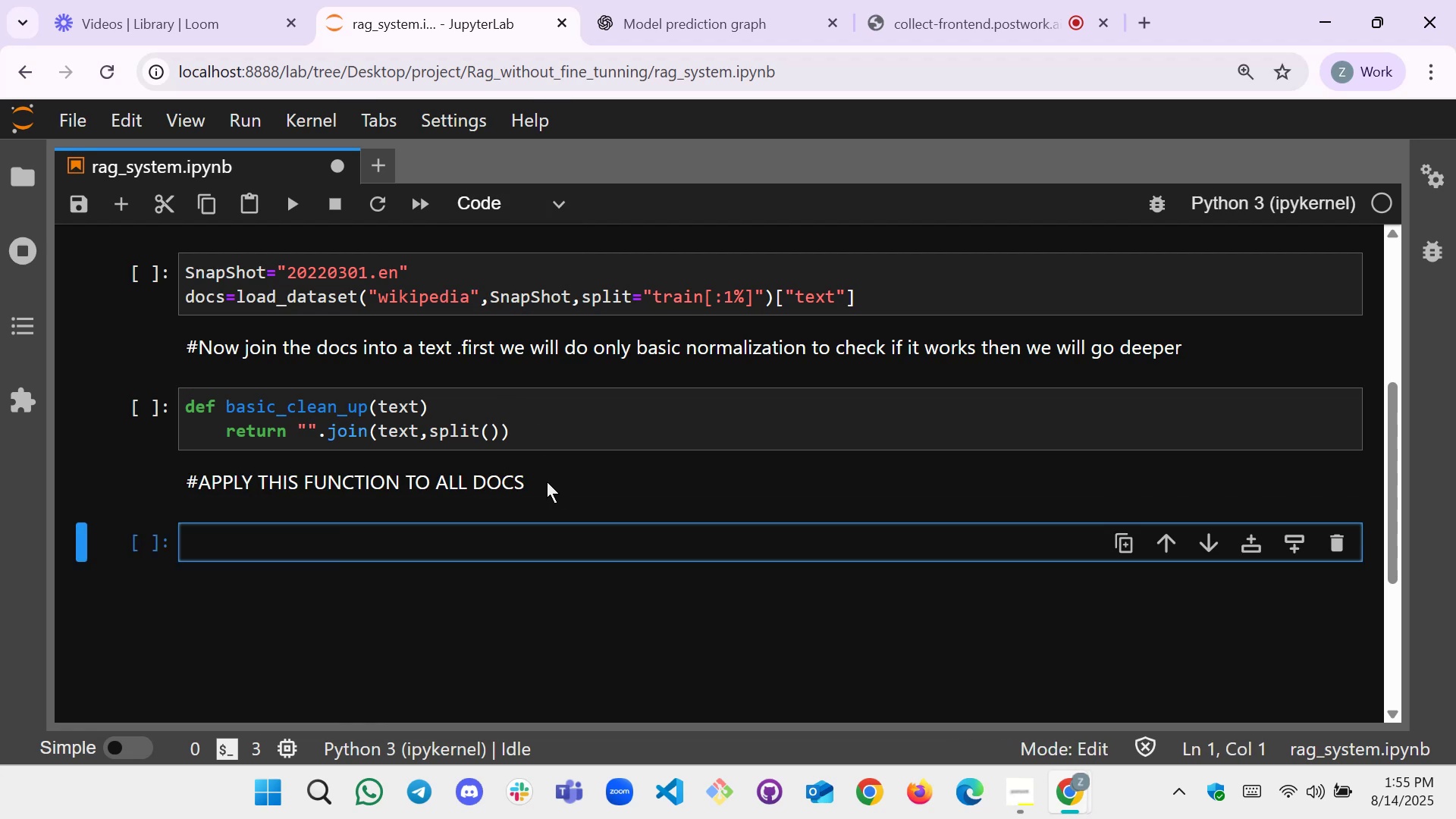 
left_click([472, 536])
 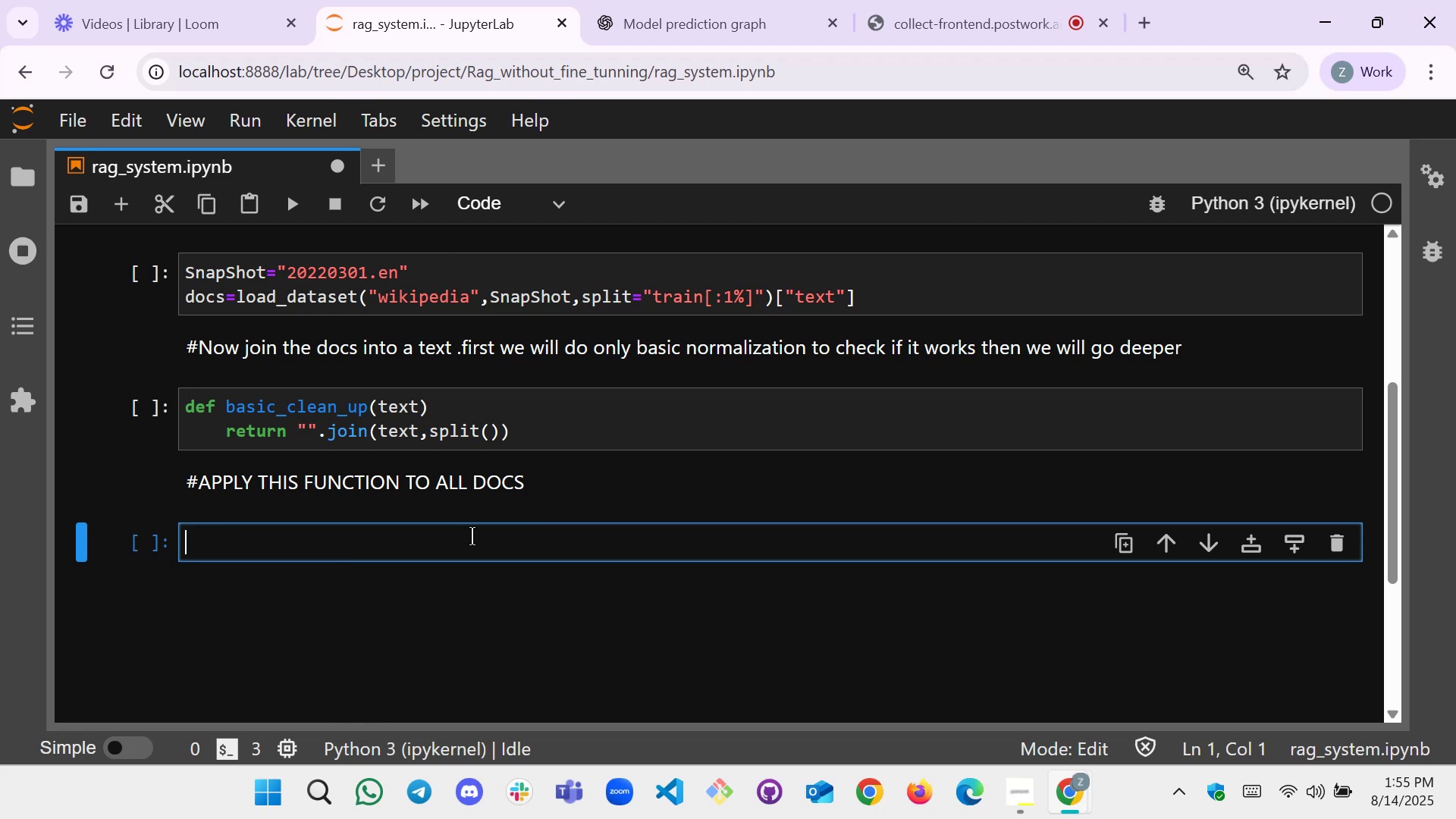 
type(CLEAN)
key(Tab)
key(Tab)
key(Backspace)
key(Backspace)
key(Backspace)
key(Backspace)
key(Backspace)
type(basic_)
key(Tab)
key(Tab)
type(clean_up()
key(Backspace)
type(())
 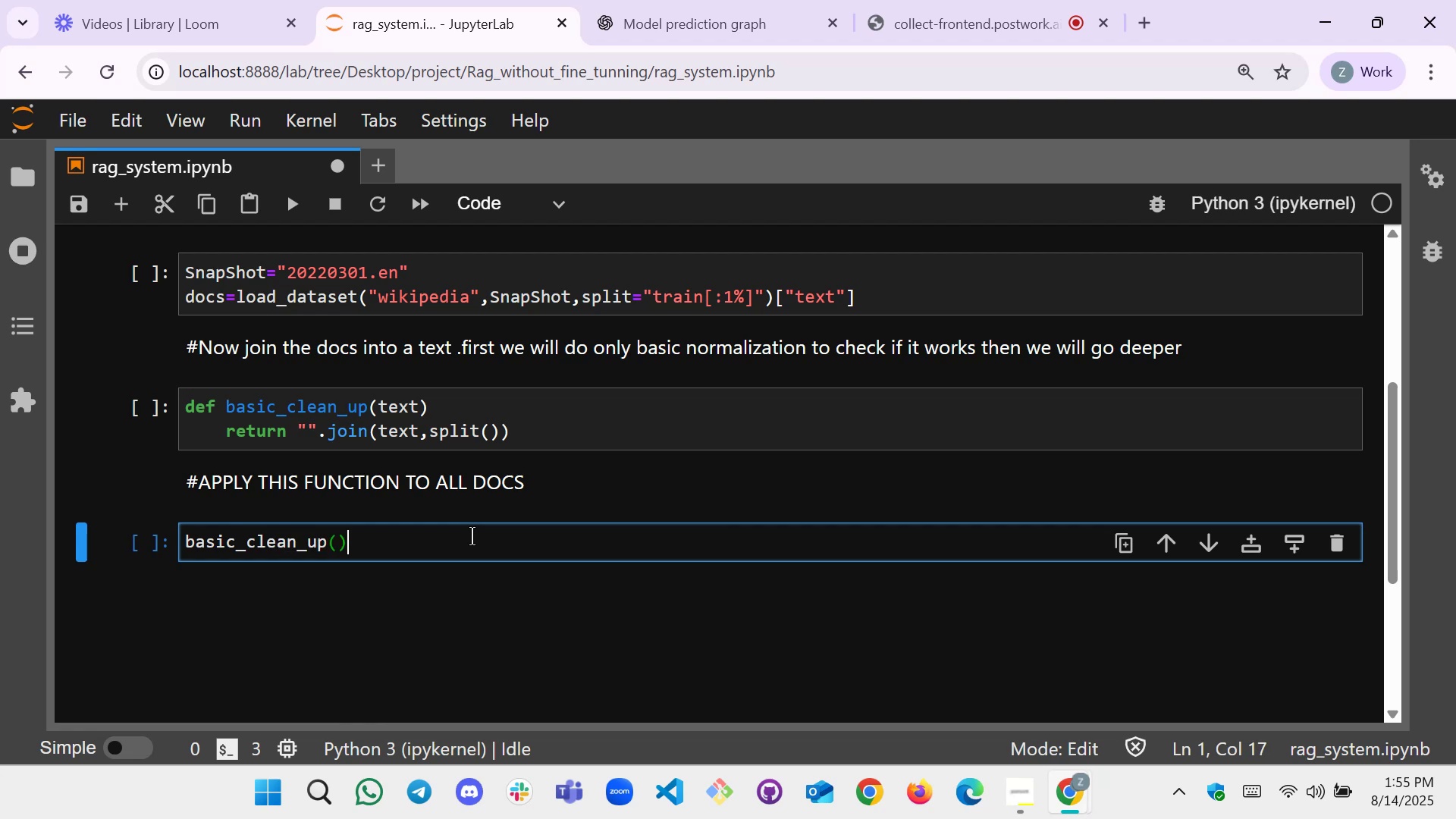 
key(ArrowLeft)
 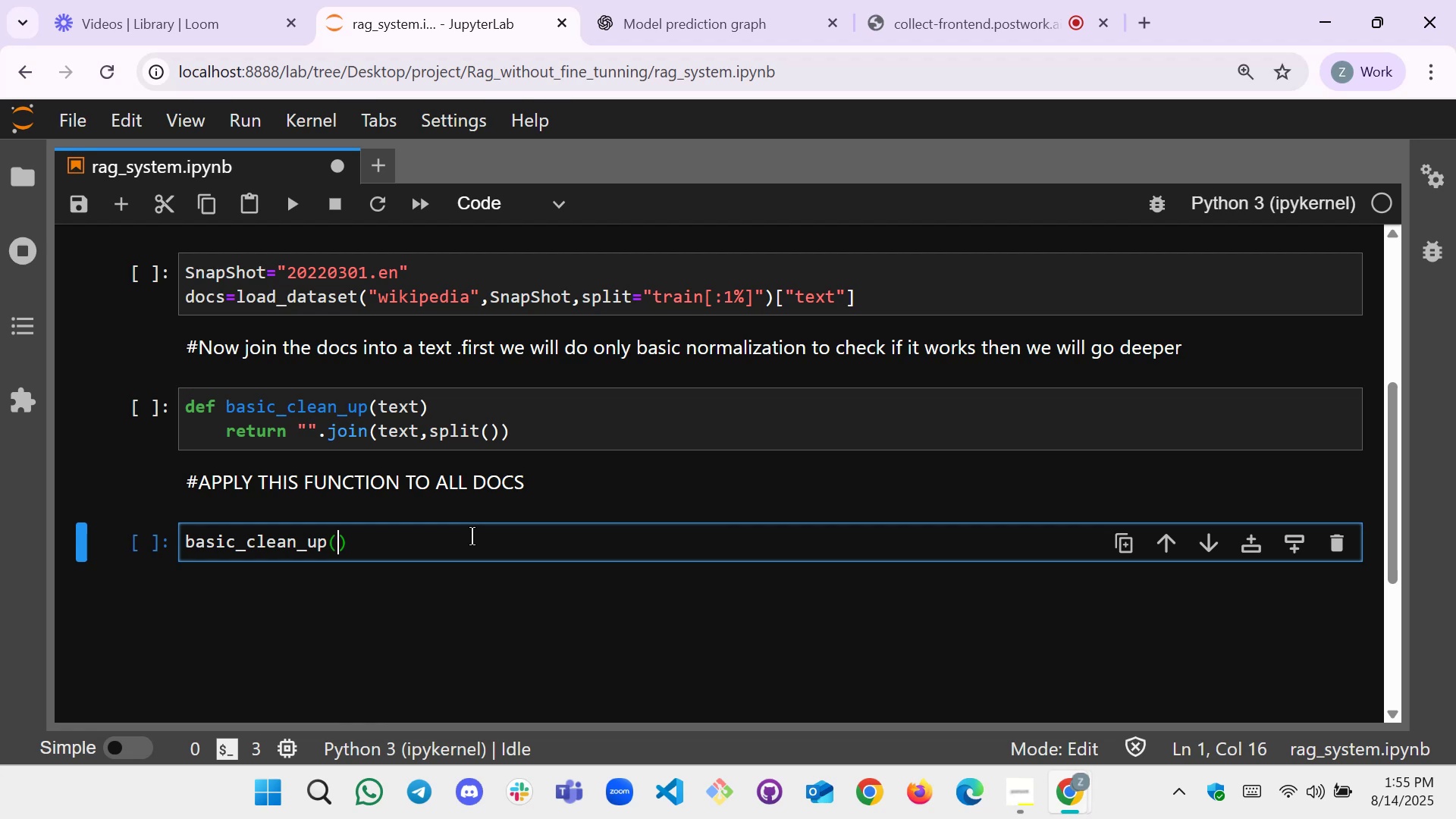 
hold_key(key=ArrowLeft, duration=0.79)
 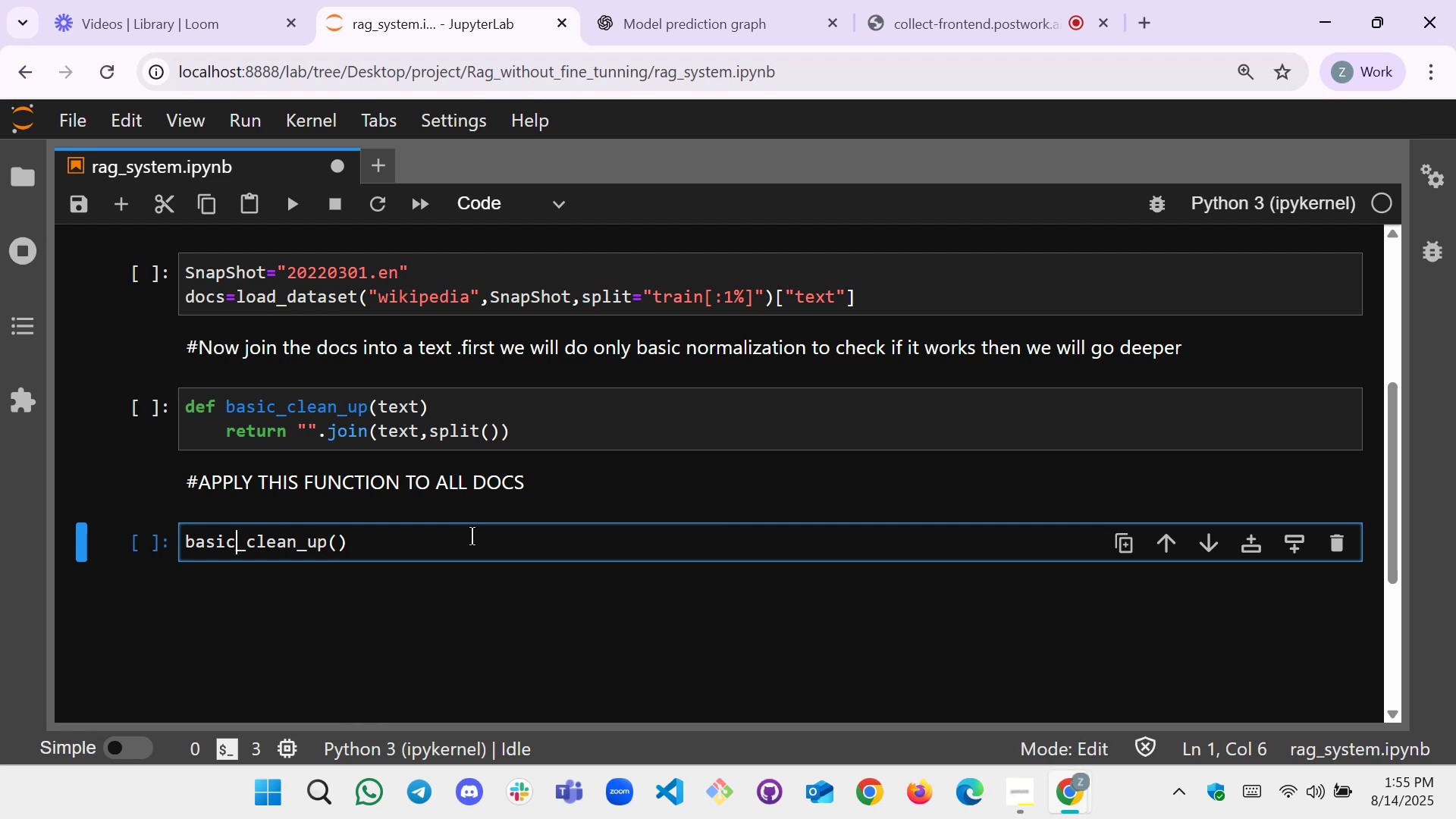 
key(ArrowLeft)
 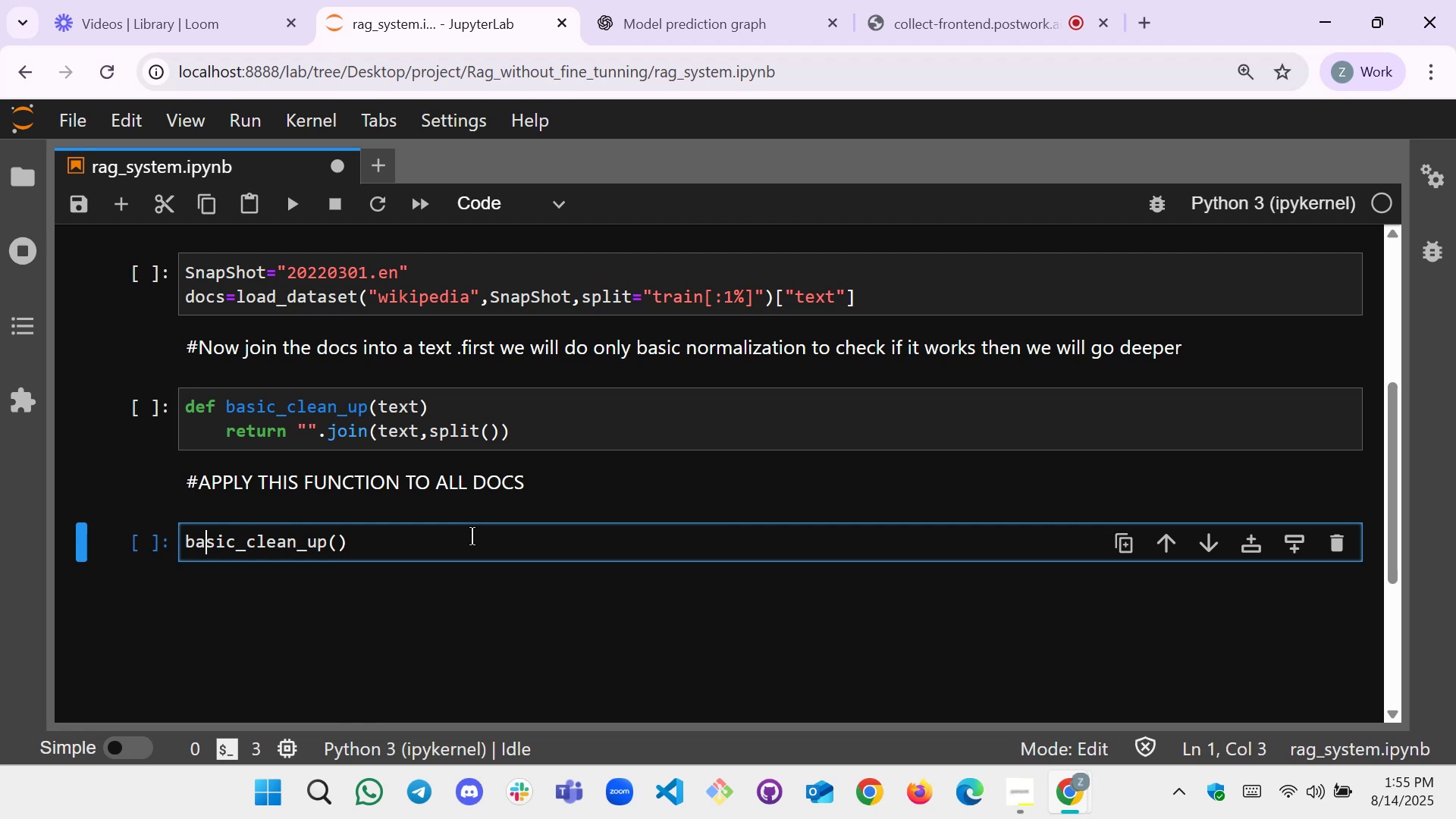 
key(ArrowLeft)
 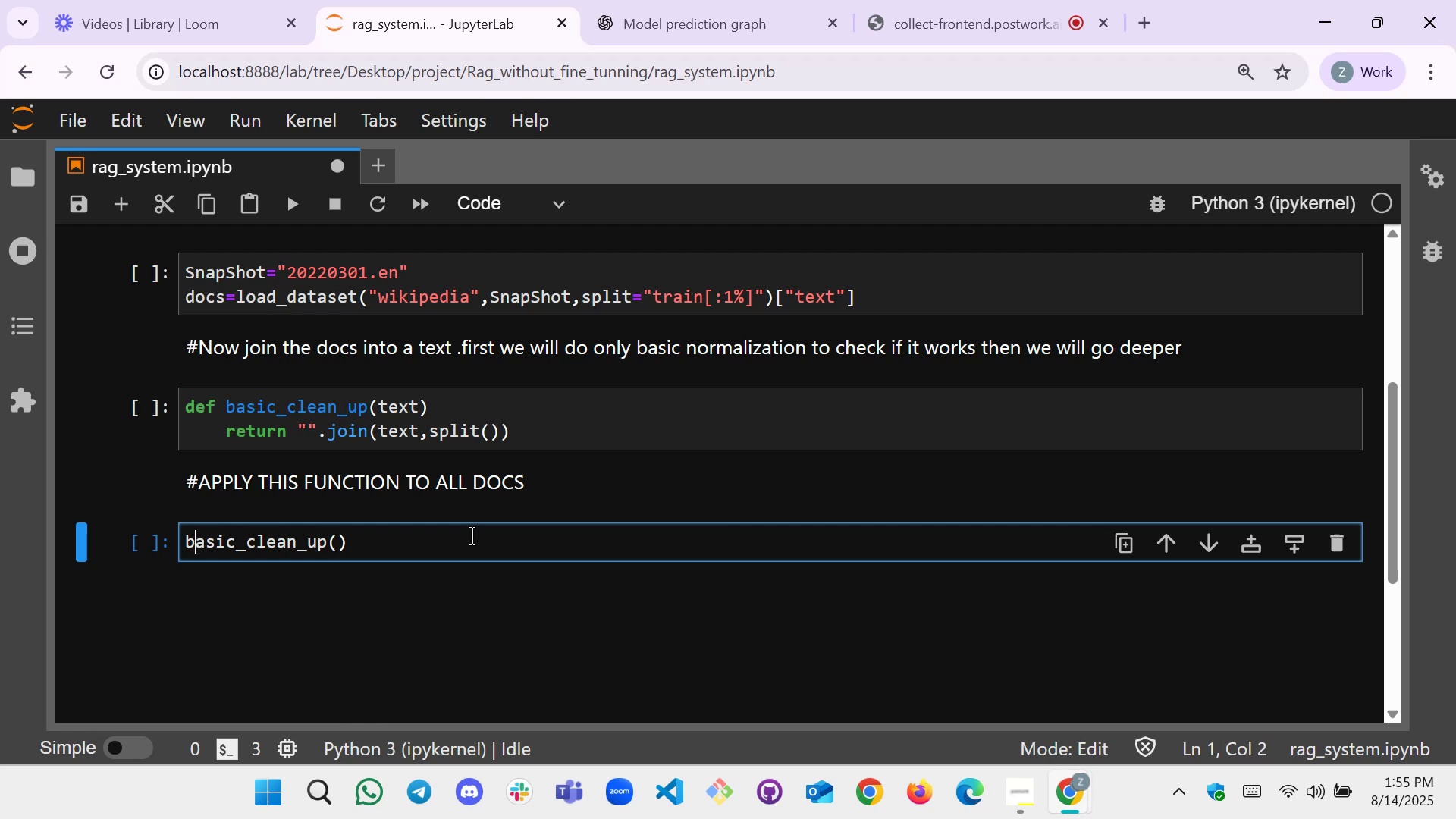 
key(ArrowLeft)
 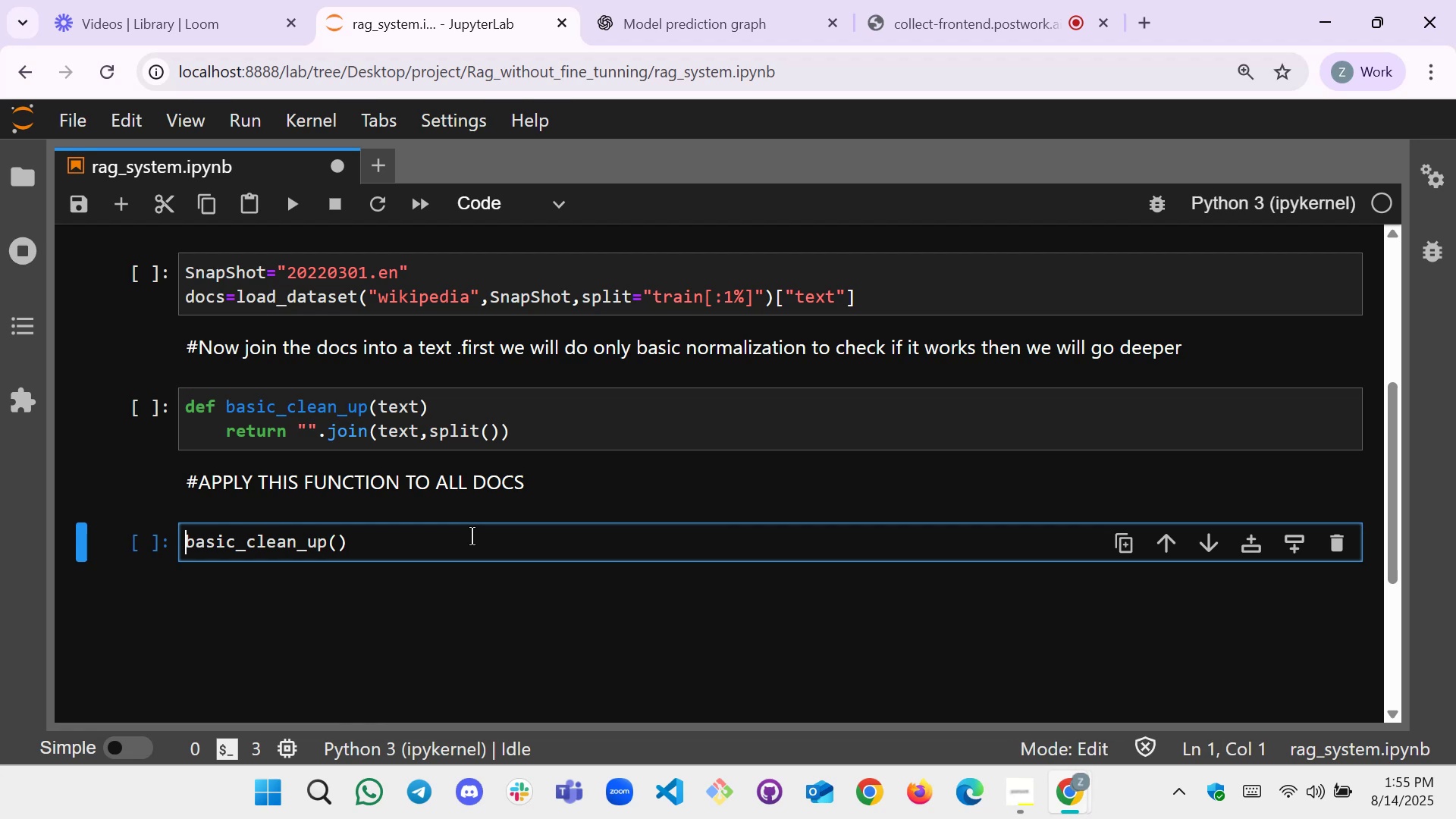 
key(BracketLeft)
 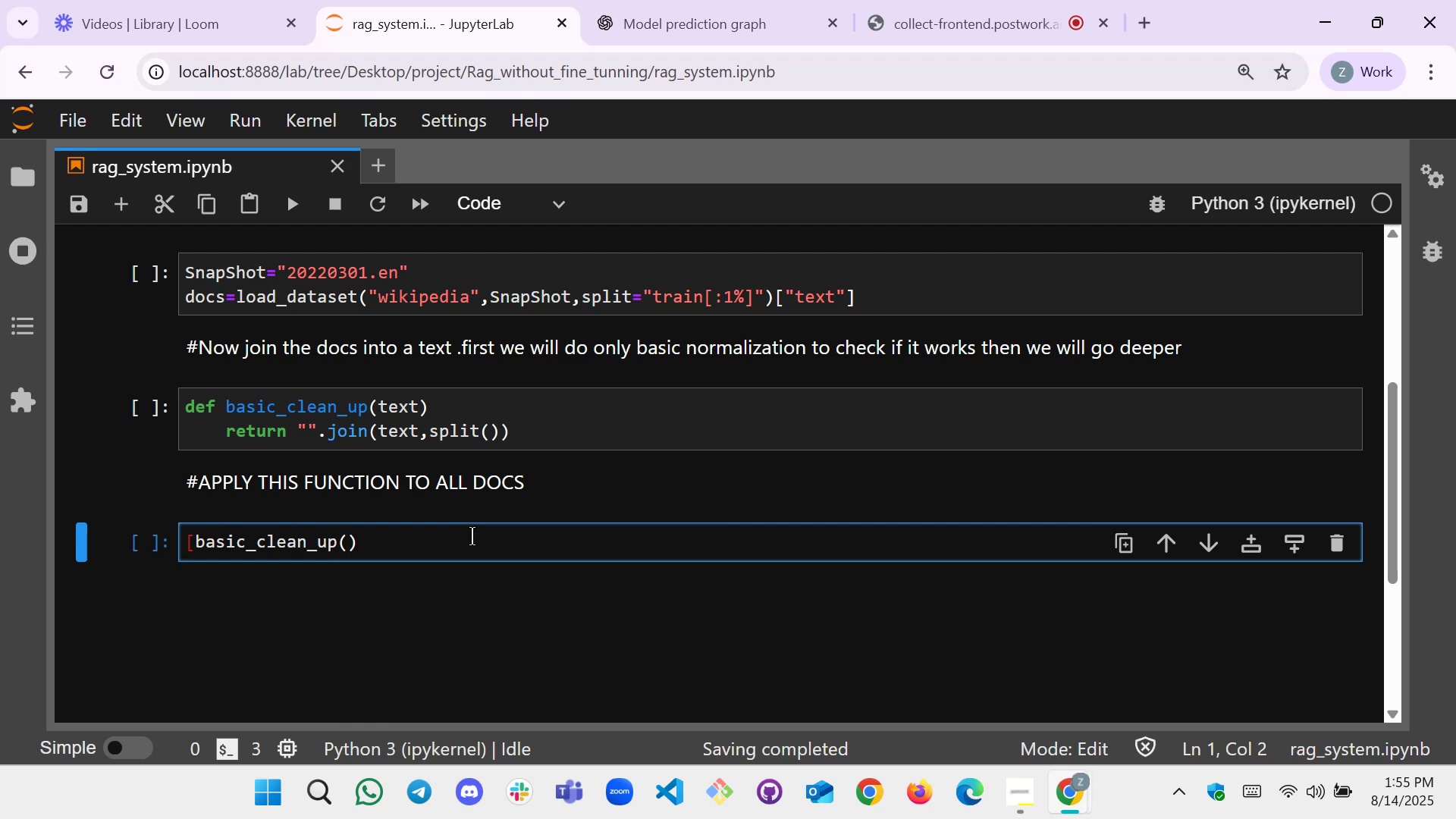 
key(End)
 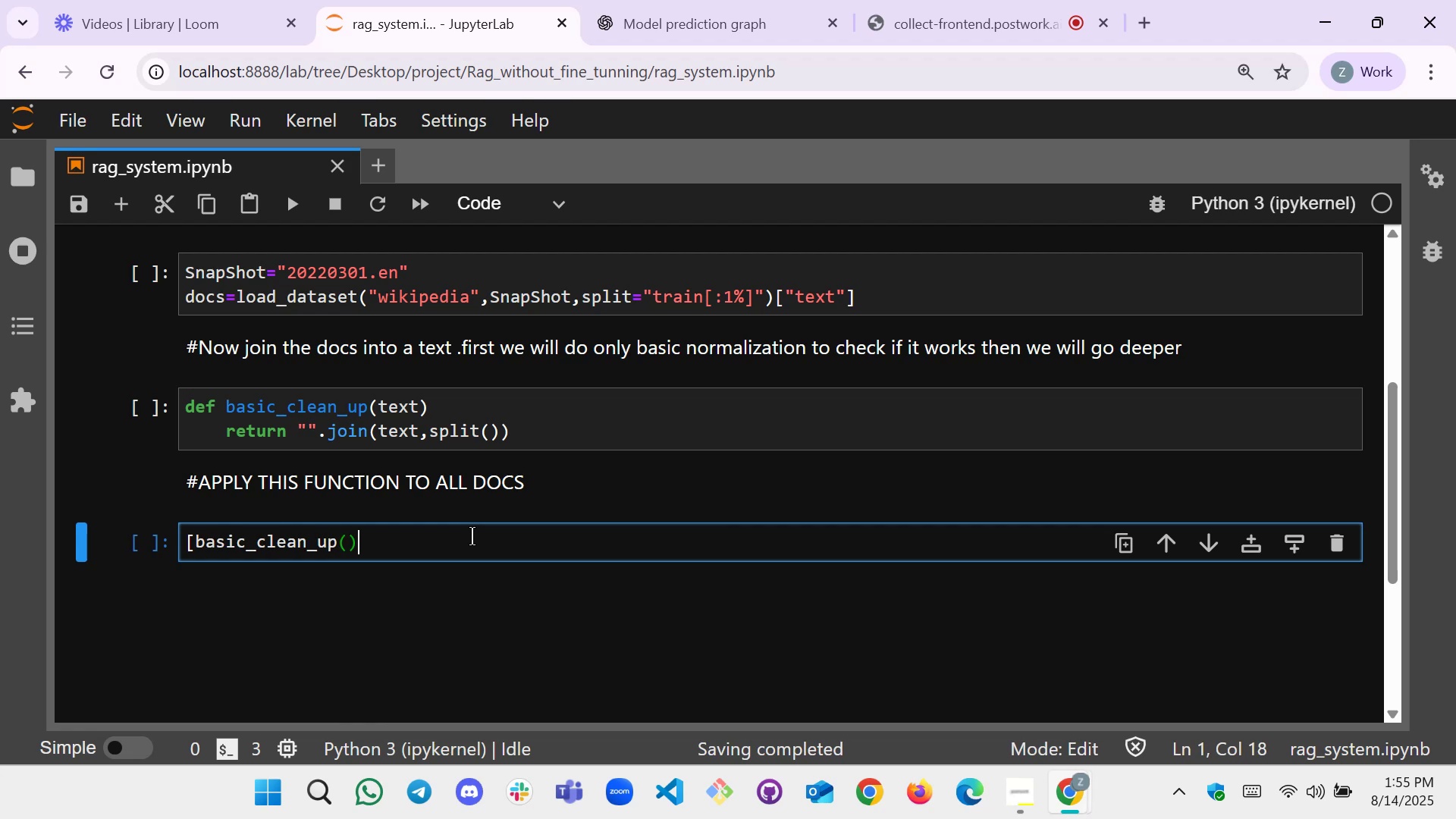 
key(Equal)
 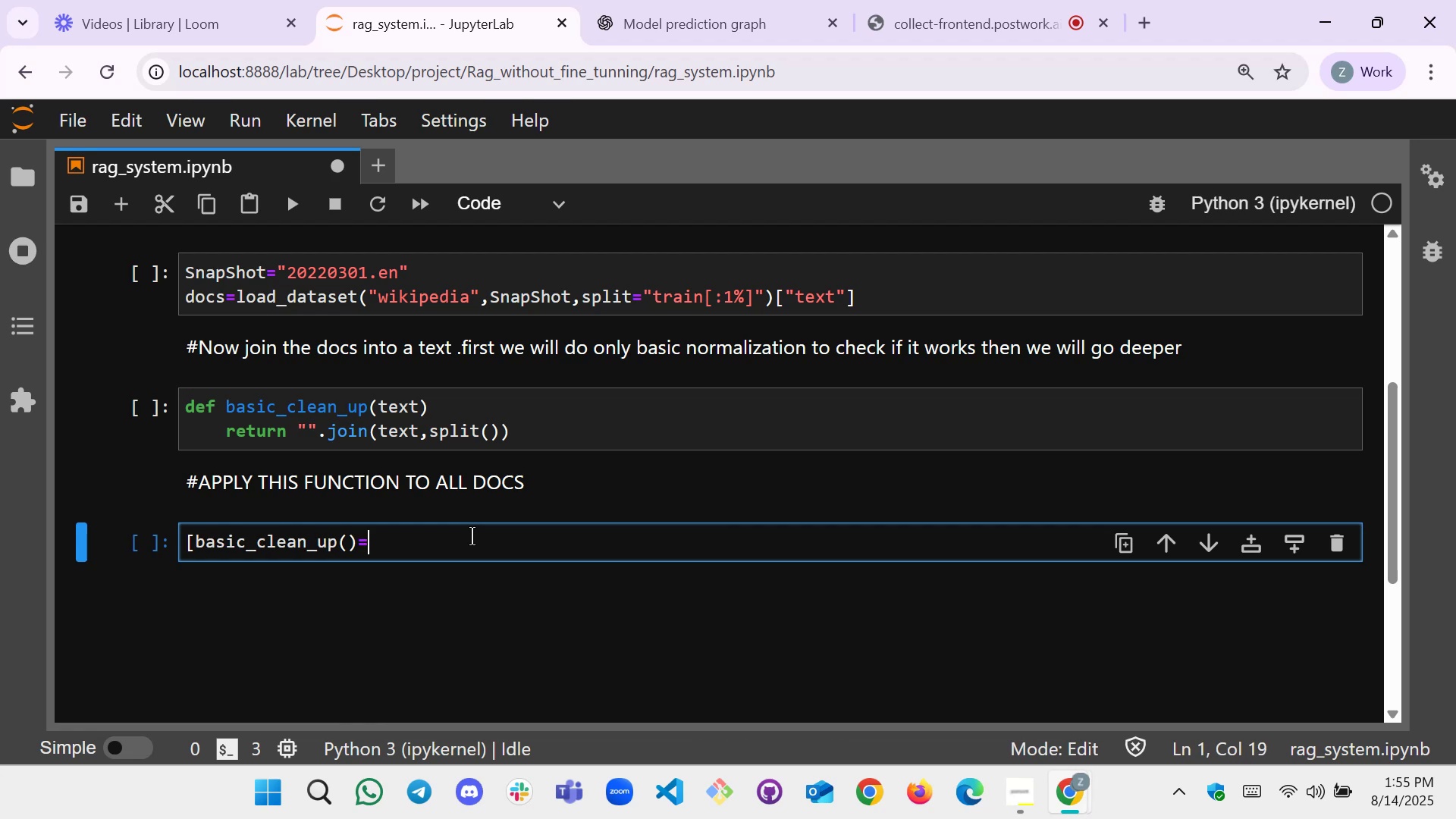 
key(Backspace)
 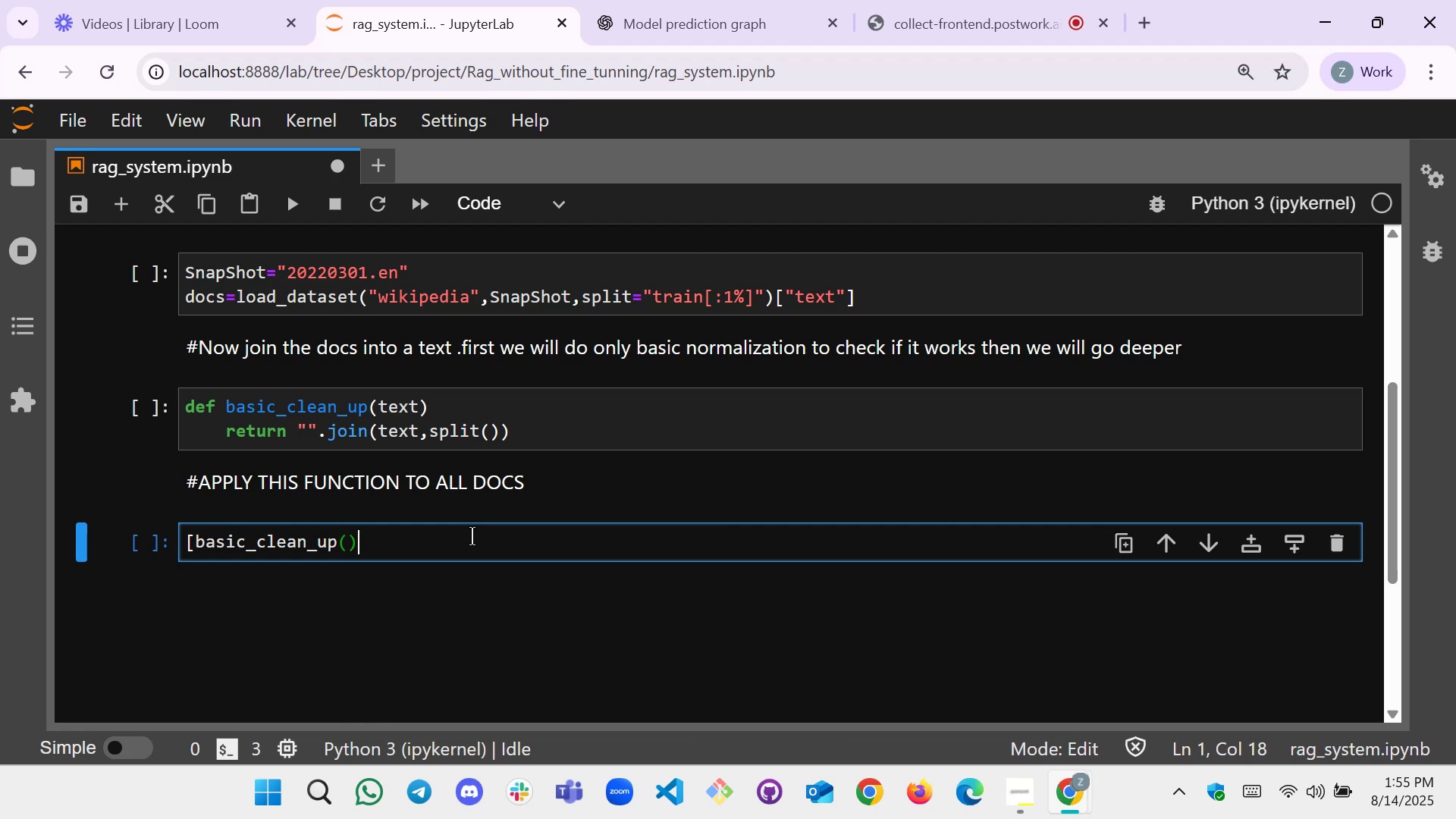 
key(BracketRight)
 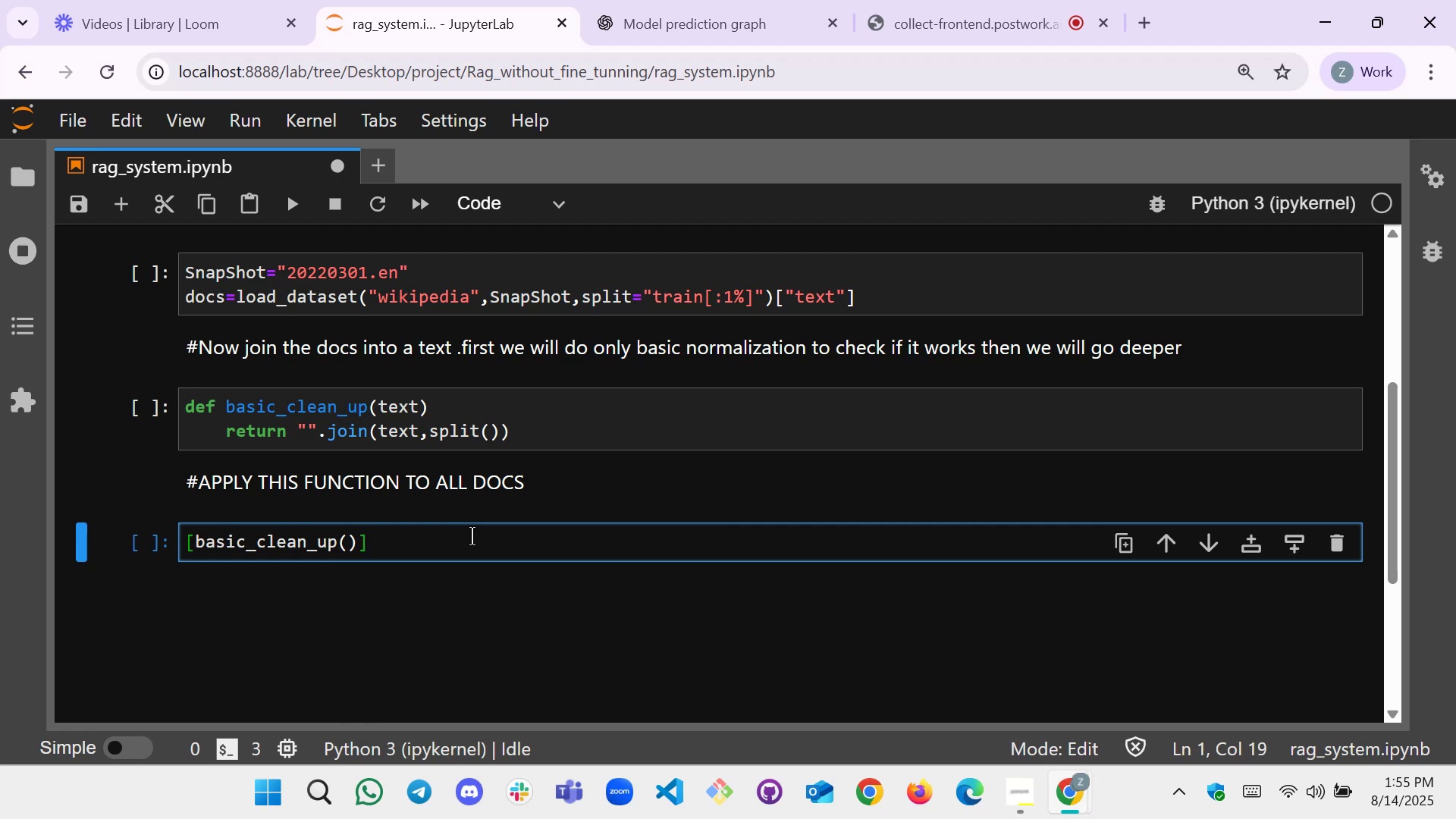 
key(ArrowLeft)
 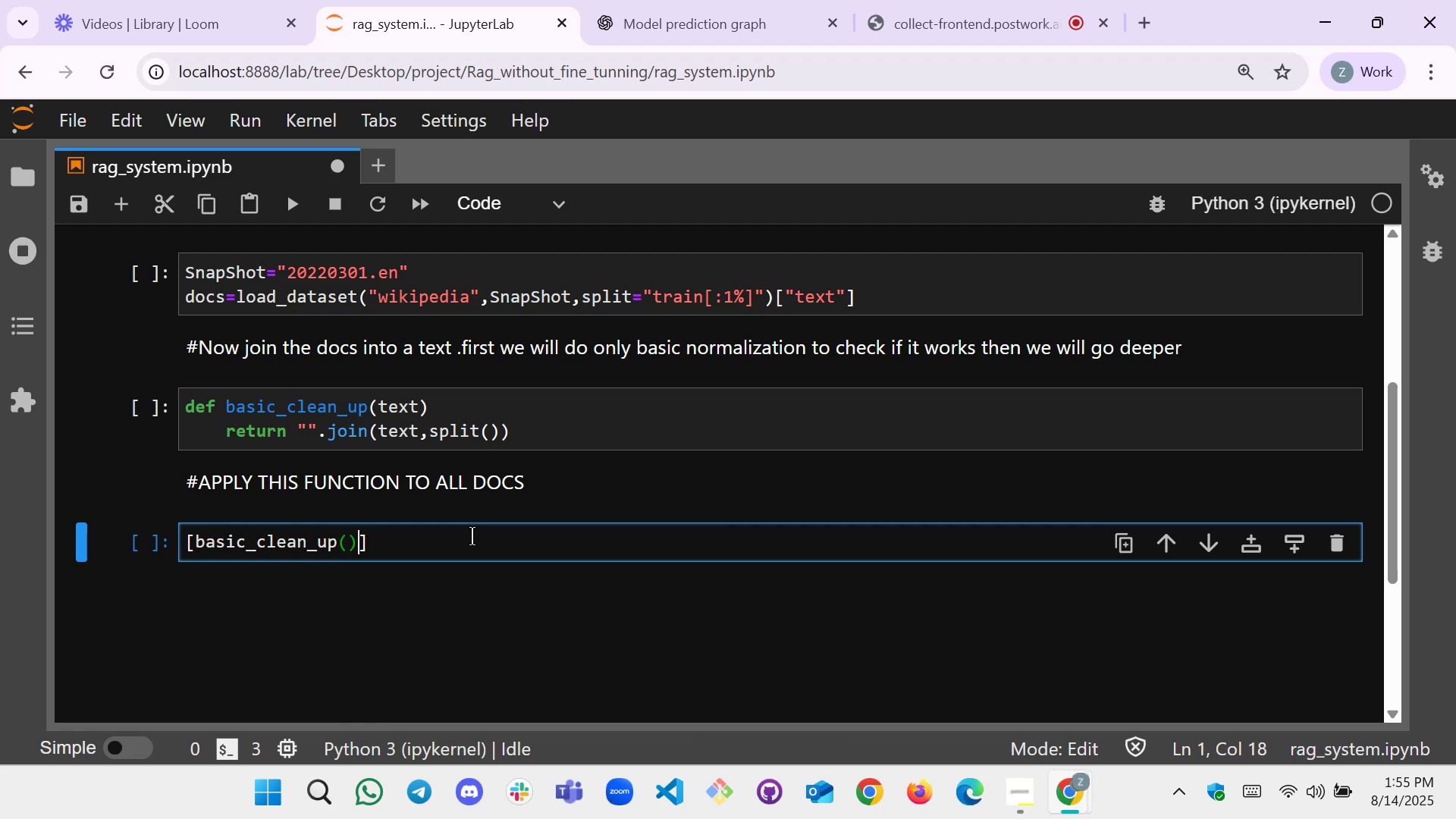 
key(ArrowLeft)
 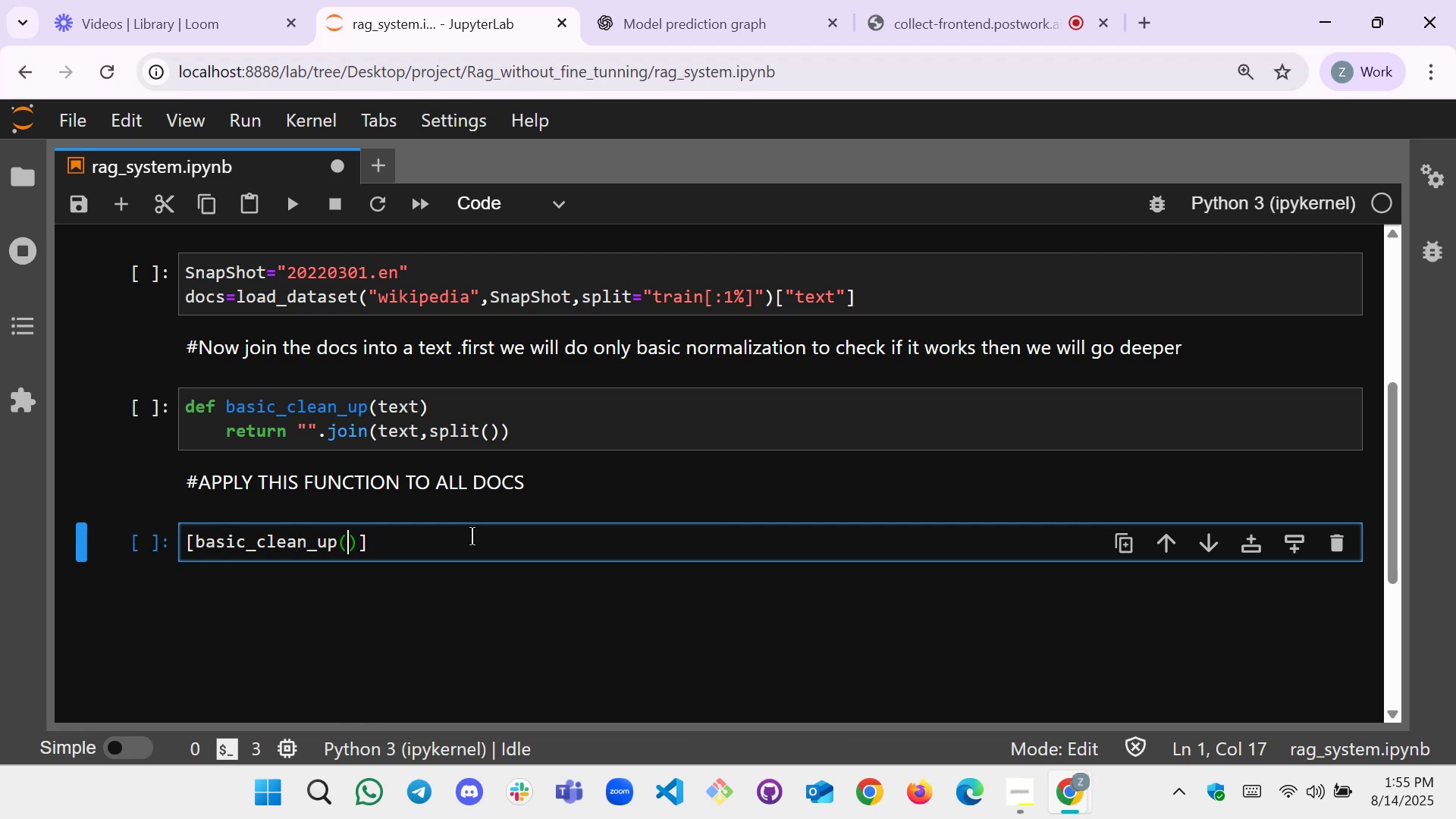 
key(T)
 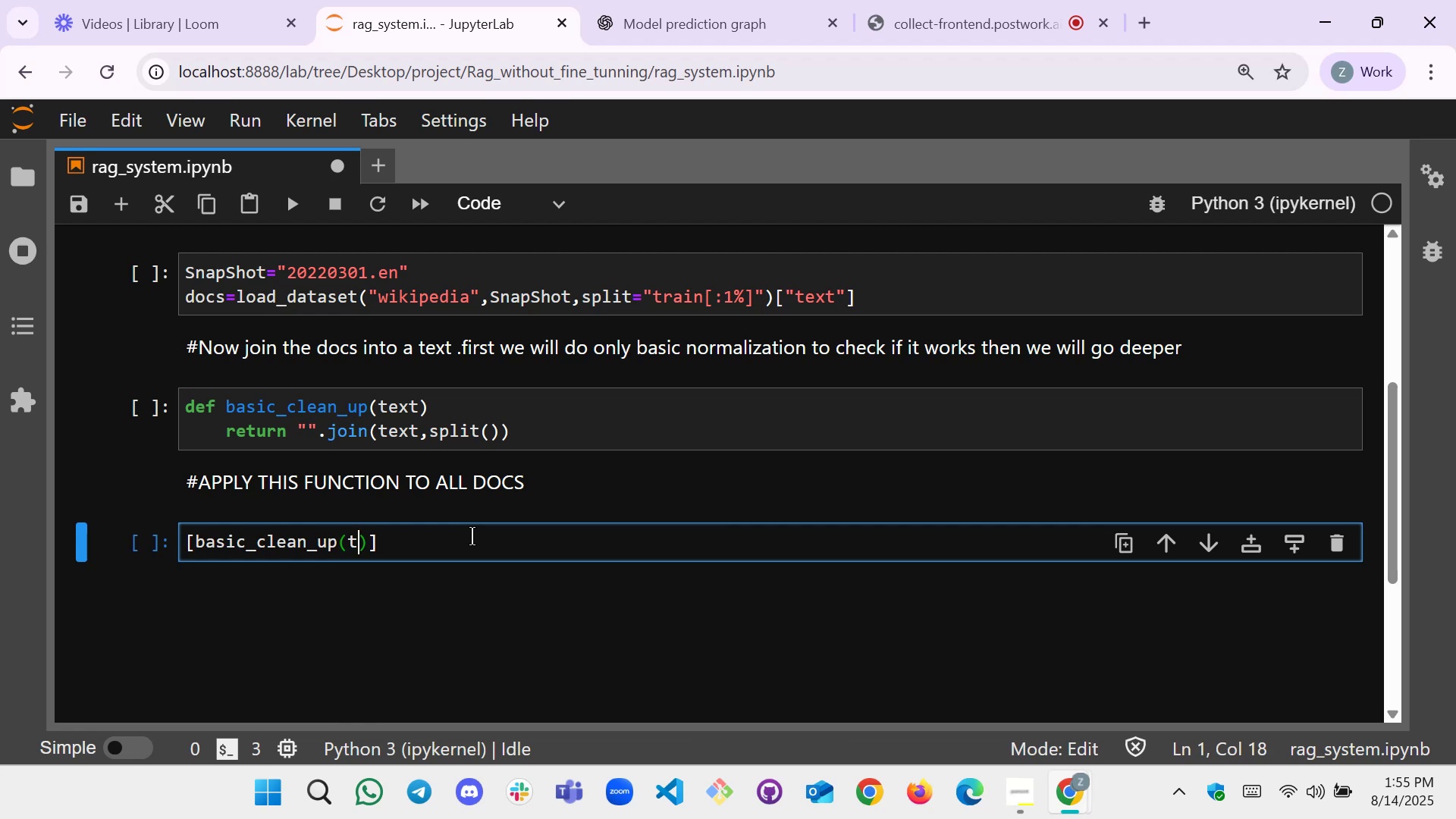 
key(ArrowRight)
 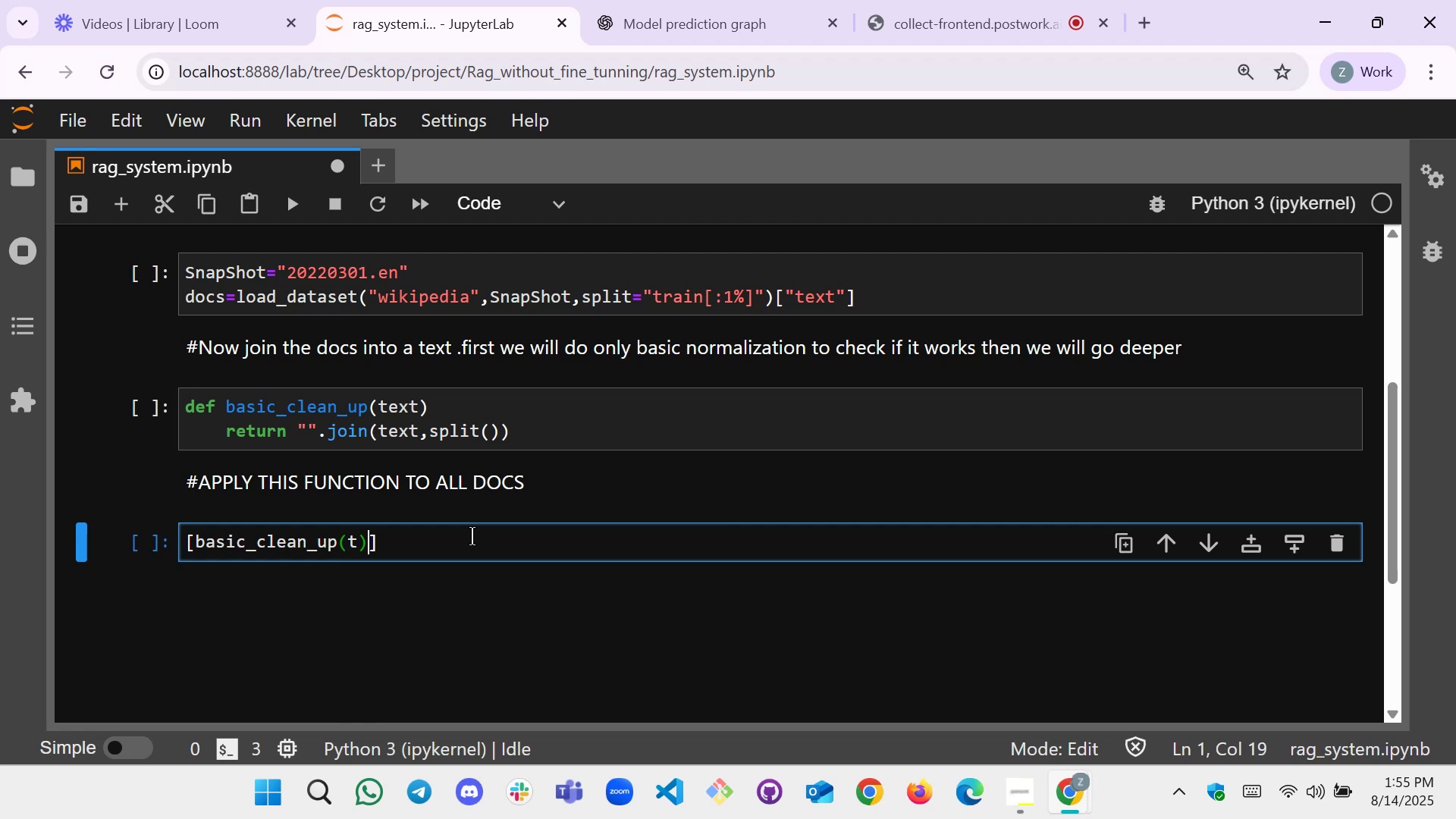 
type( for i)
key(Backspace)
type(t in docs)
 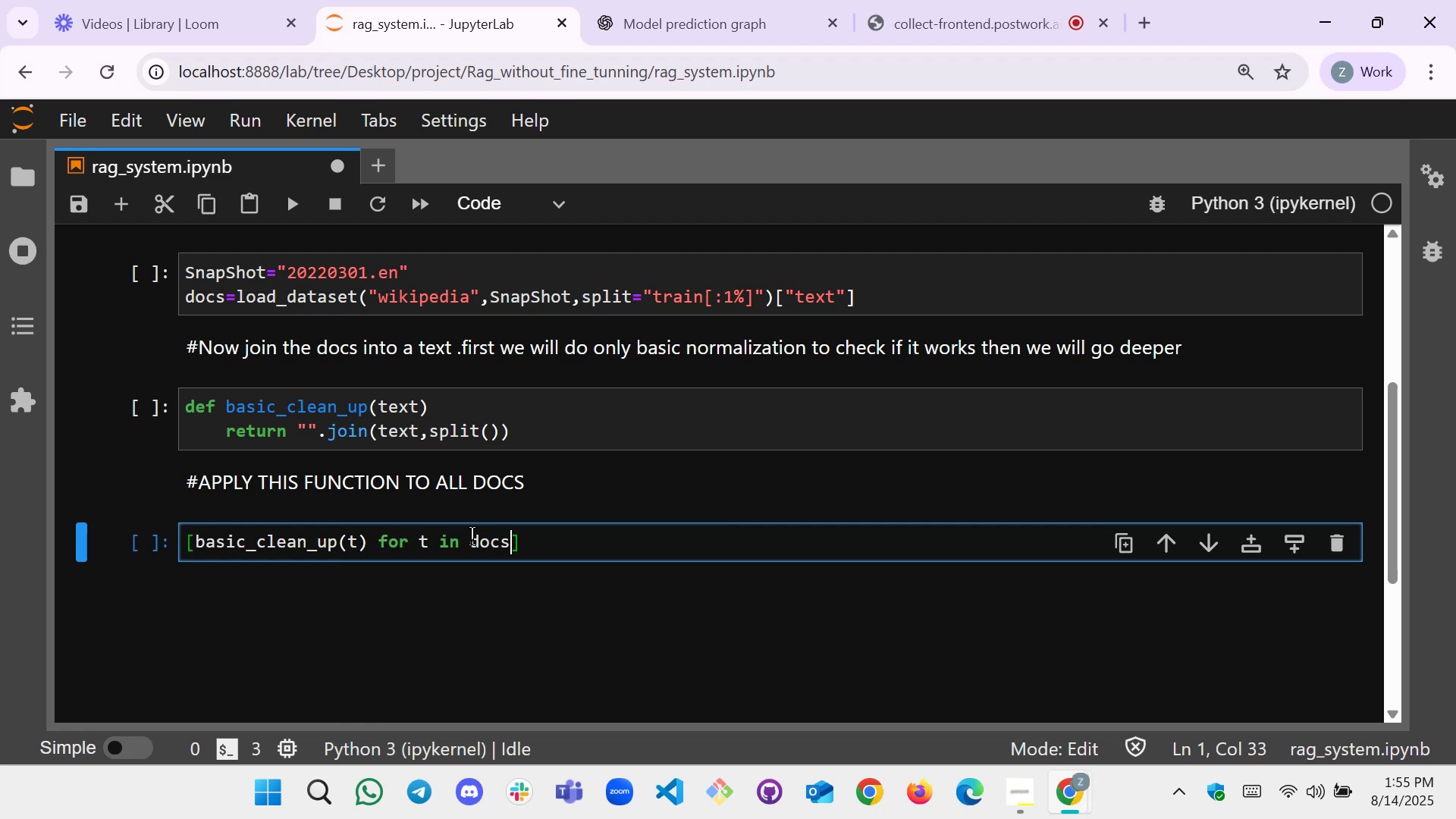 
type([Home]cleaned )
key(Backspace)
type(_docs=)
 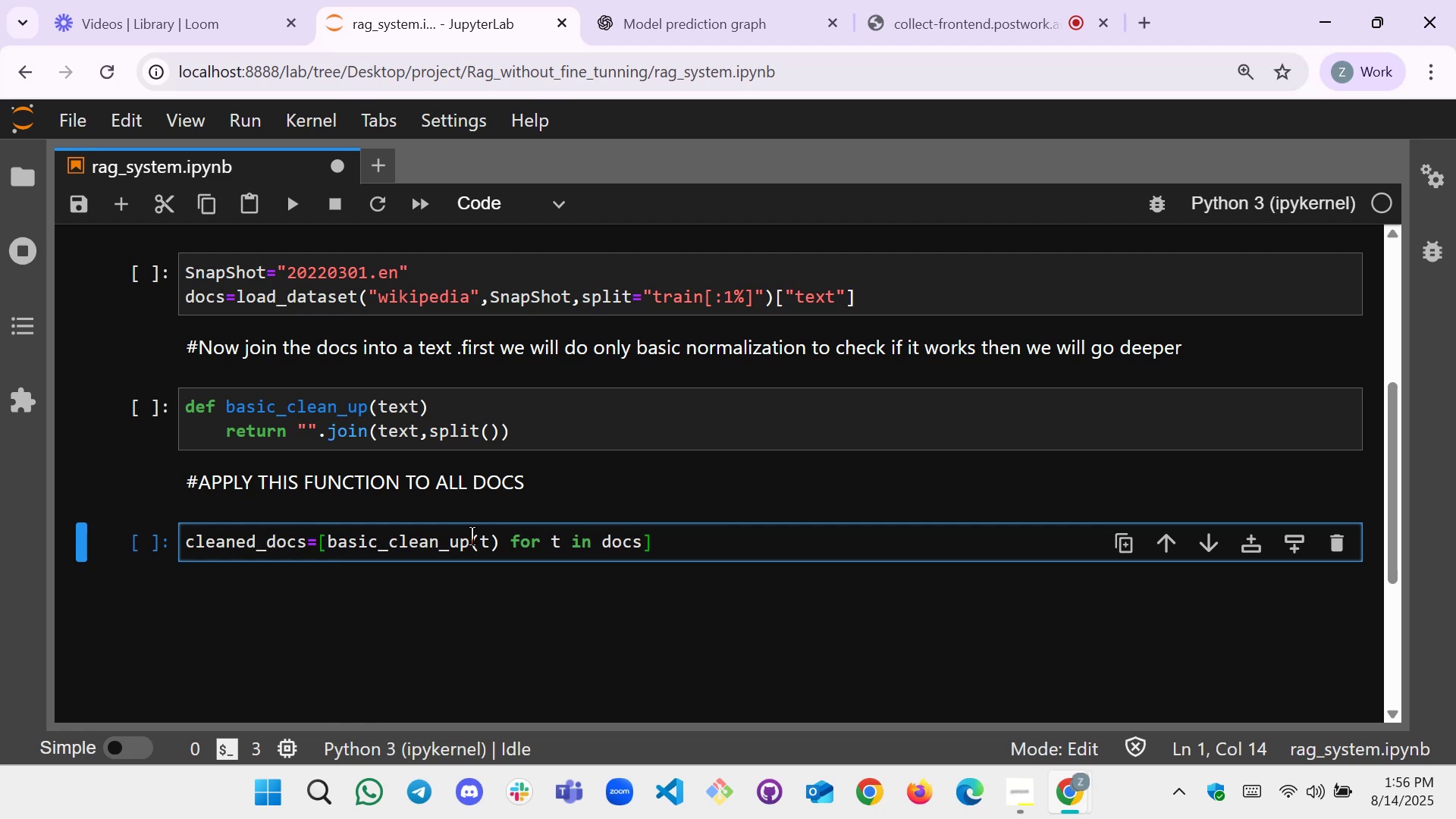 
key(ArrowRight)
 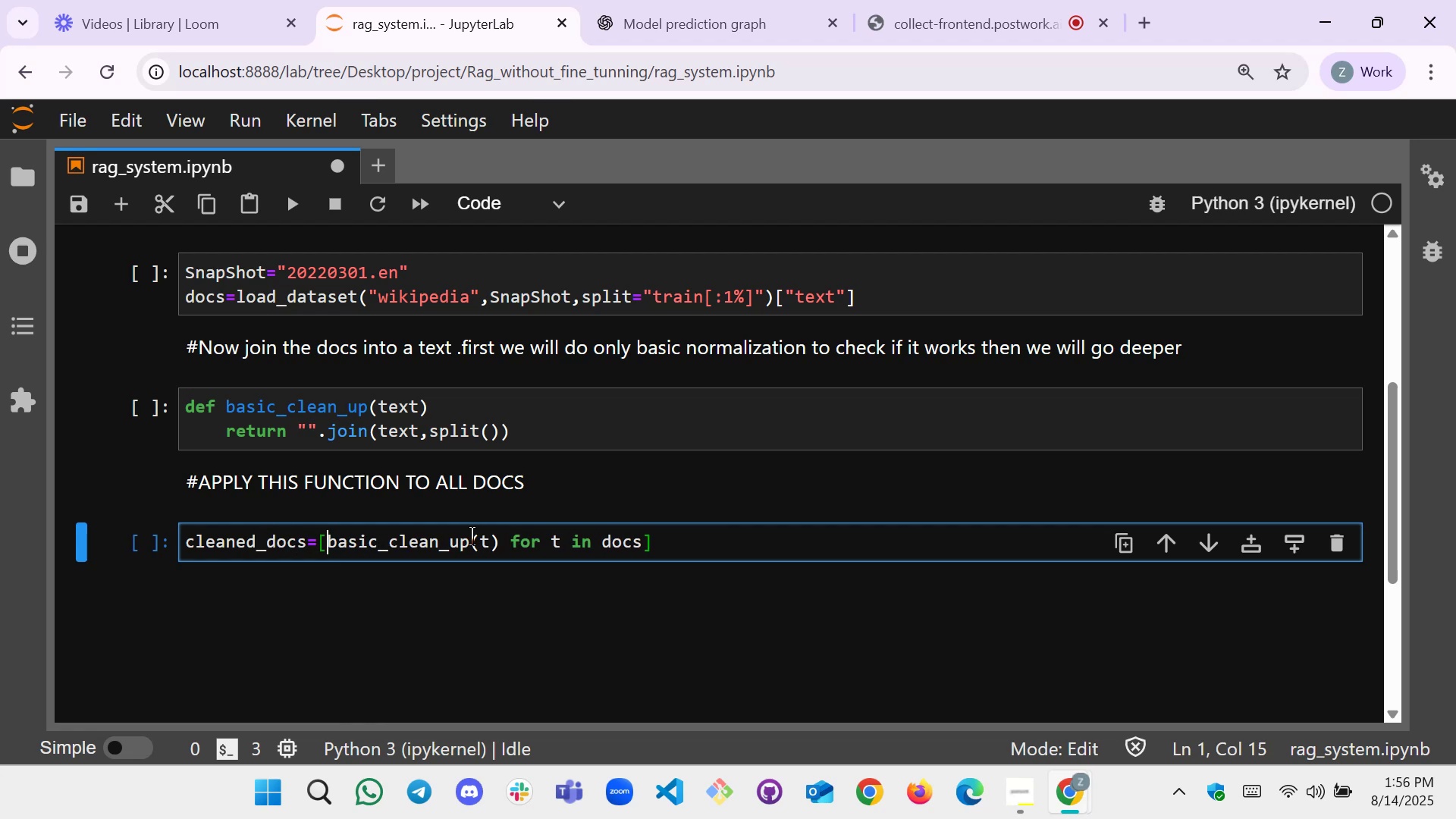 
key(ArrowRight)
 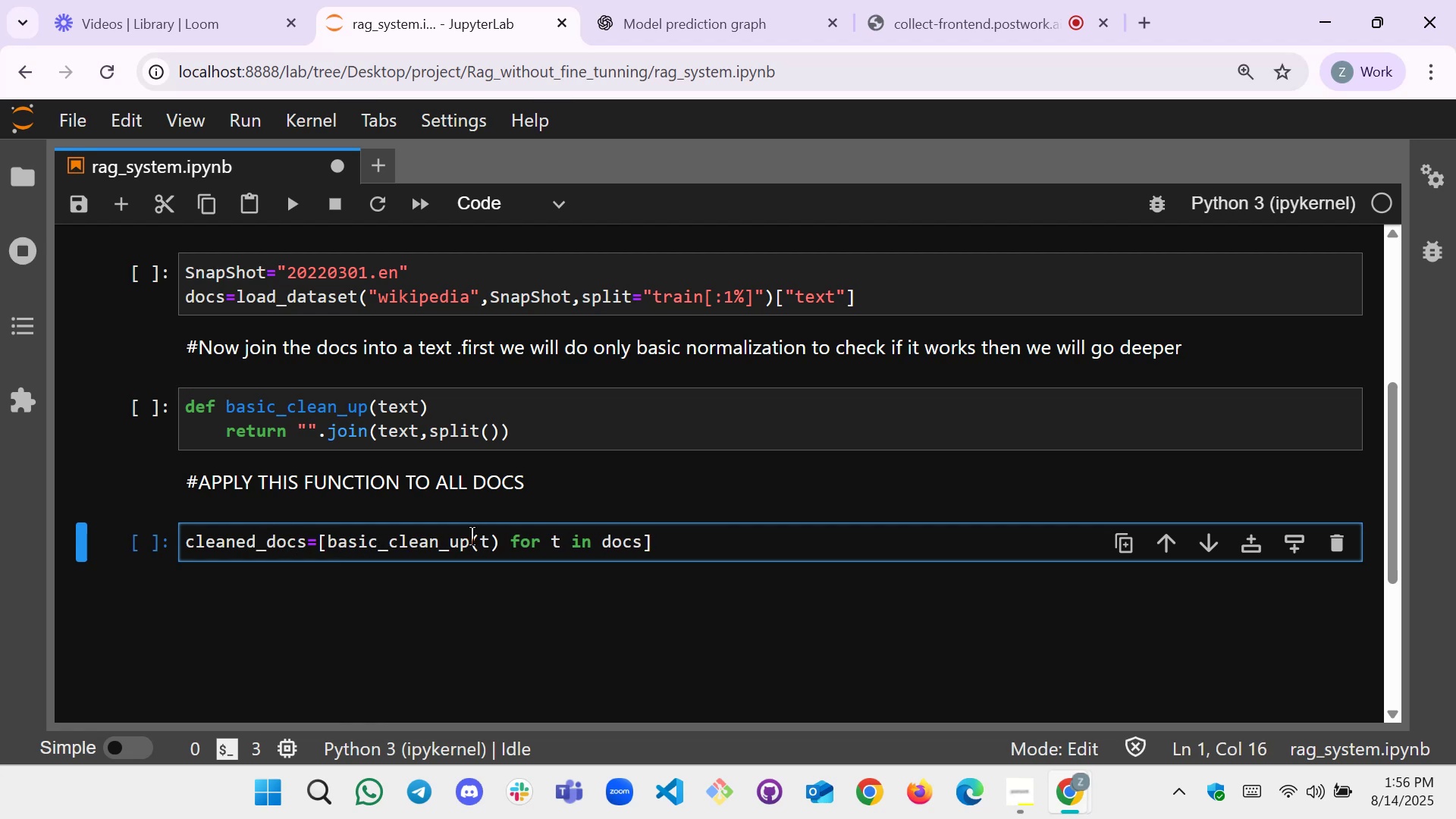 
scroll: coordinate [400, 412], scroll_direction: down, amount: 1.0
 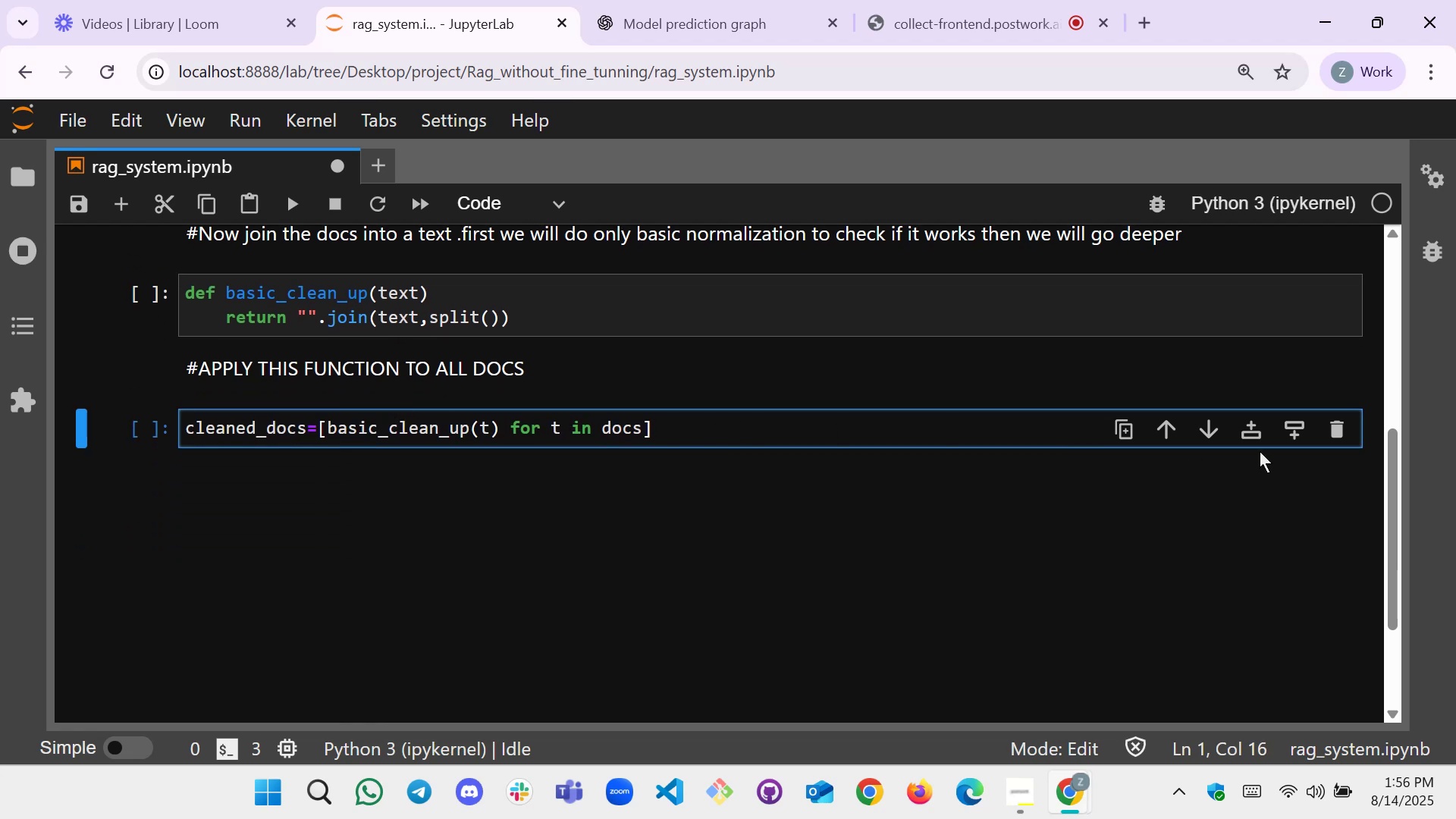 
left_click([1290, 427])
 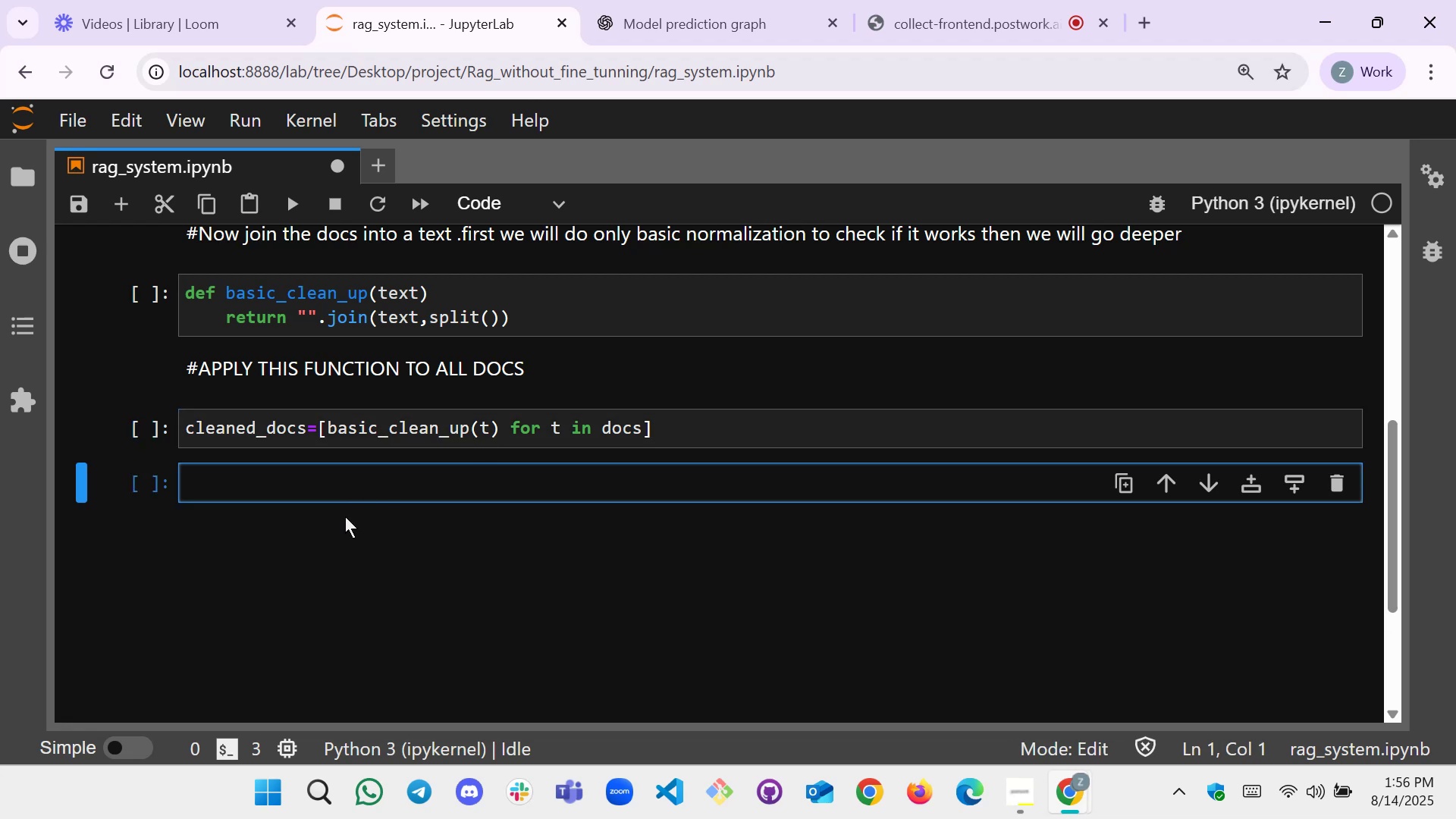 
left_click([341, 491])
 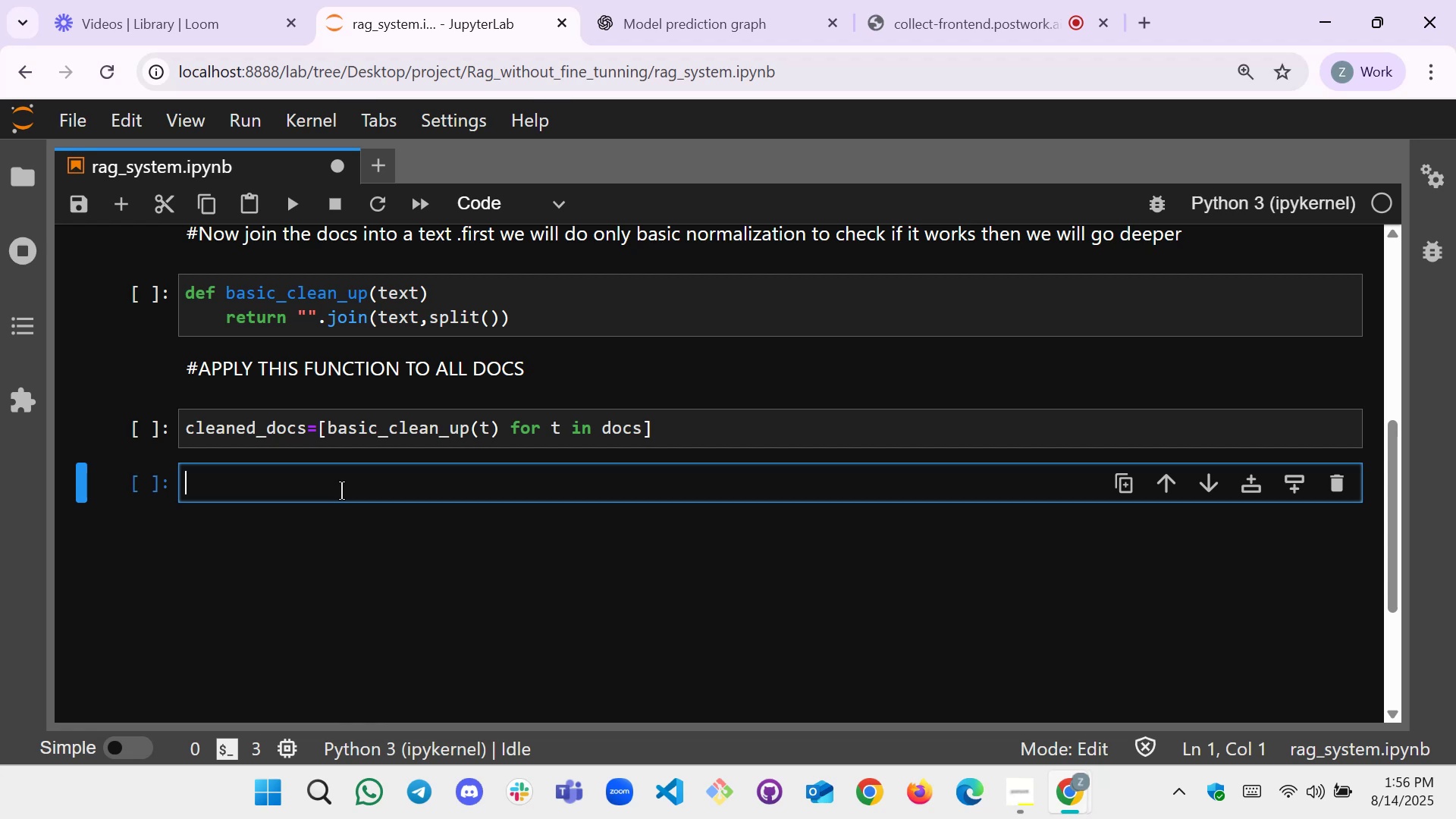 
wait(29.65)
 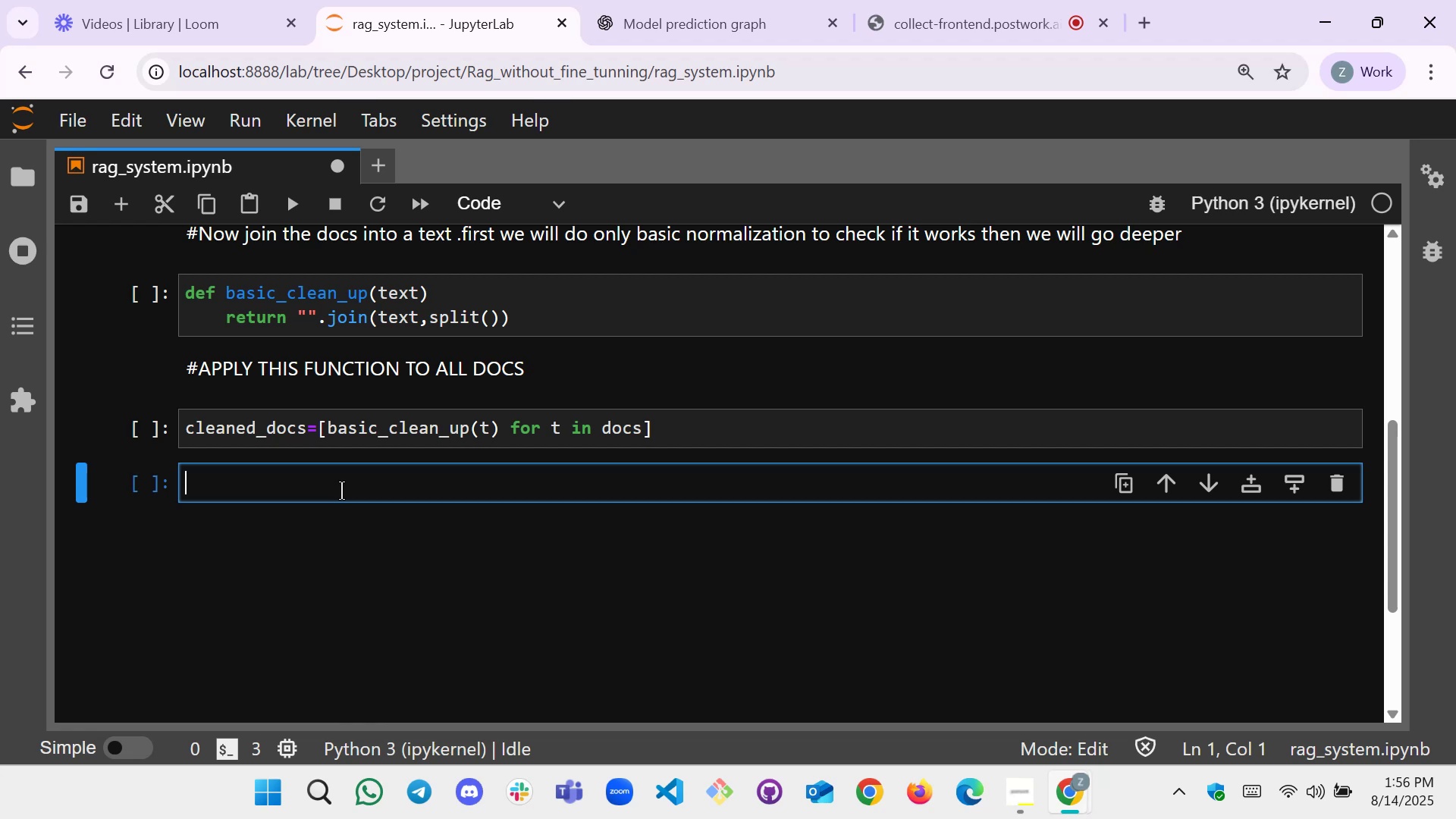 
mouse_move([665, 20])
 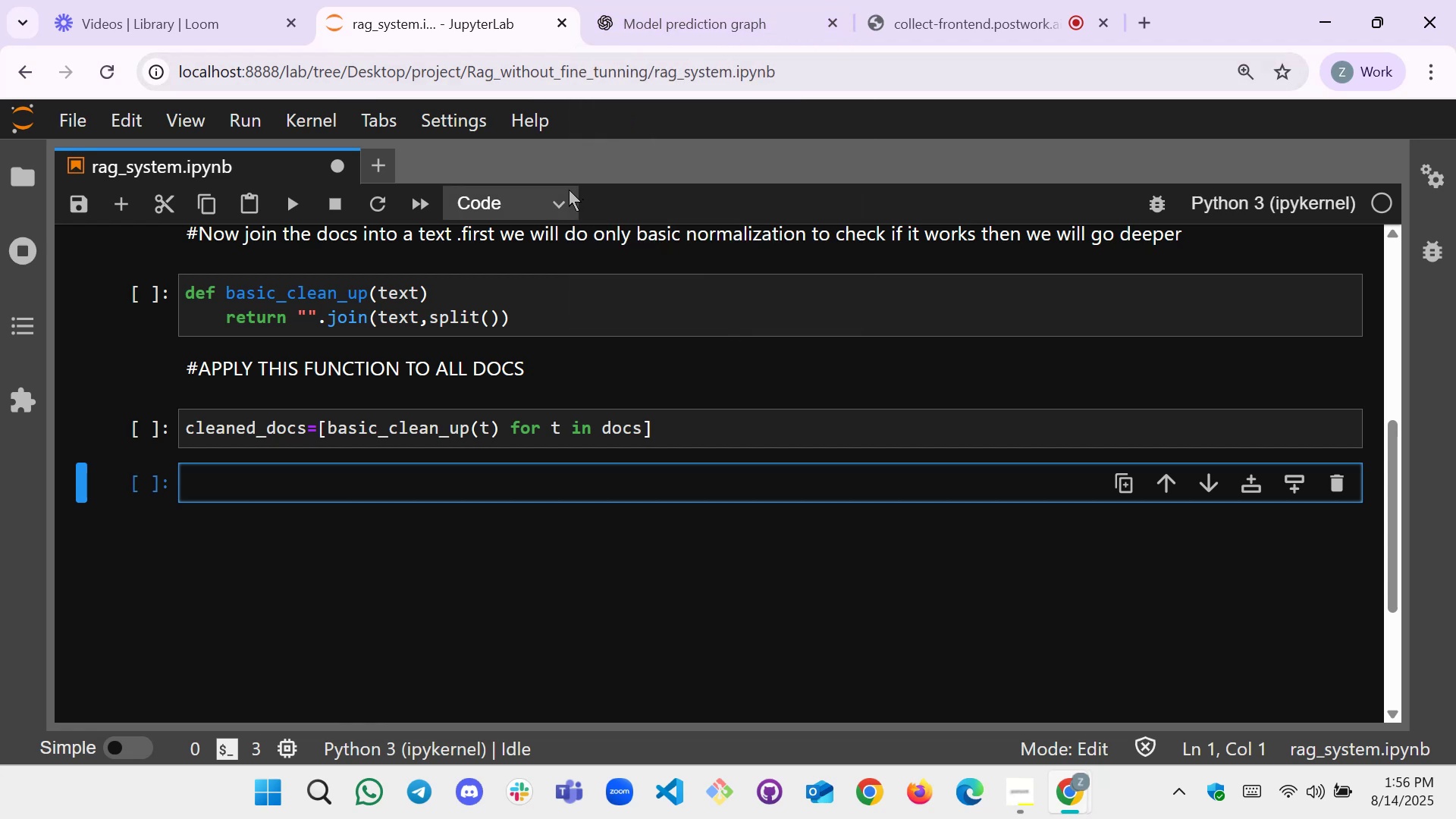 
left_click([685, 17])
 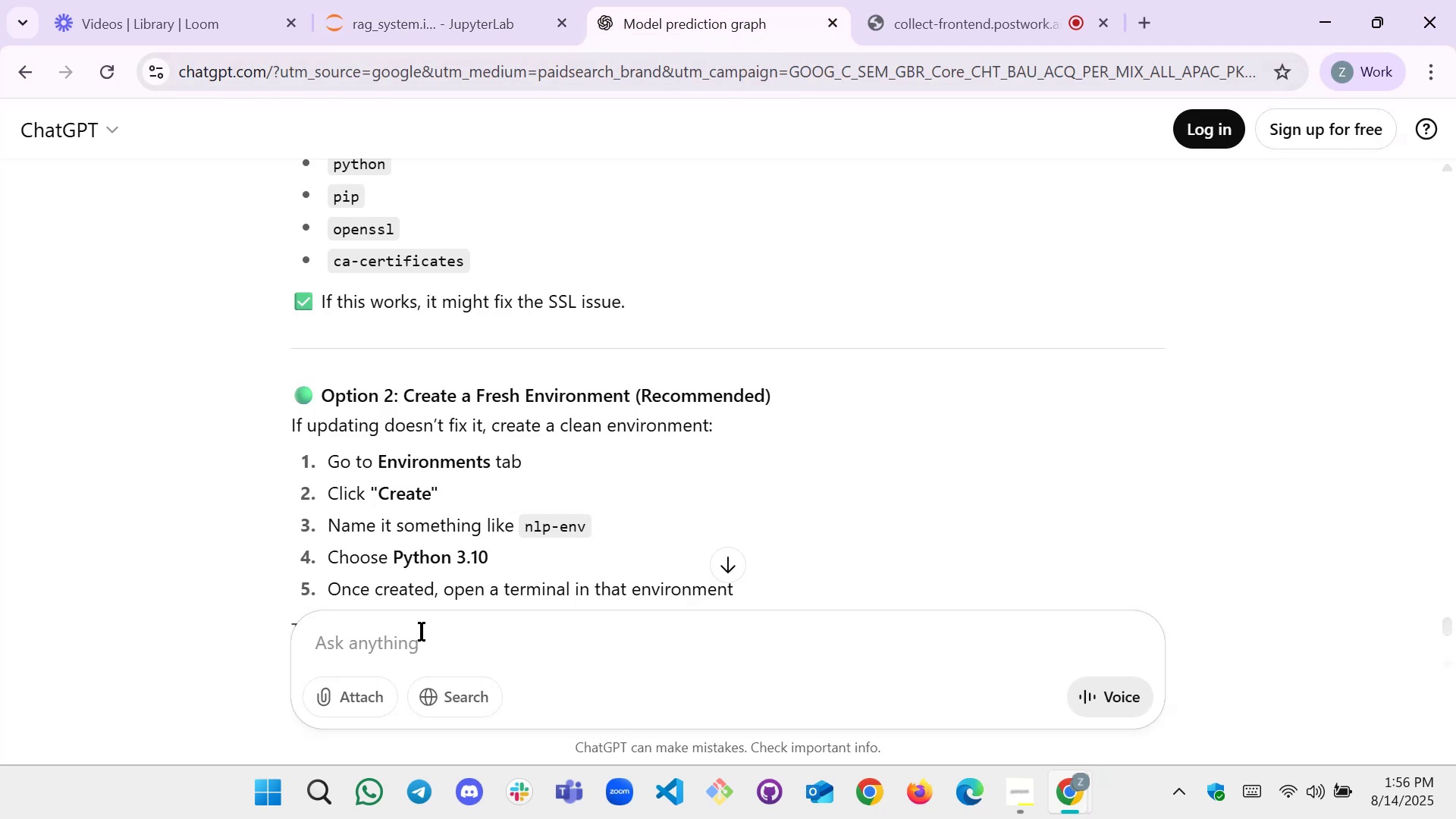 
left_click([421, 632])
 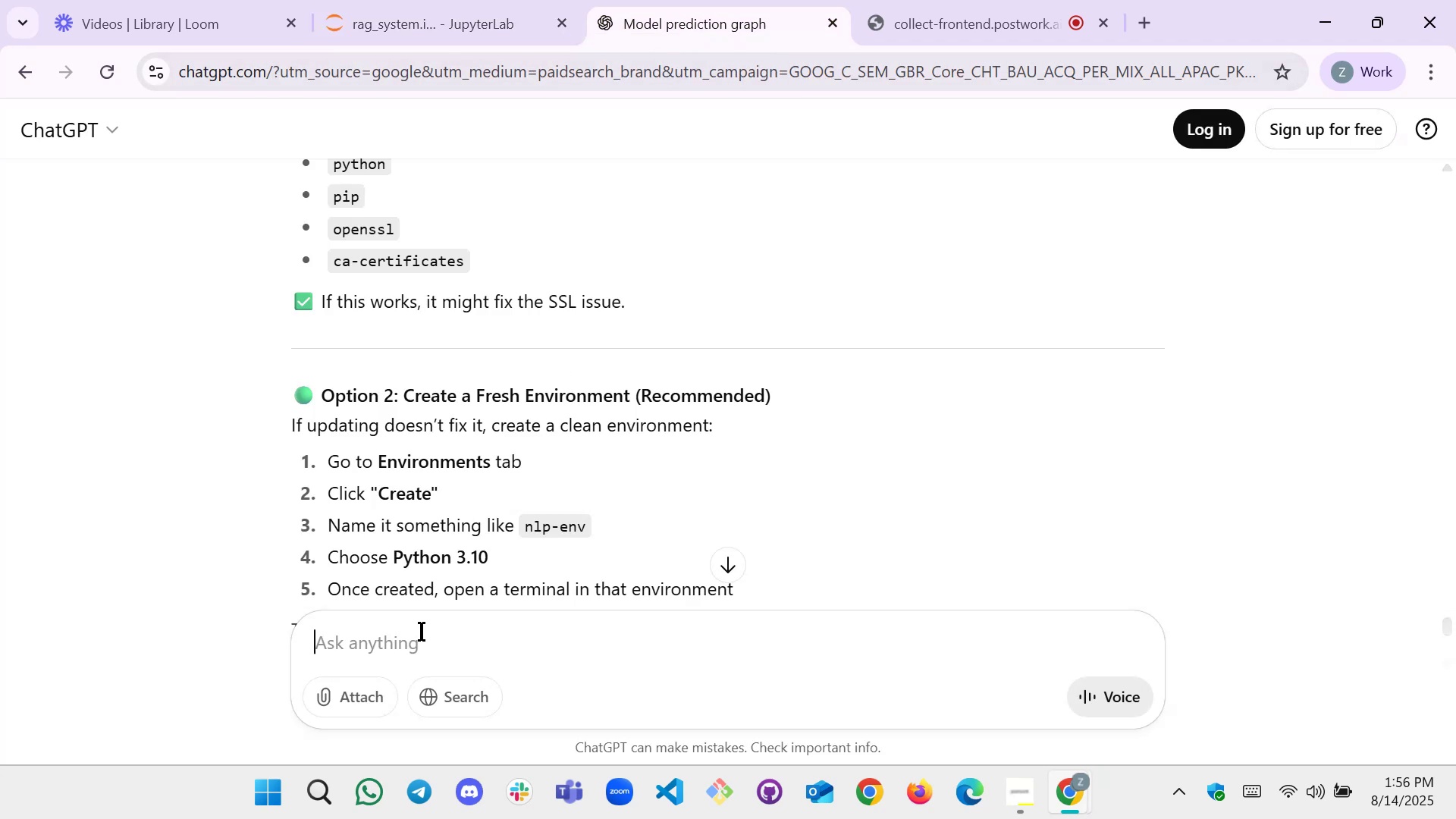 
left_click([395, 0])
 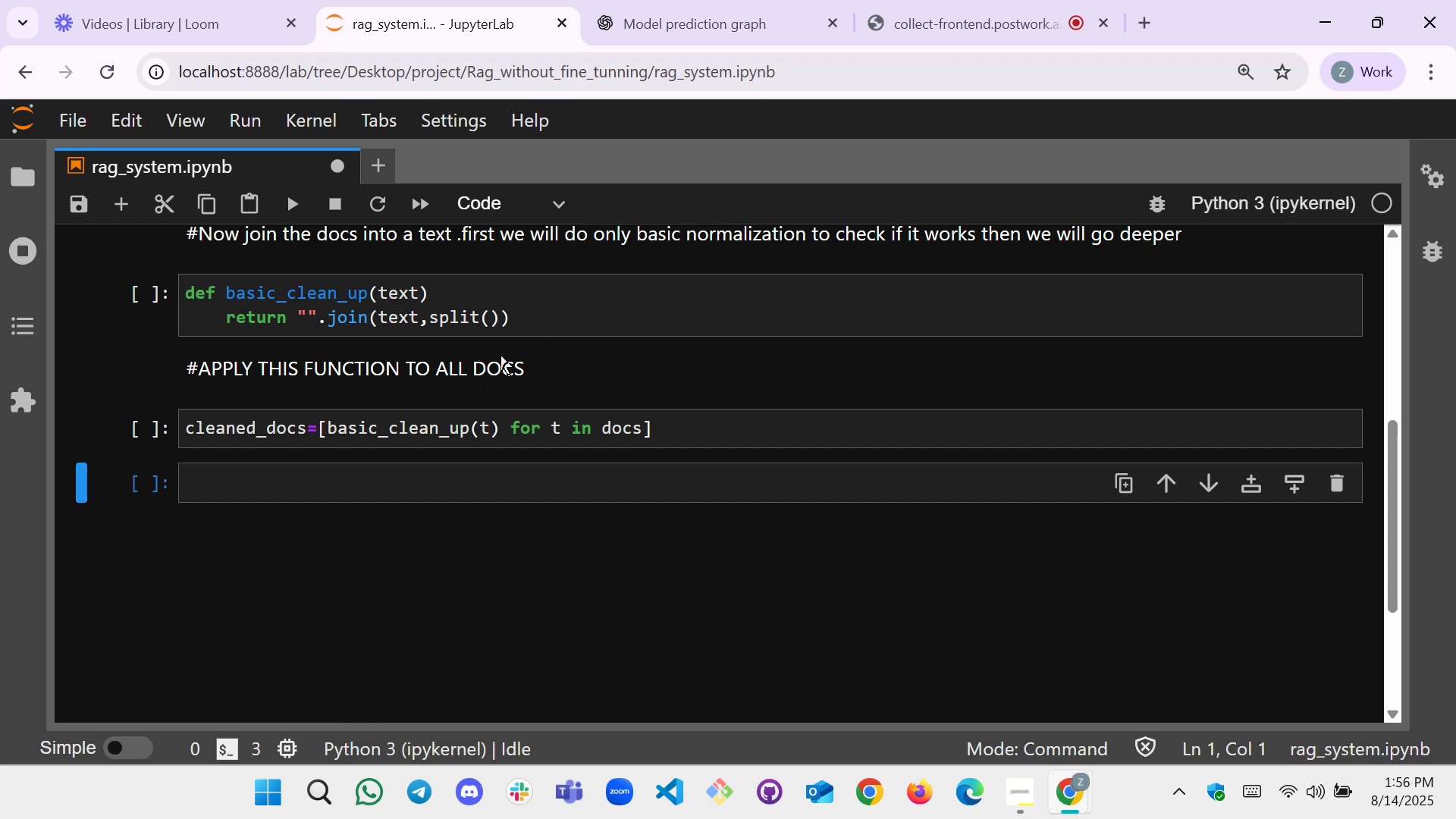 
wait(15.94)
 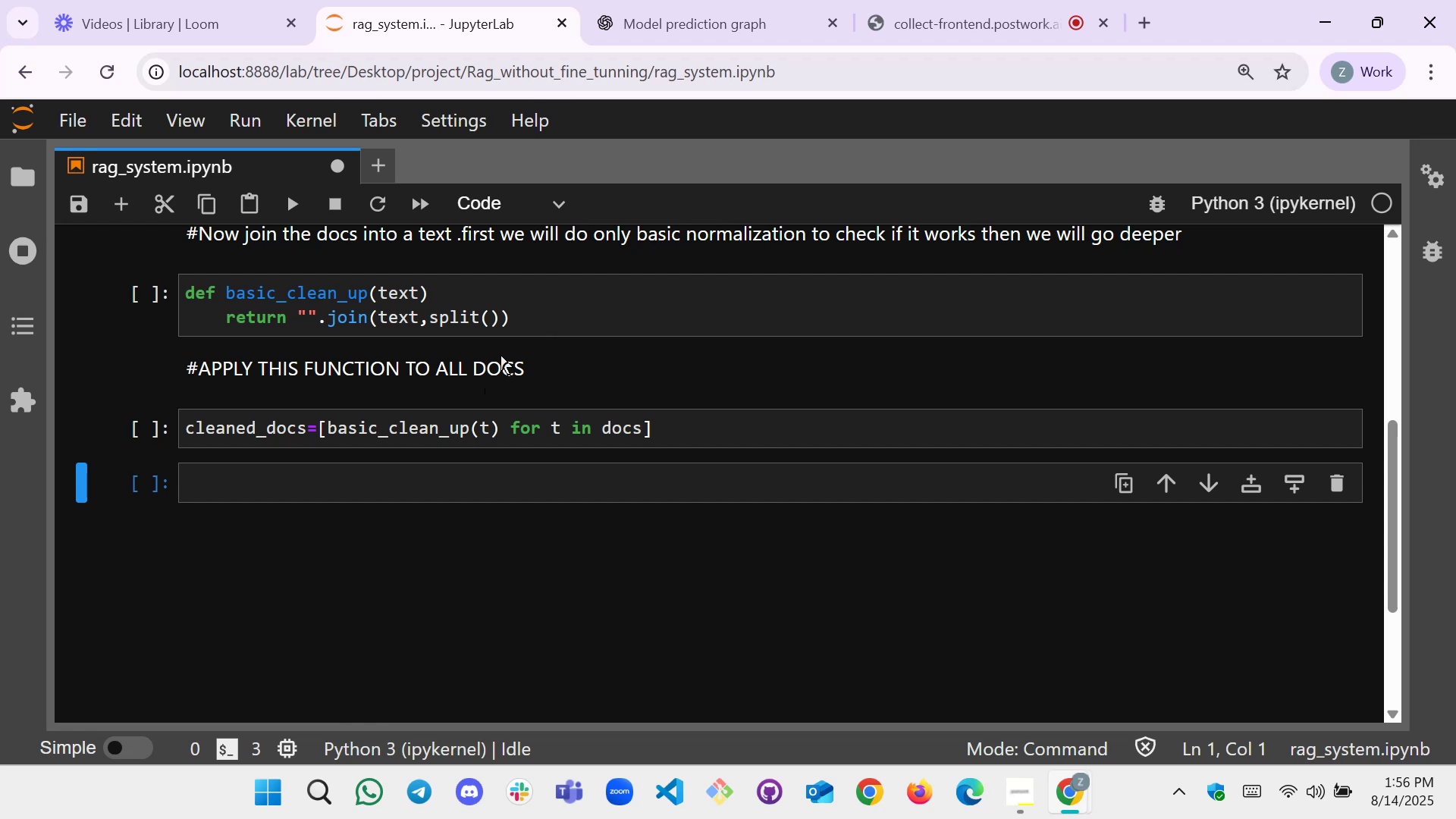 
left_click([402, 481])
 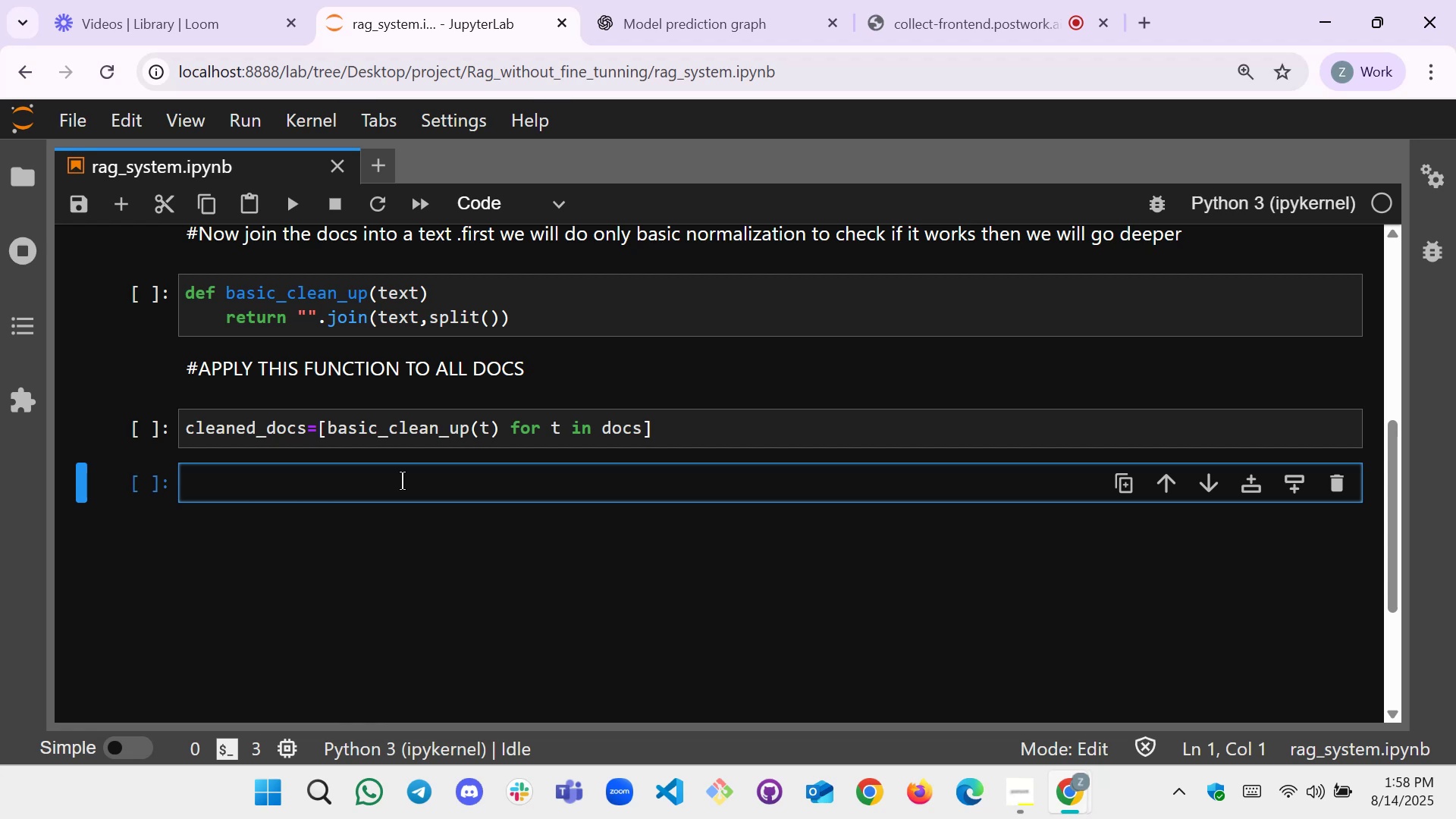 
wait(64.2)
 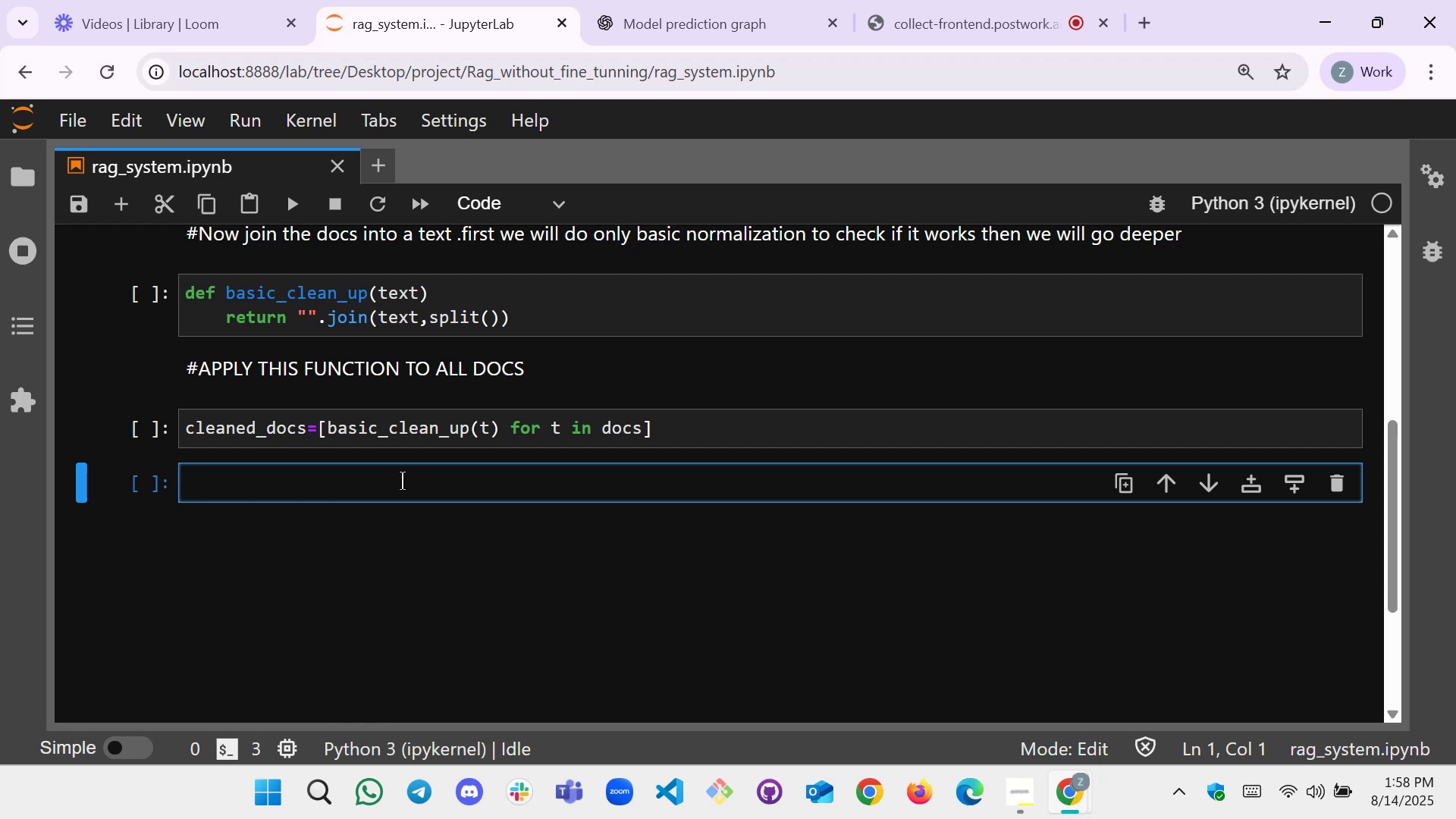 
scroll: coordinate [519, 494], scroll_direction: up, amount: 1.0
 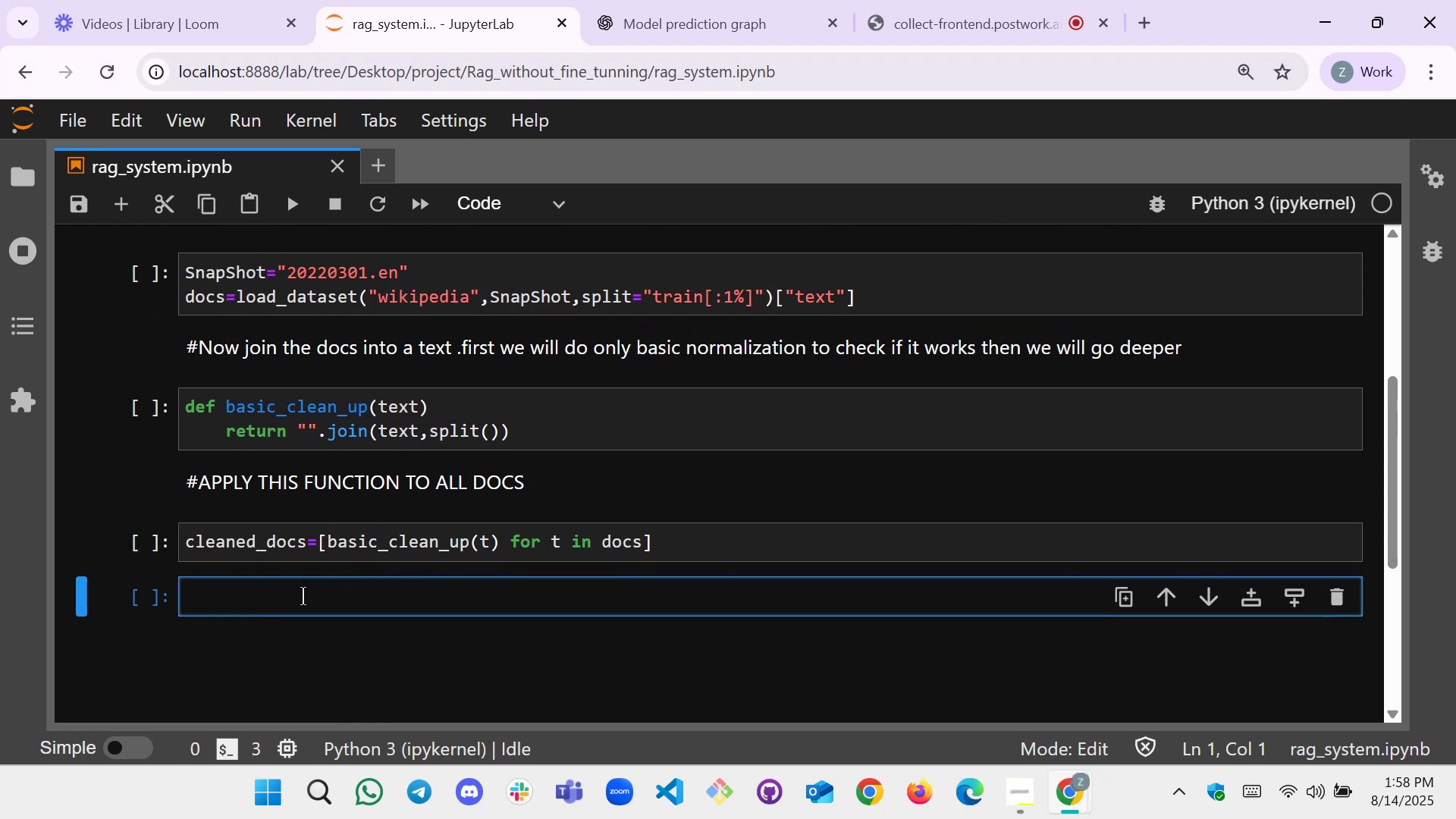 
wait(9.24)
 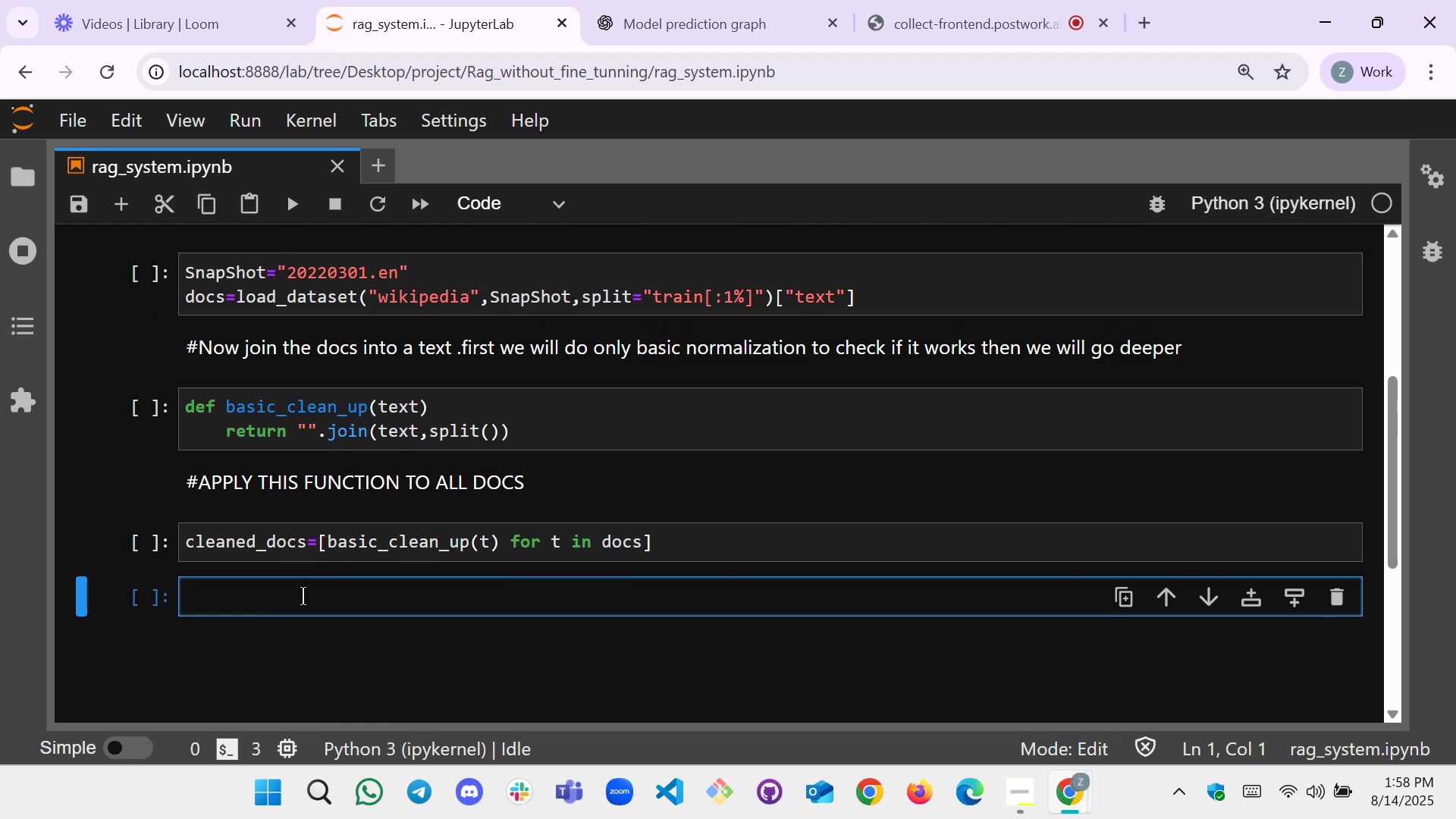 
type(def )
 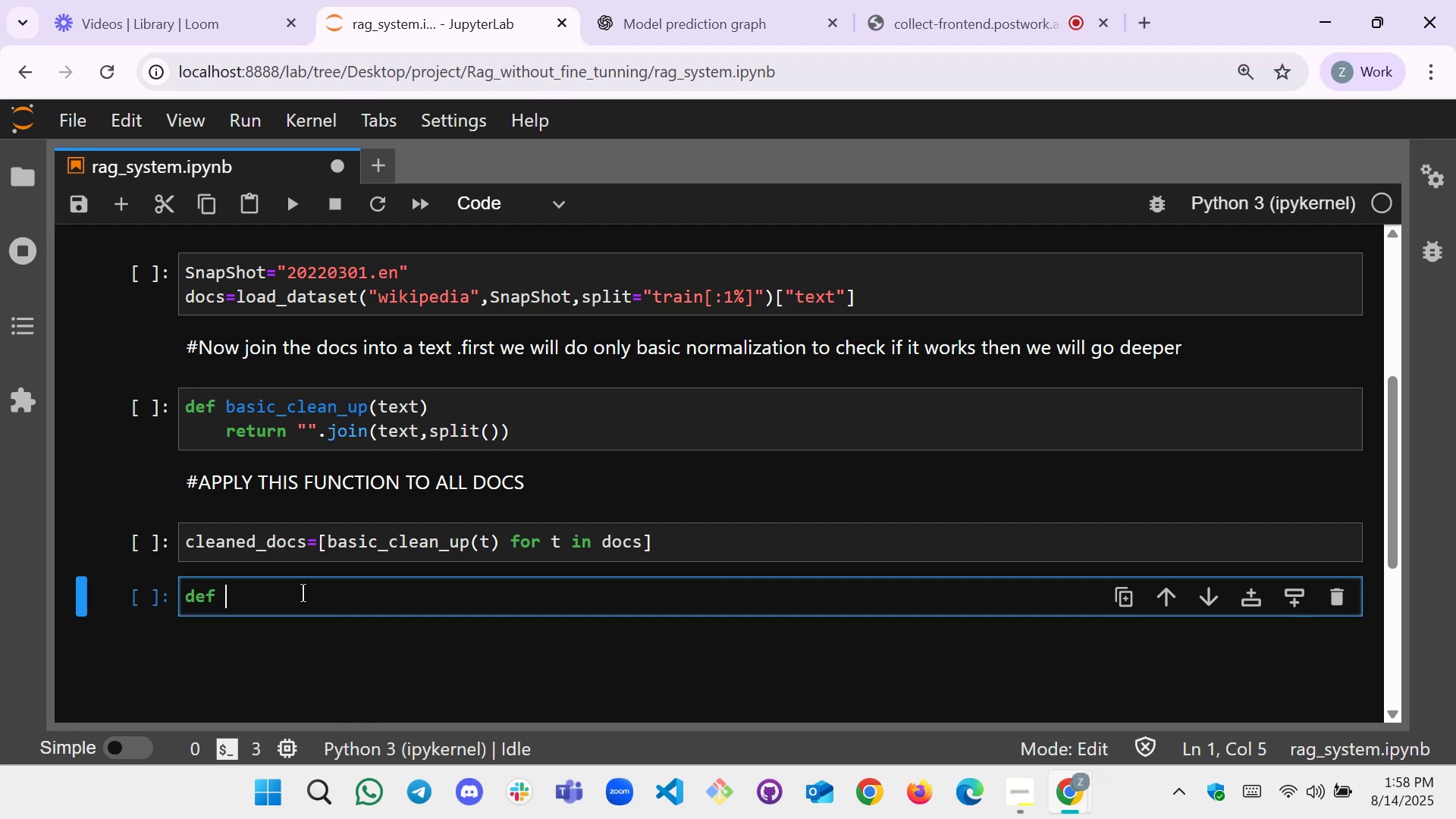 
hold_key(key=Backspace, duration=0.66)
 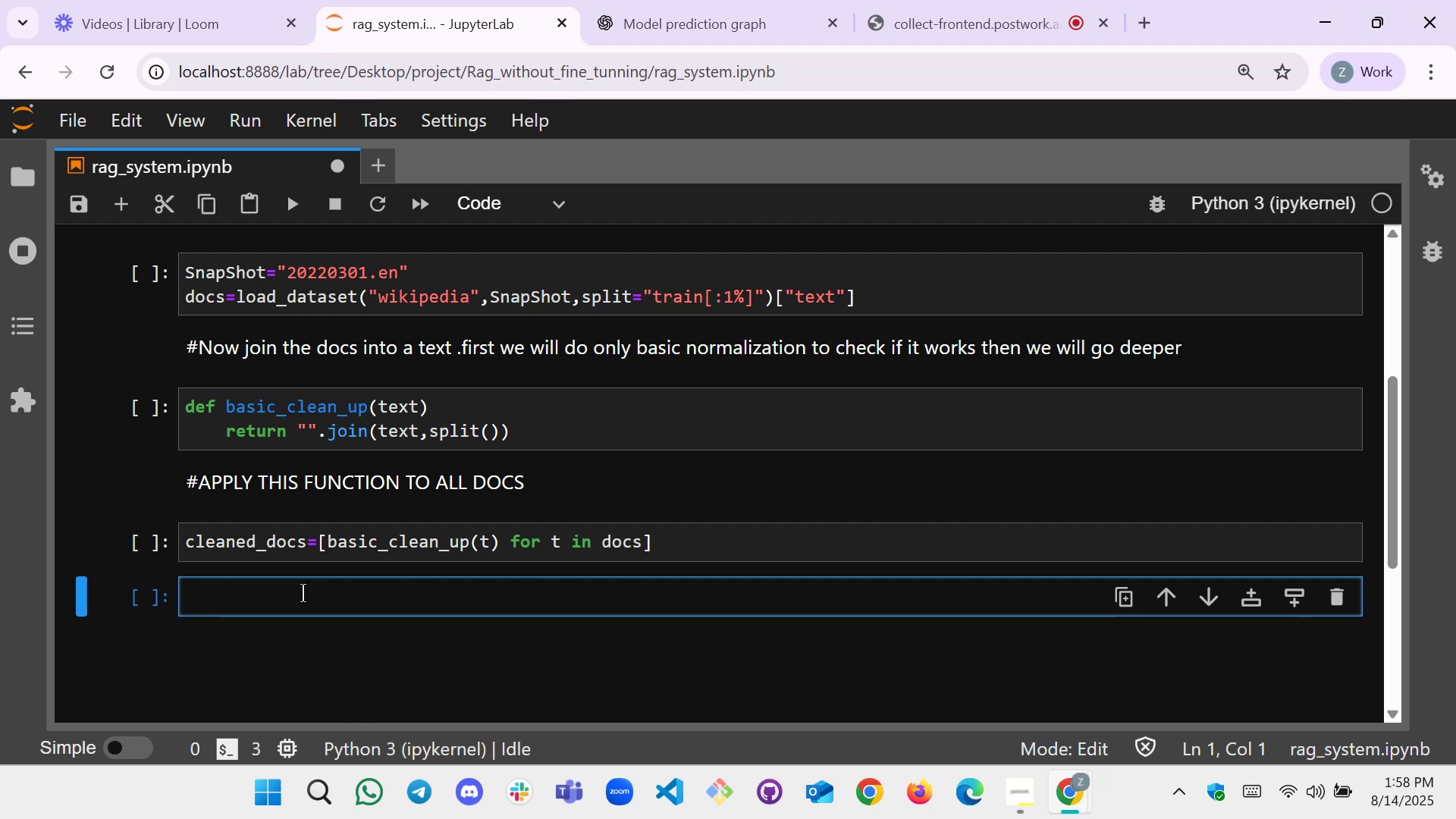 
type(let)
key(Backspace)
key(Backspace)
key(Backspace)
key(Backspace)
type(lets )
 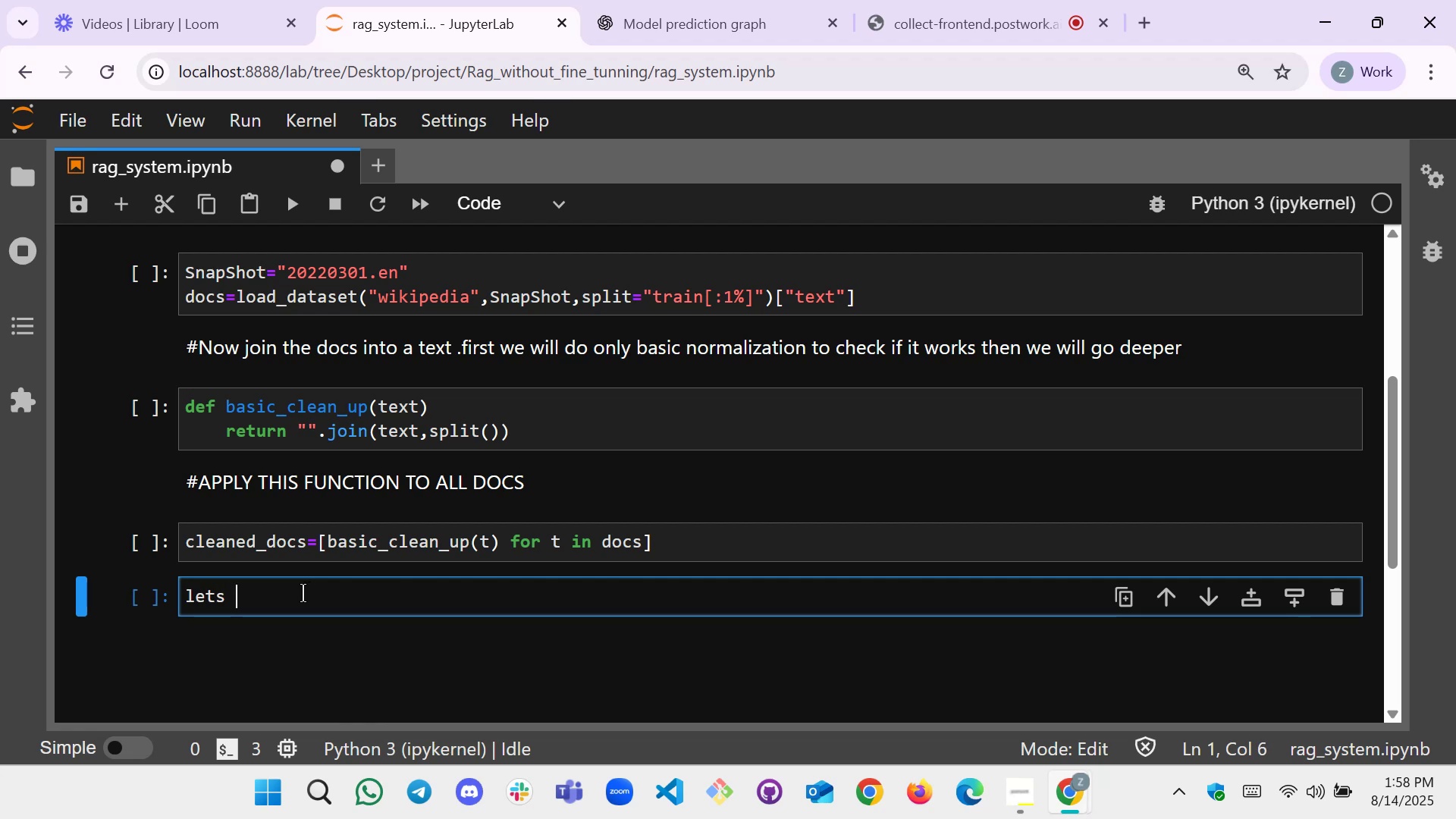 
hold_key(key=Backspace, duration=0.65)
 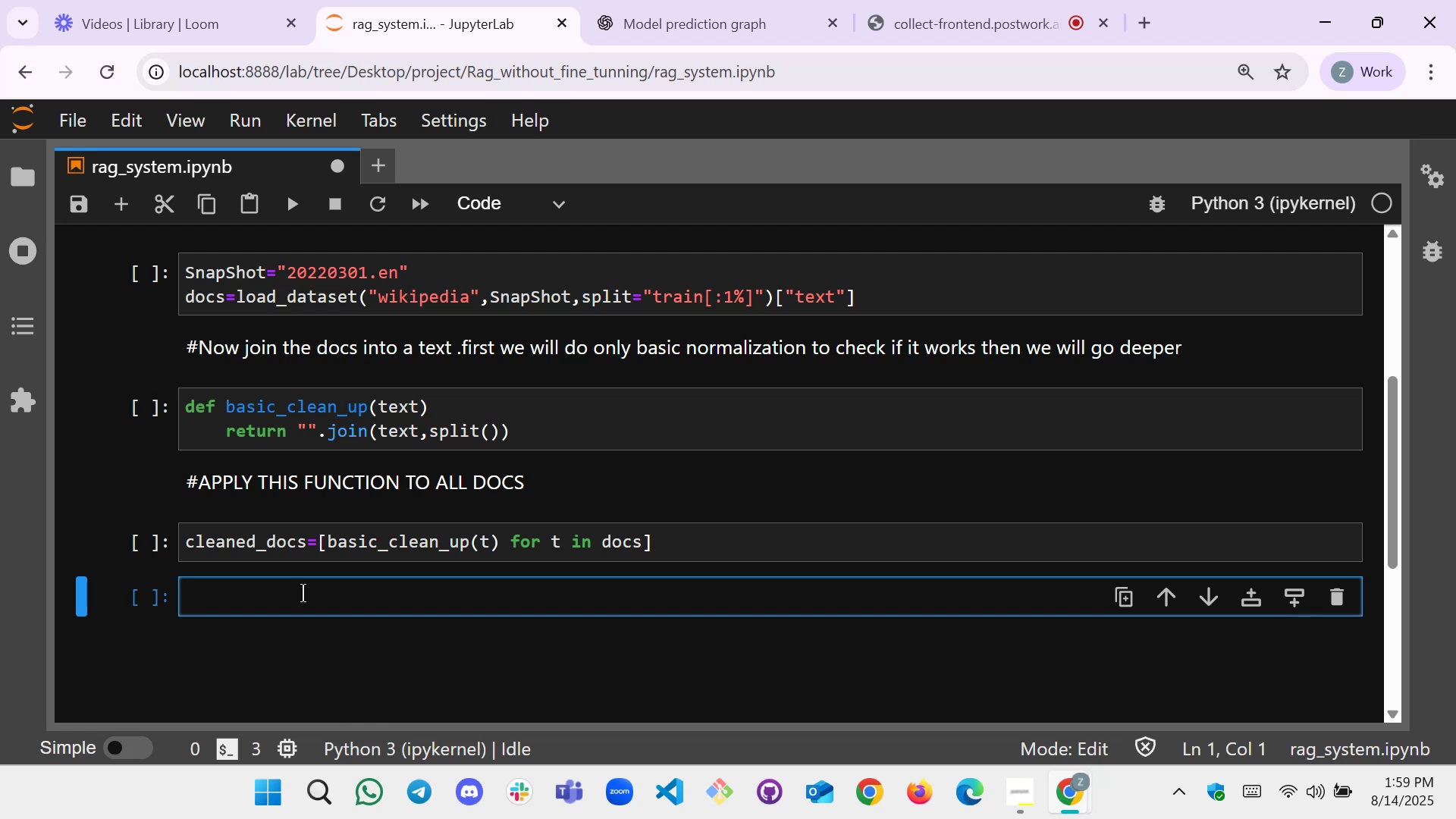 
wait(70.65)
 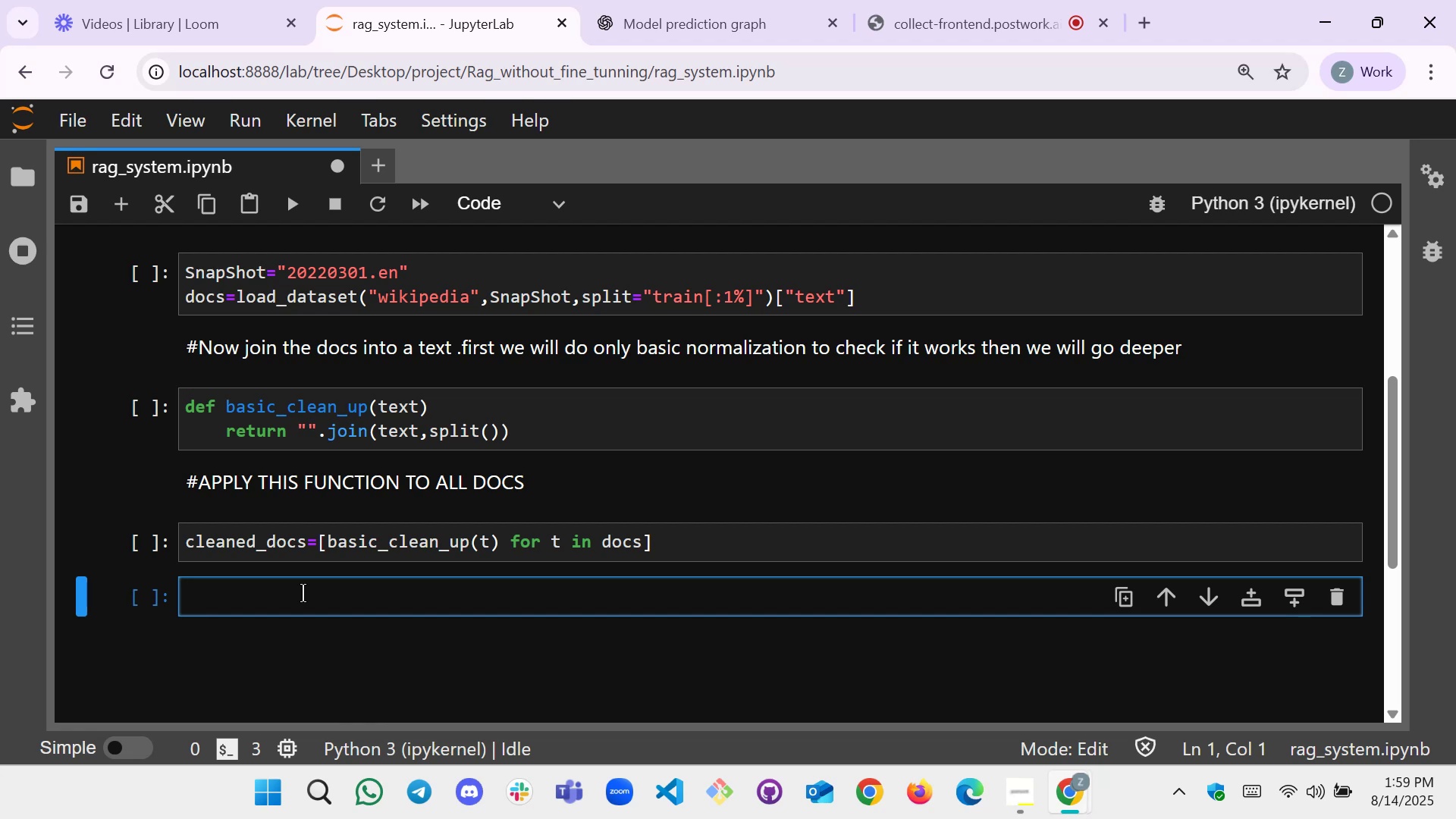 
left_click([302, 602])
 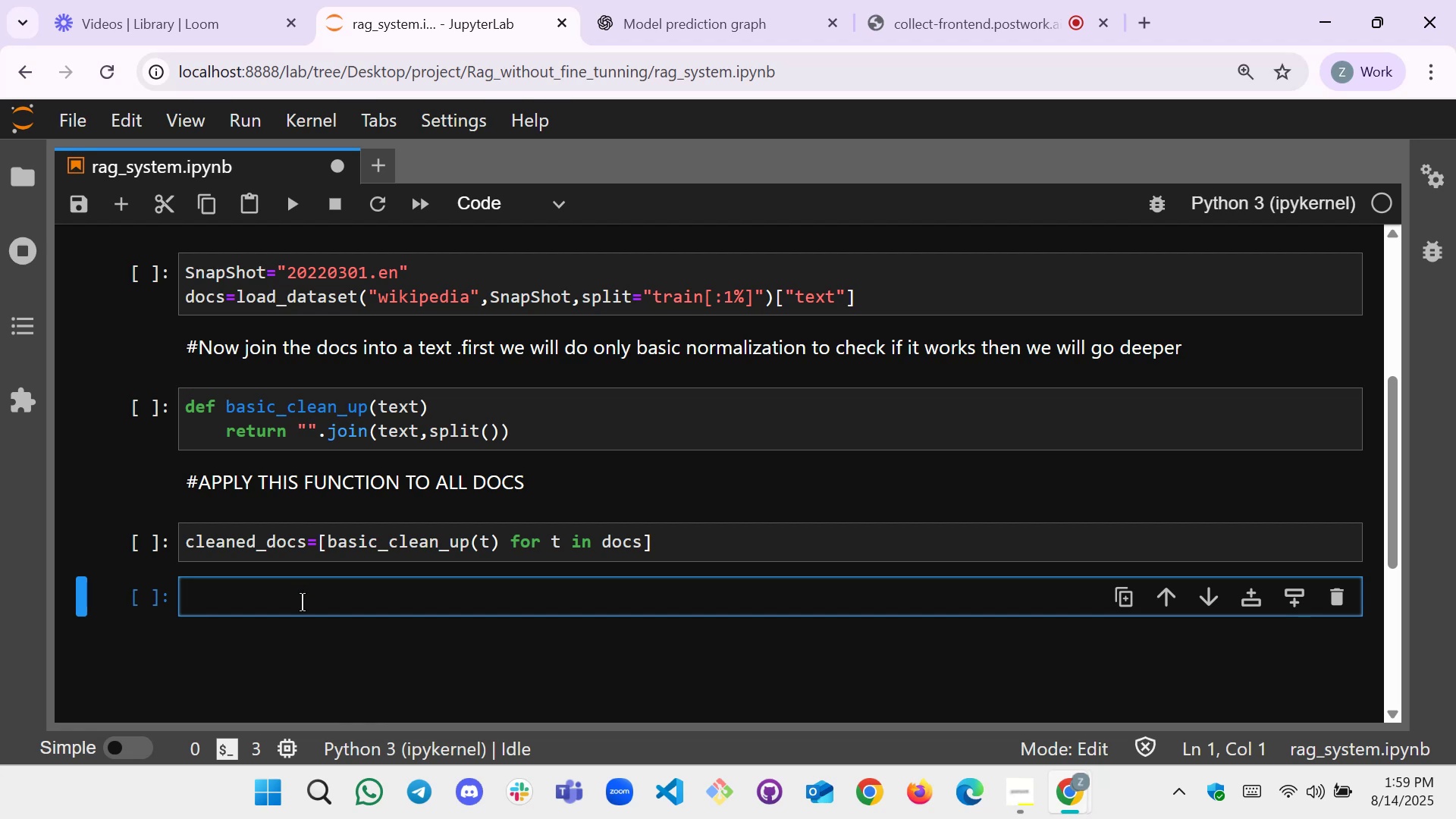 
type(def split_parap)
key(Backspace)
type(graph())
 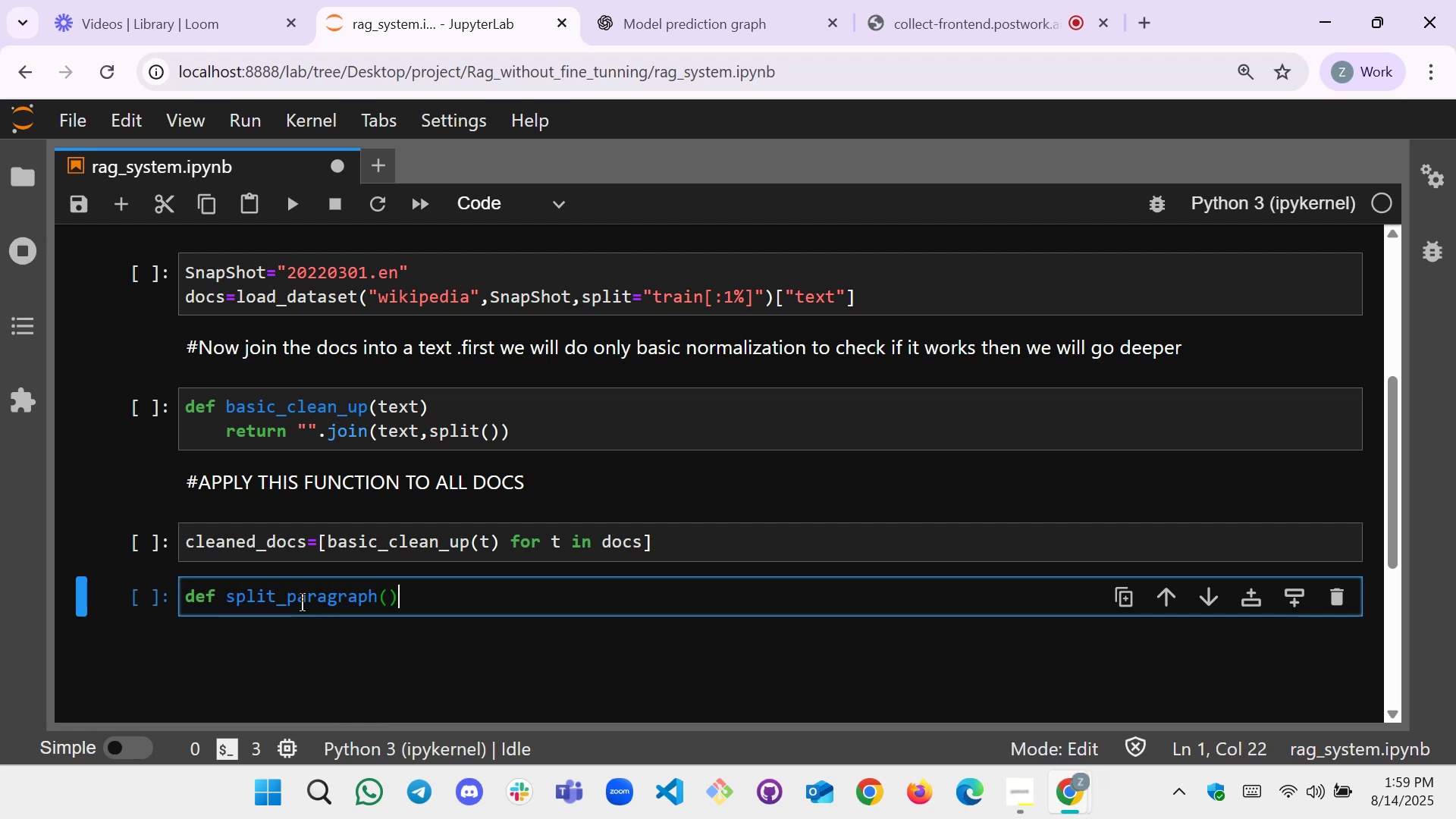 
key(ArrowLeft)
 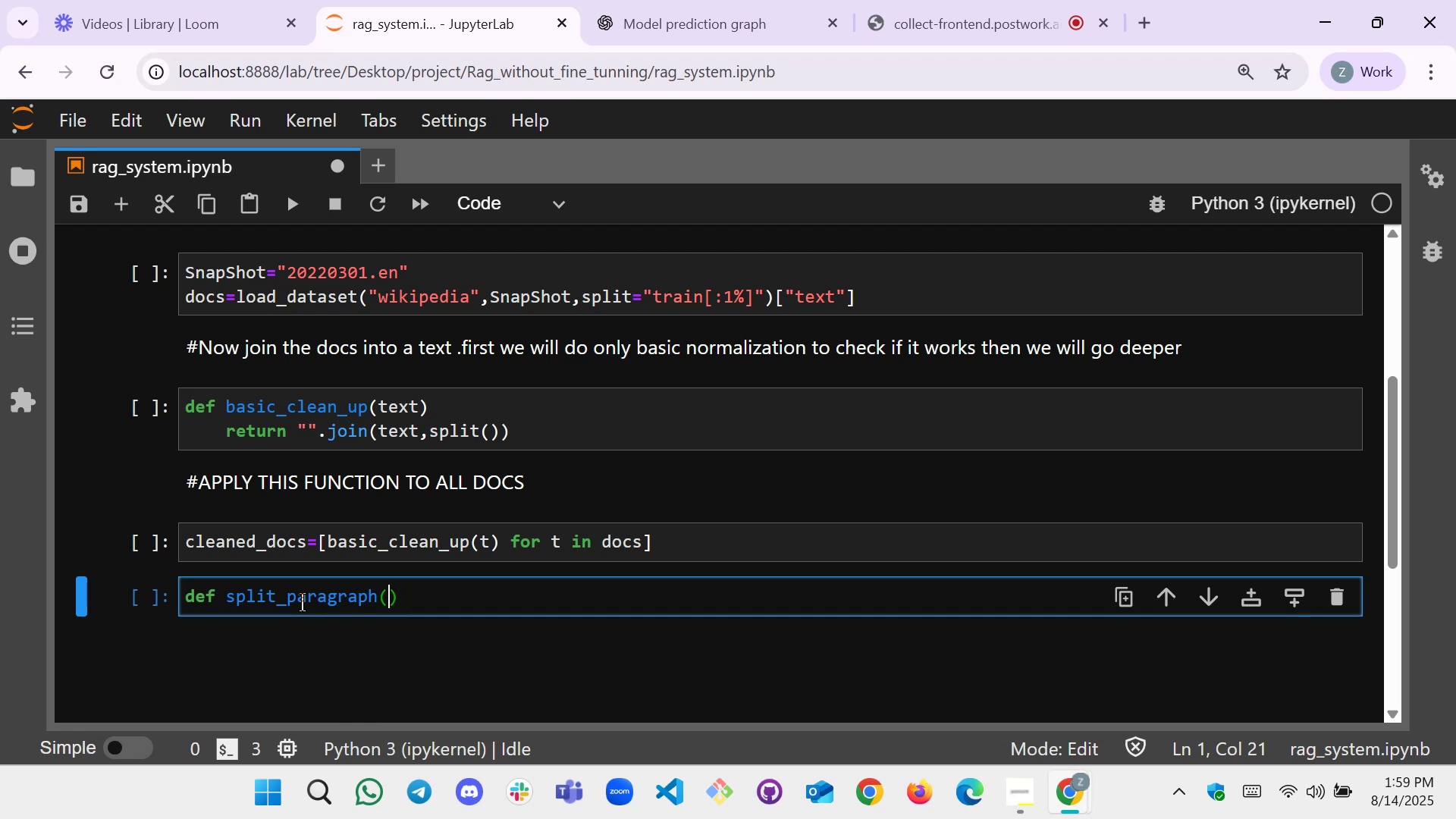 
type(d)
key(Backspace)
type(text,min_chars=2000)
key(Backspace)
 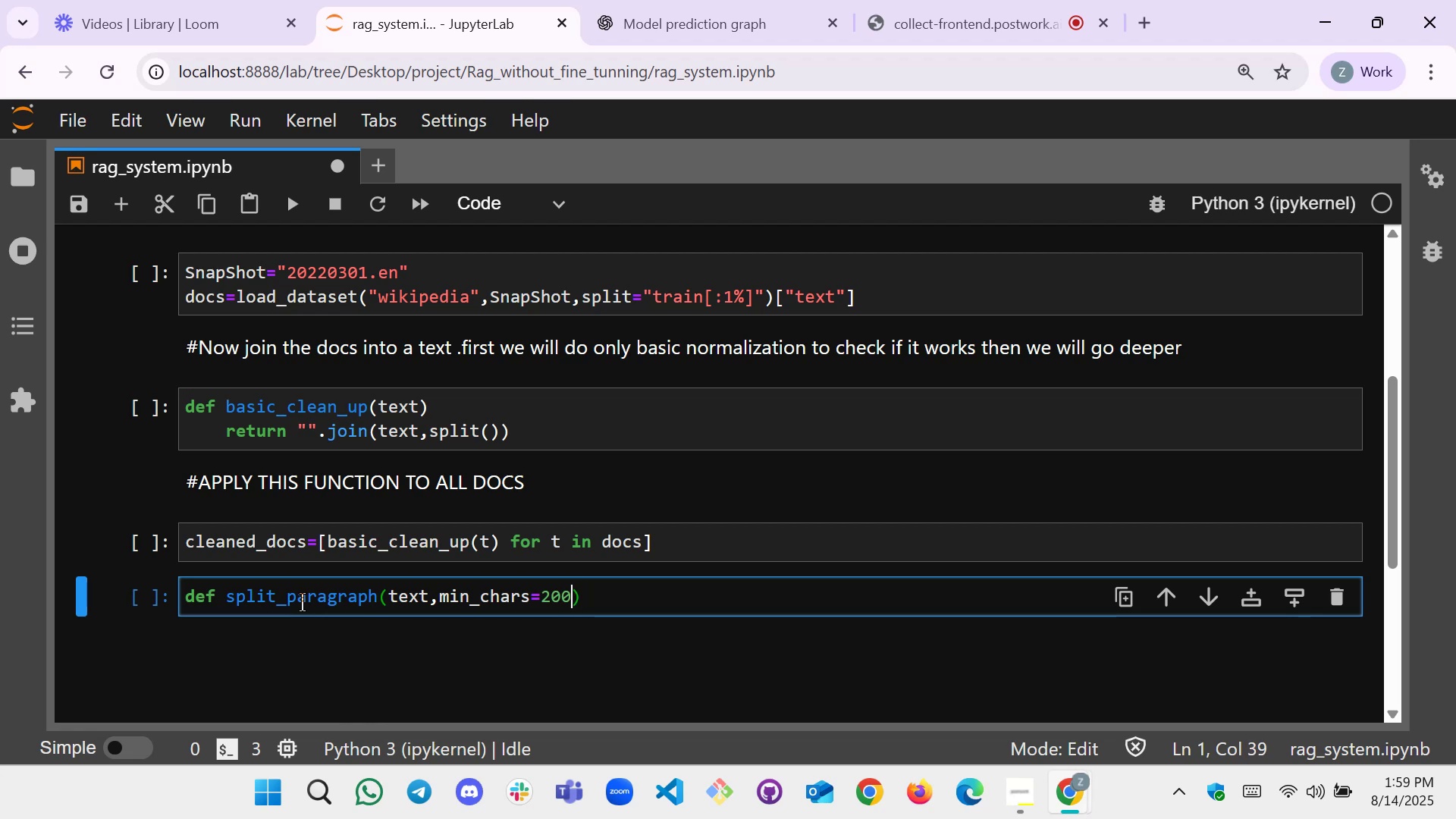 
key(Shift+0)
 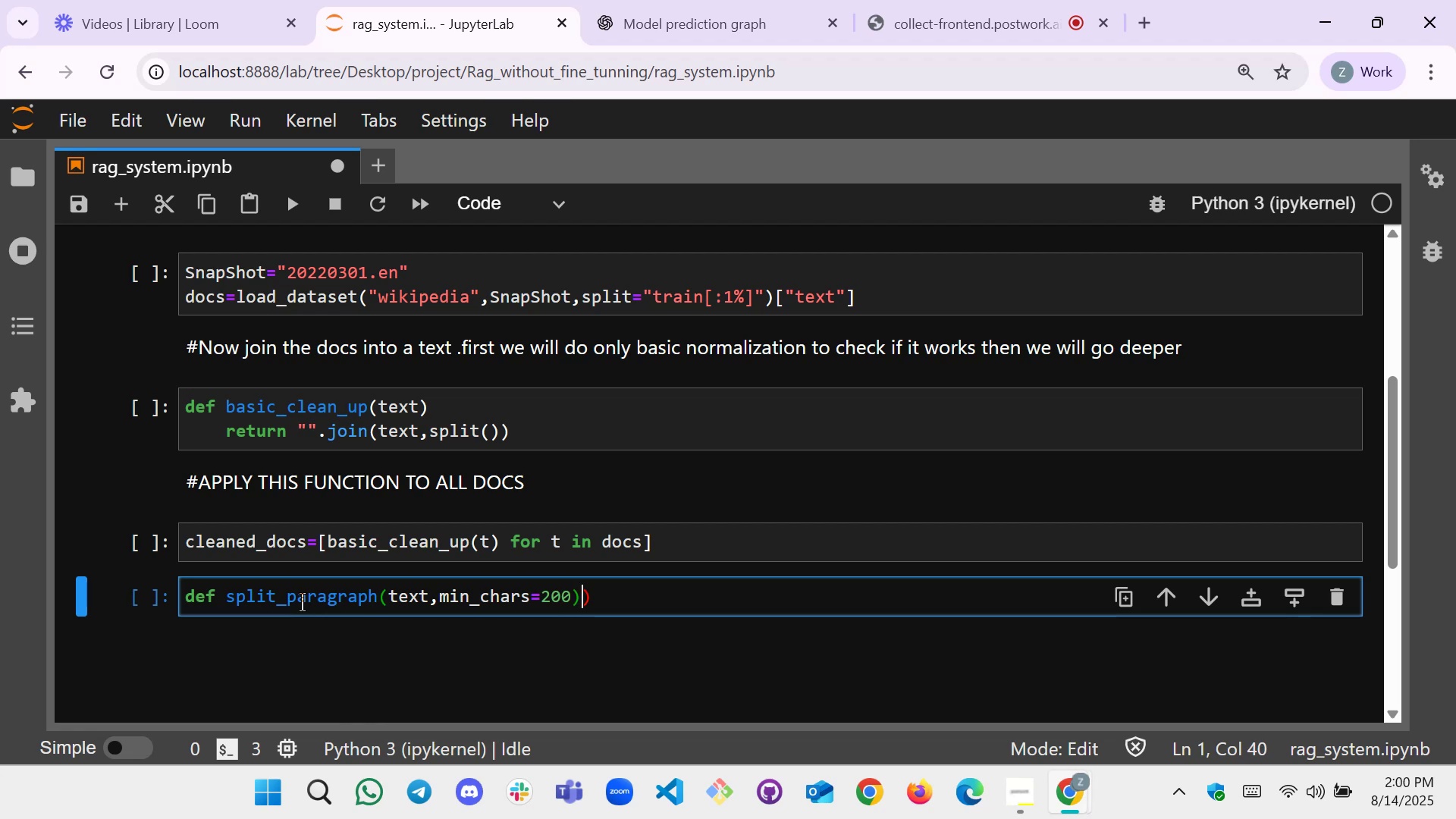 
key(Backspace)
 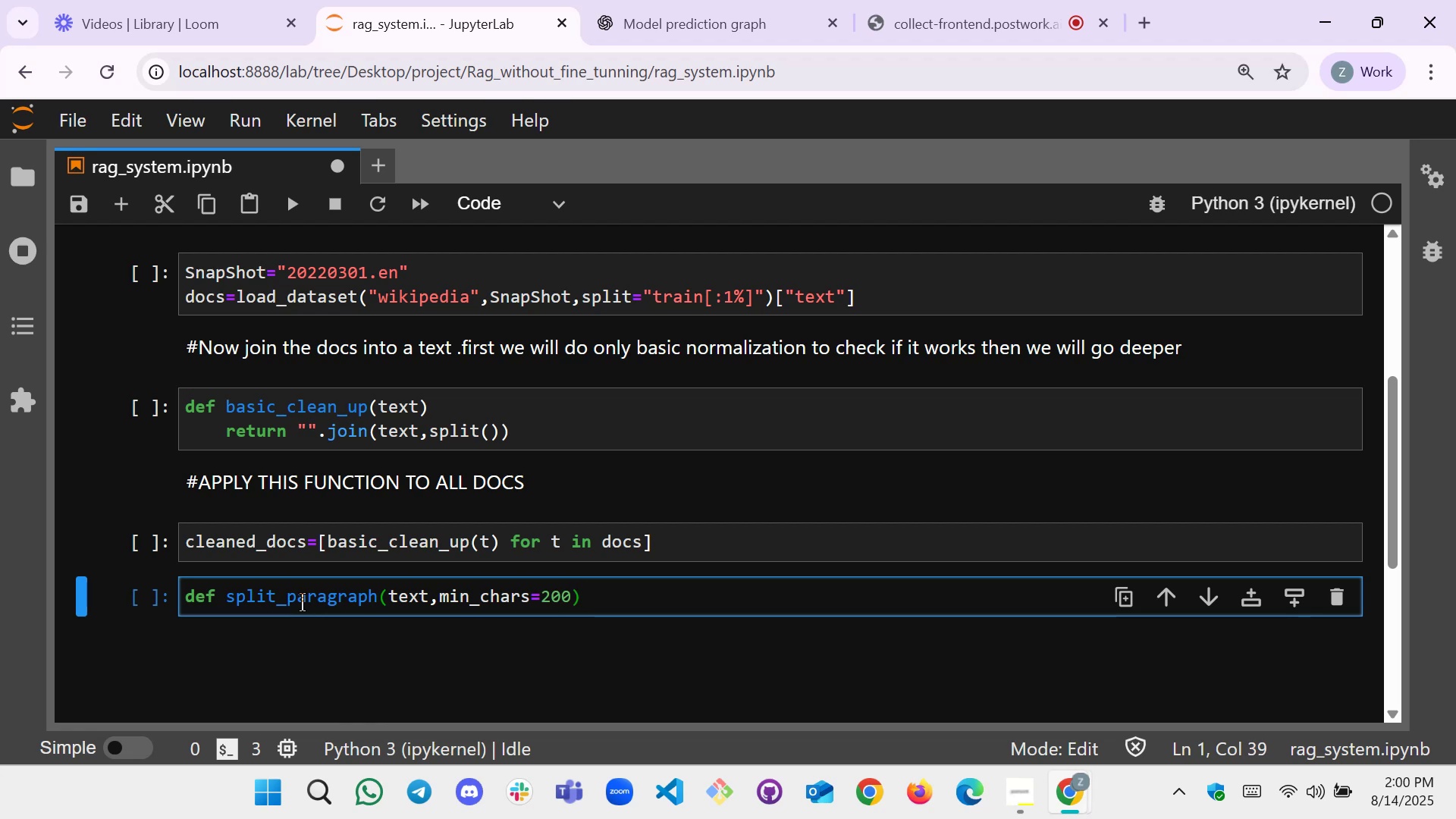 
key(ArrowRight)
 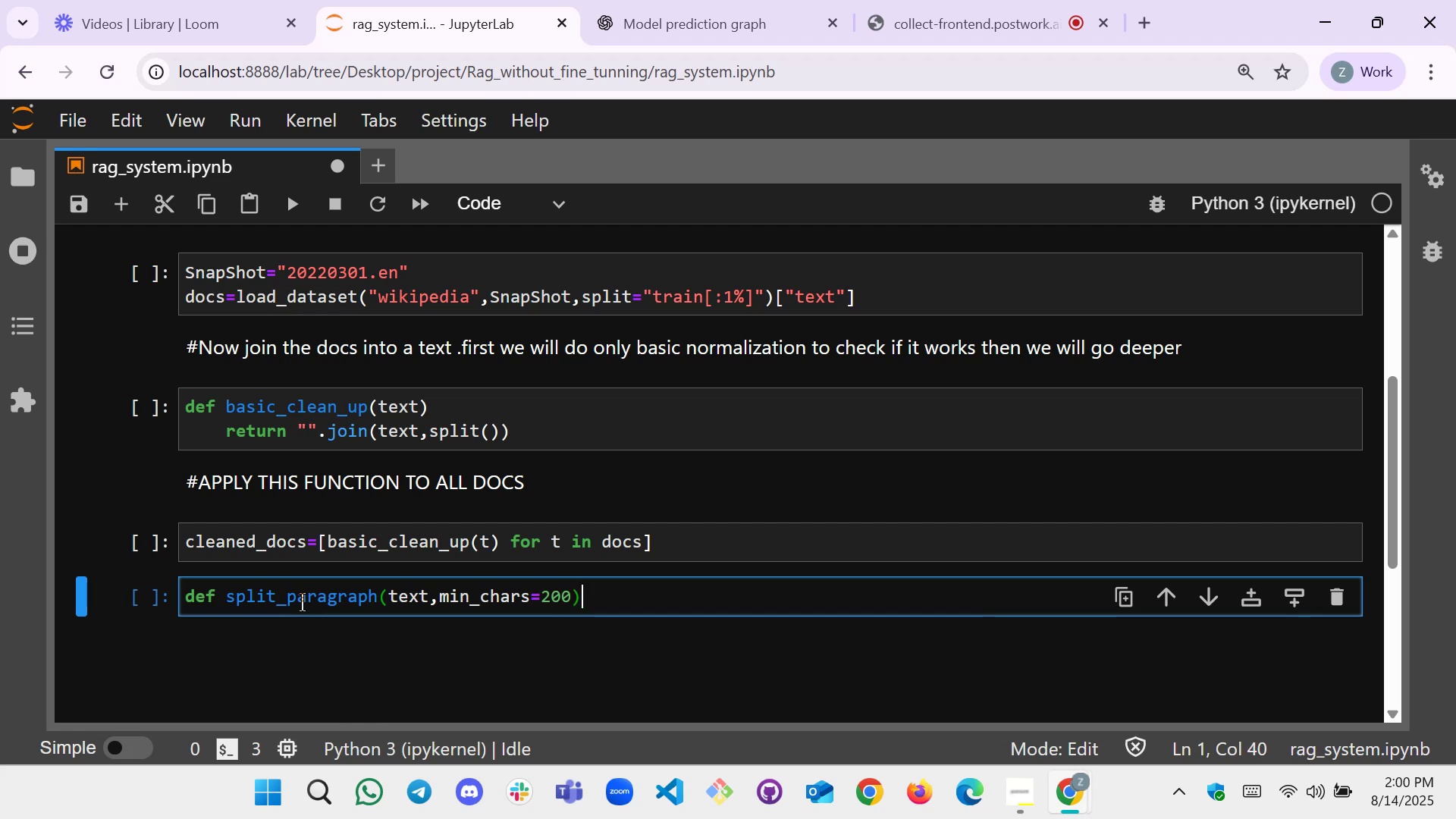 
key(Shift+Semicolon)
 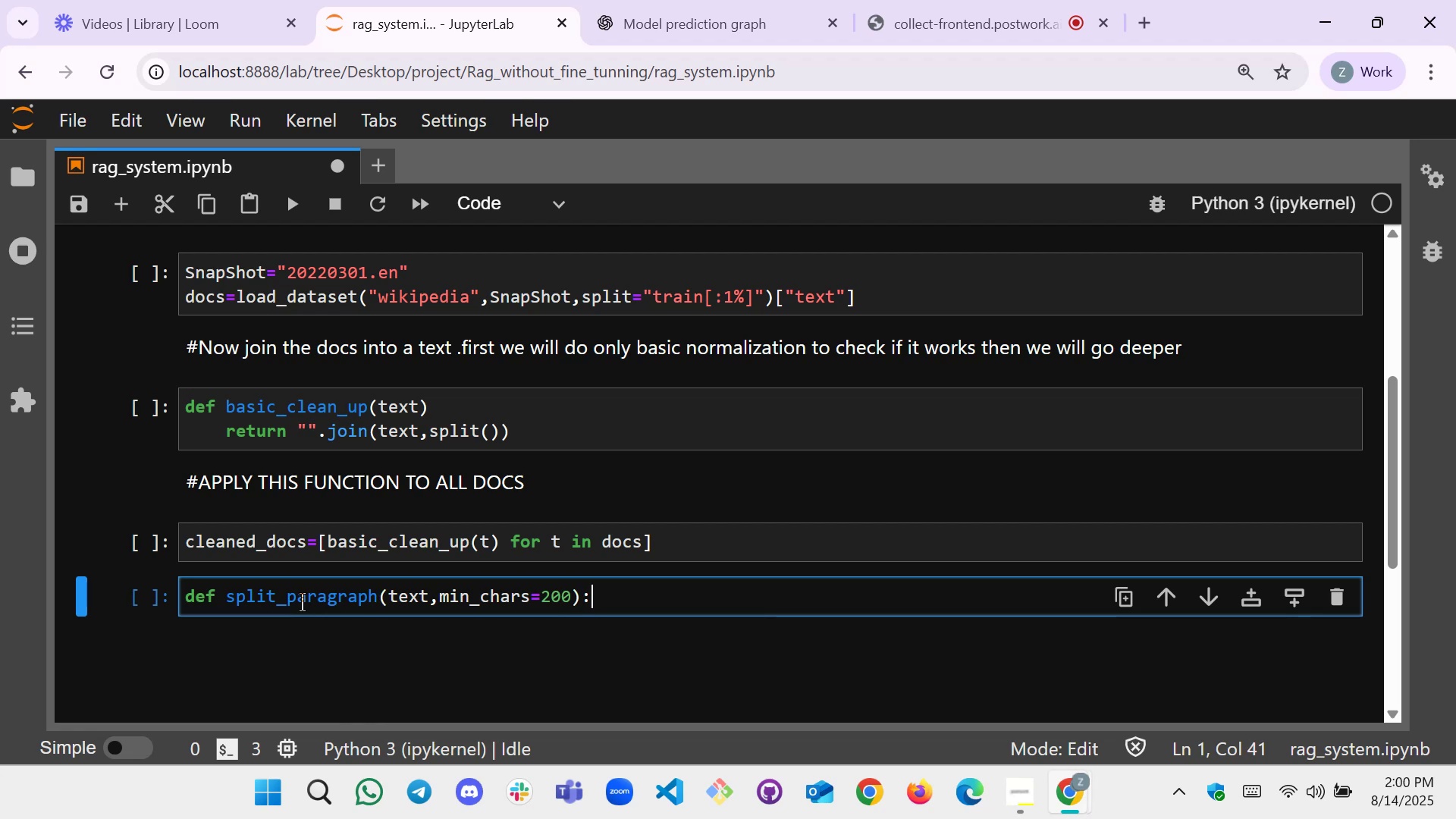 
key(Enter)
 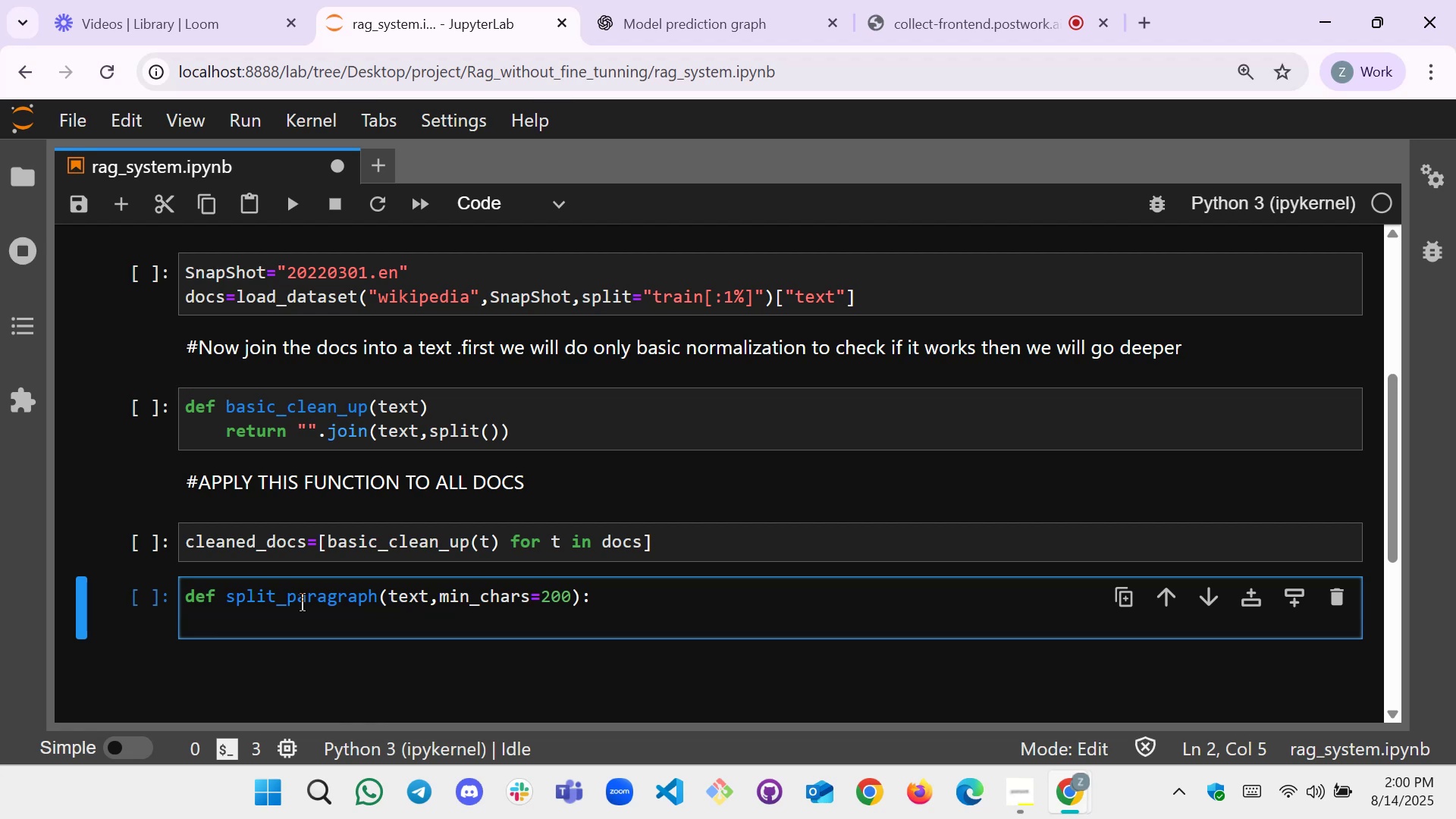 
wait(8.2)
 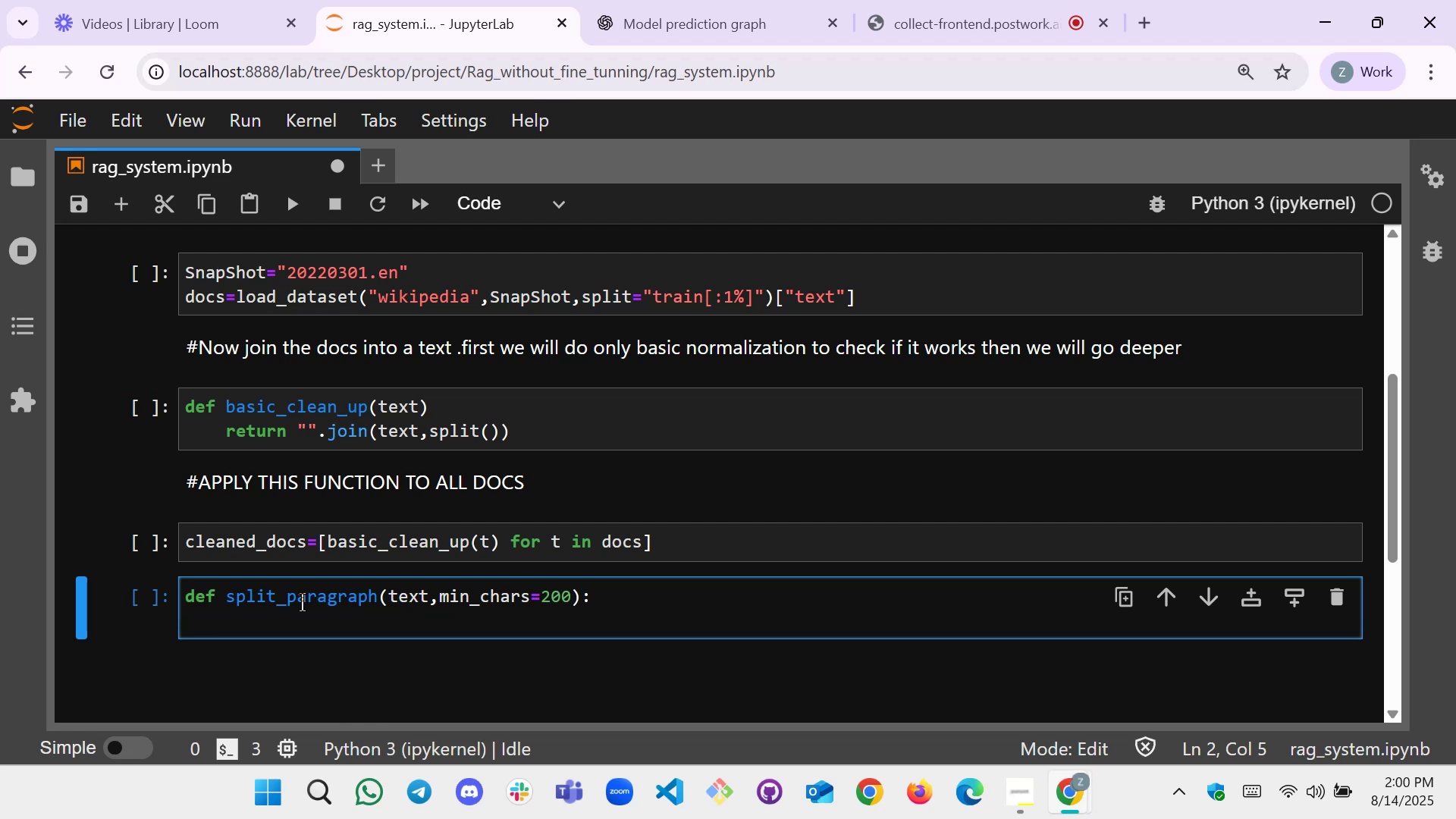 
key(BracketLeft)
 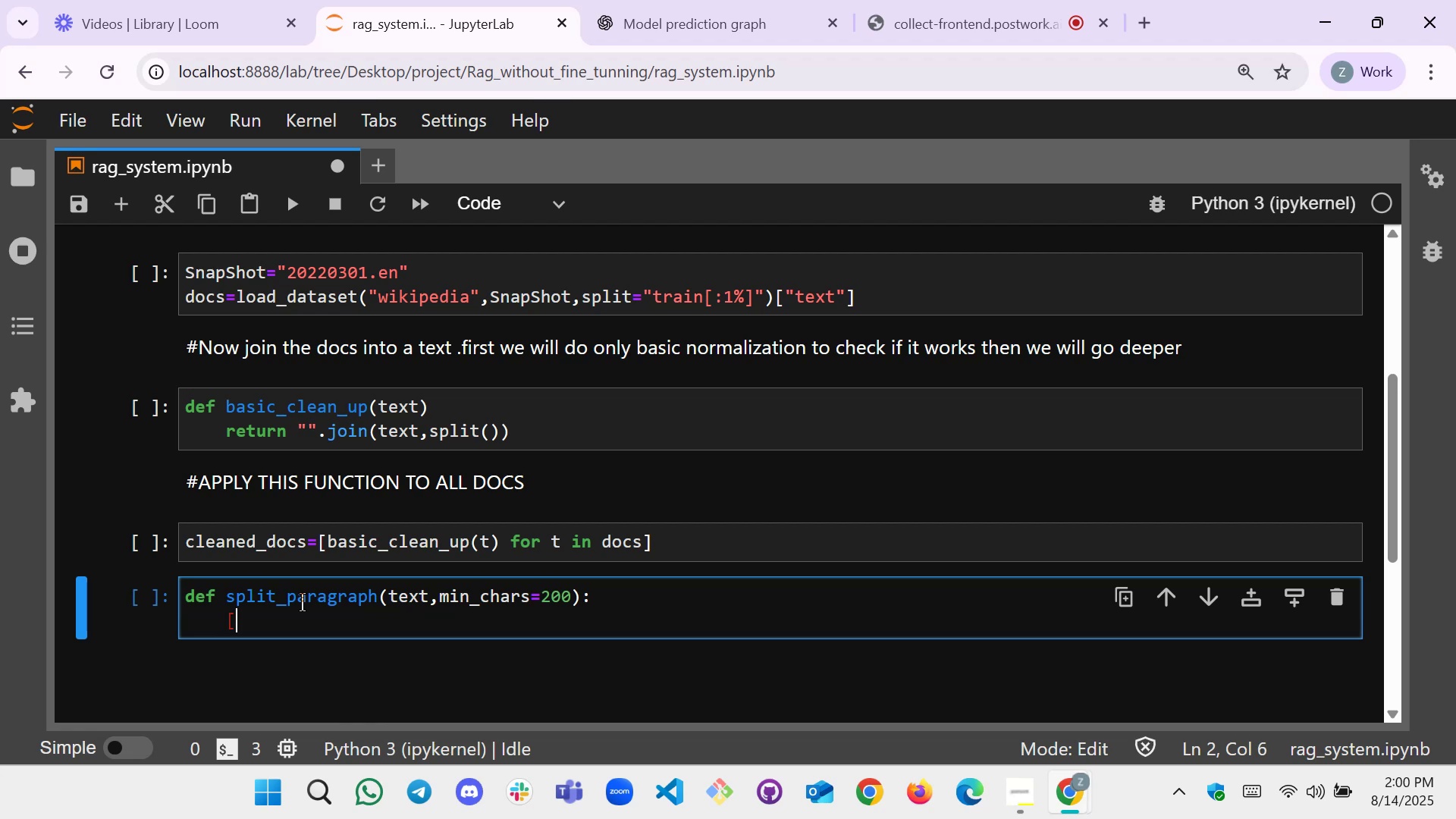 
key(BracketRight)
 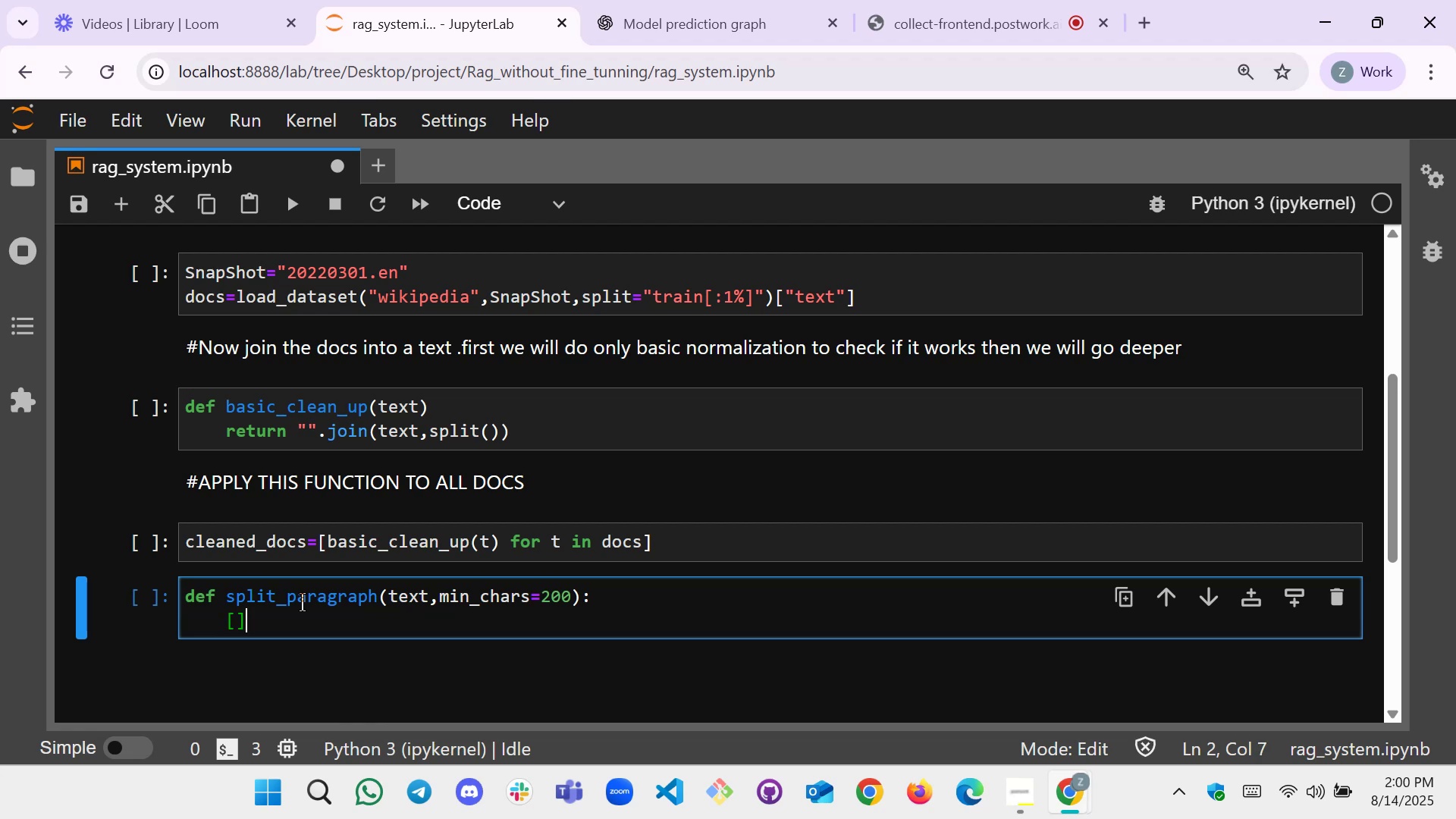 
key(ArrowLeft)
 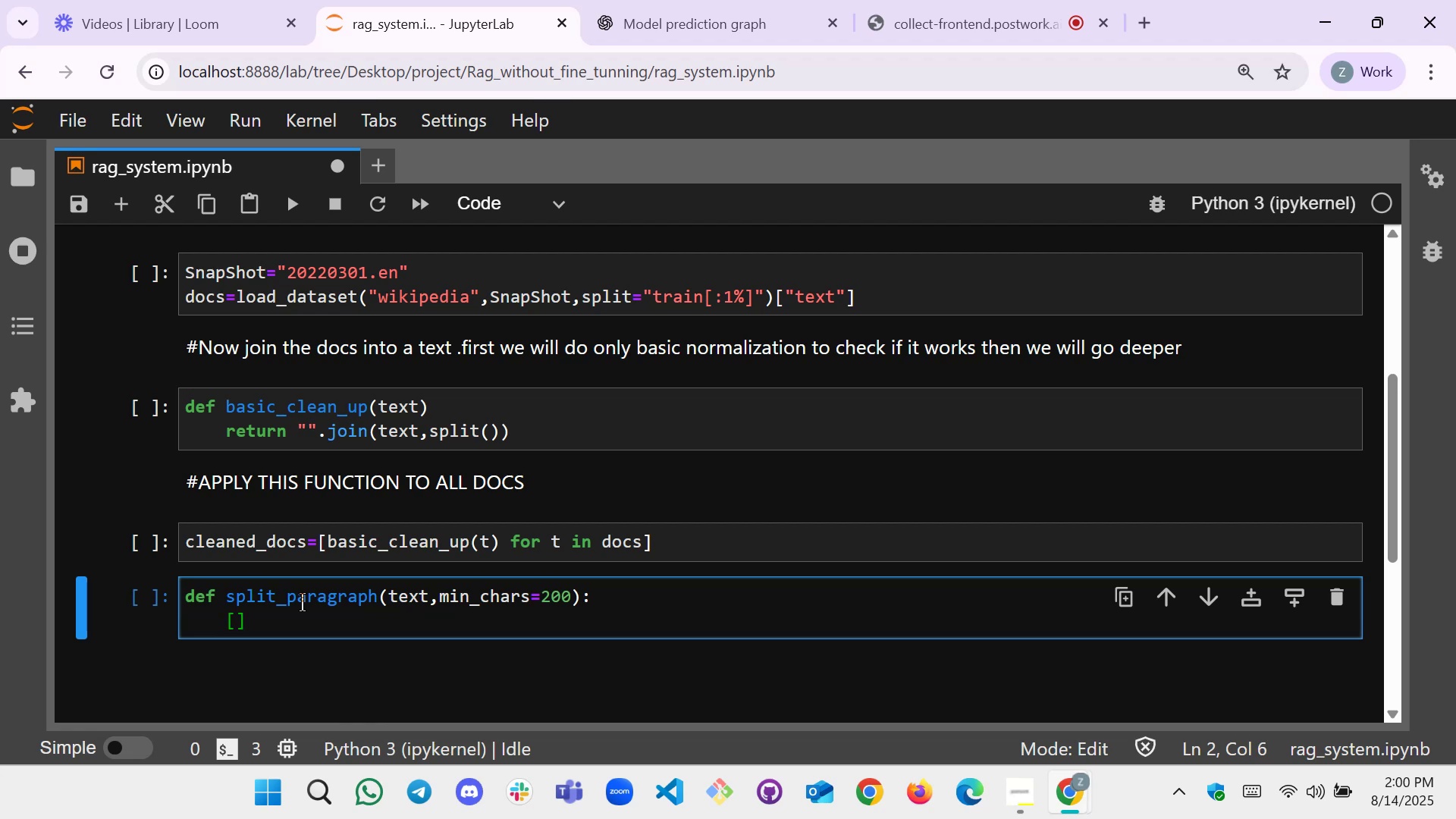 
type(p.strip())
 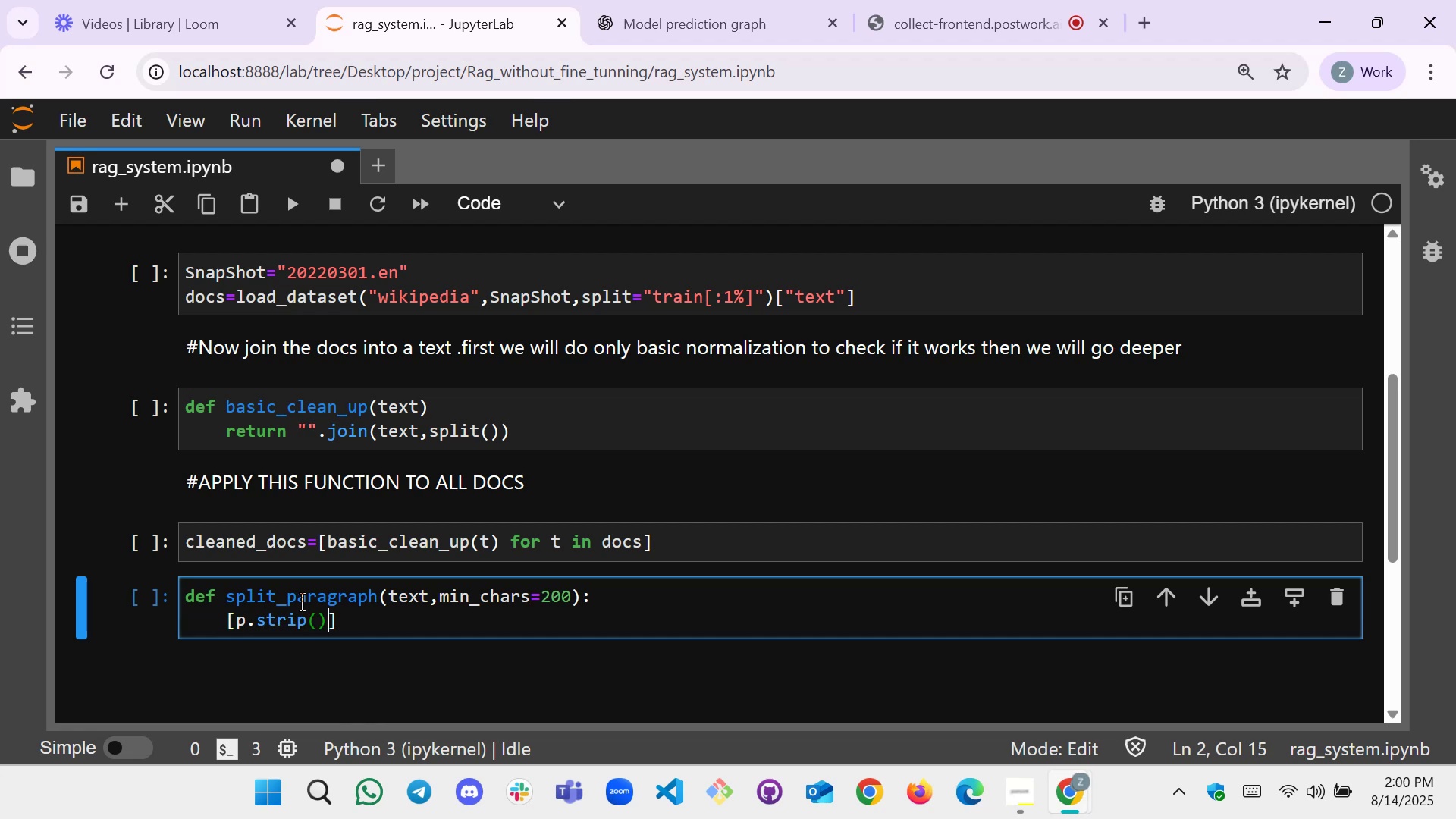 
key(ArrowLeft)
 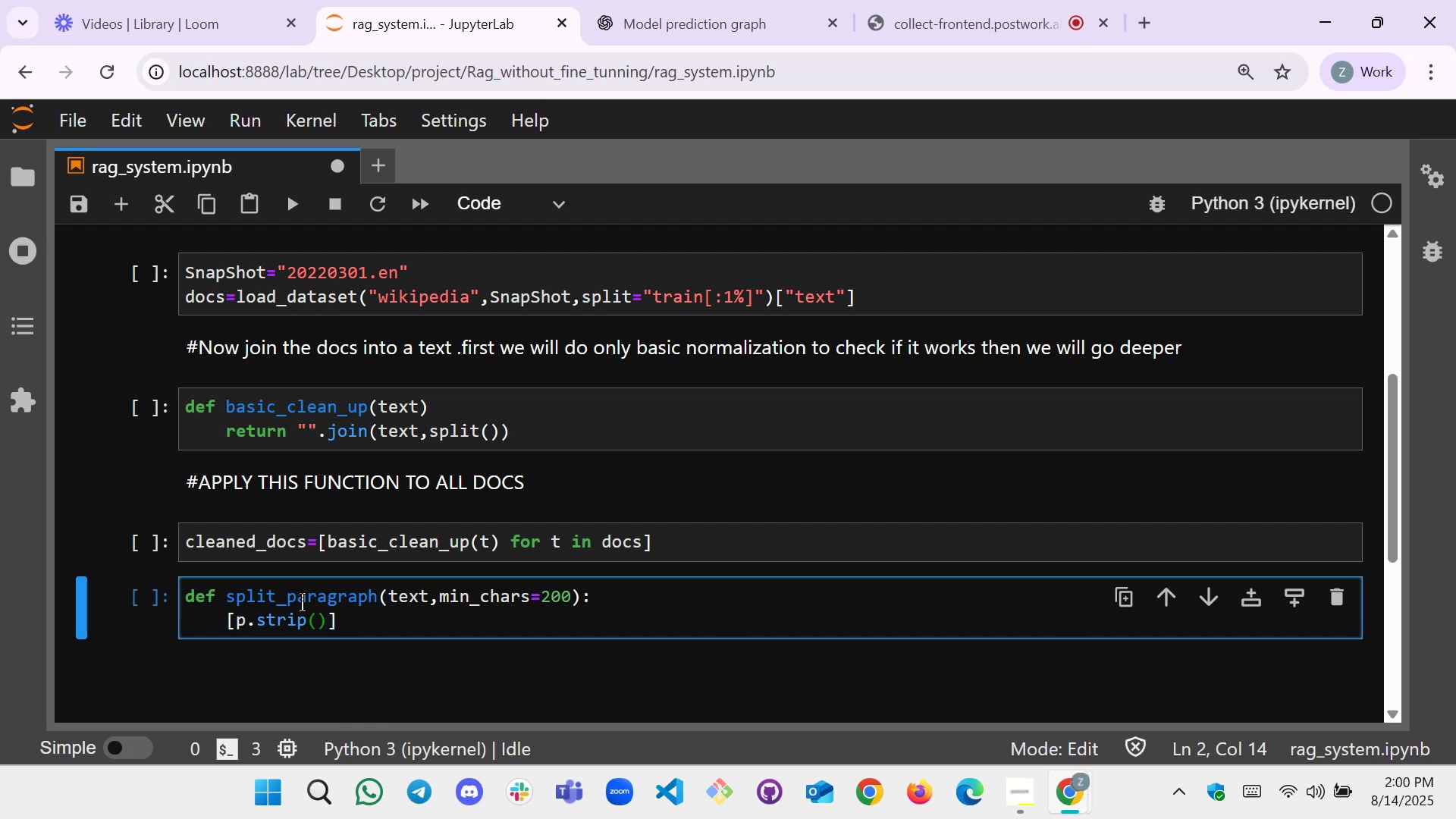 
key(ArrowRight)
 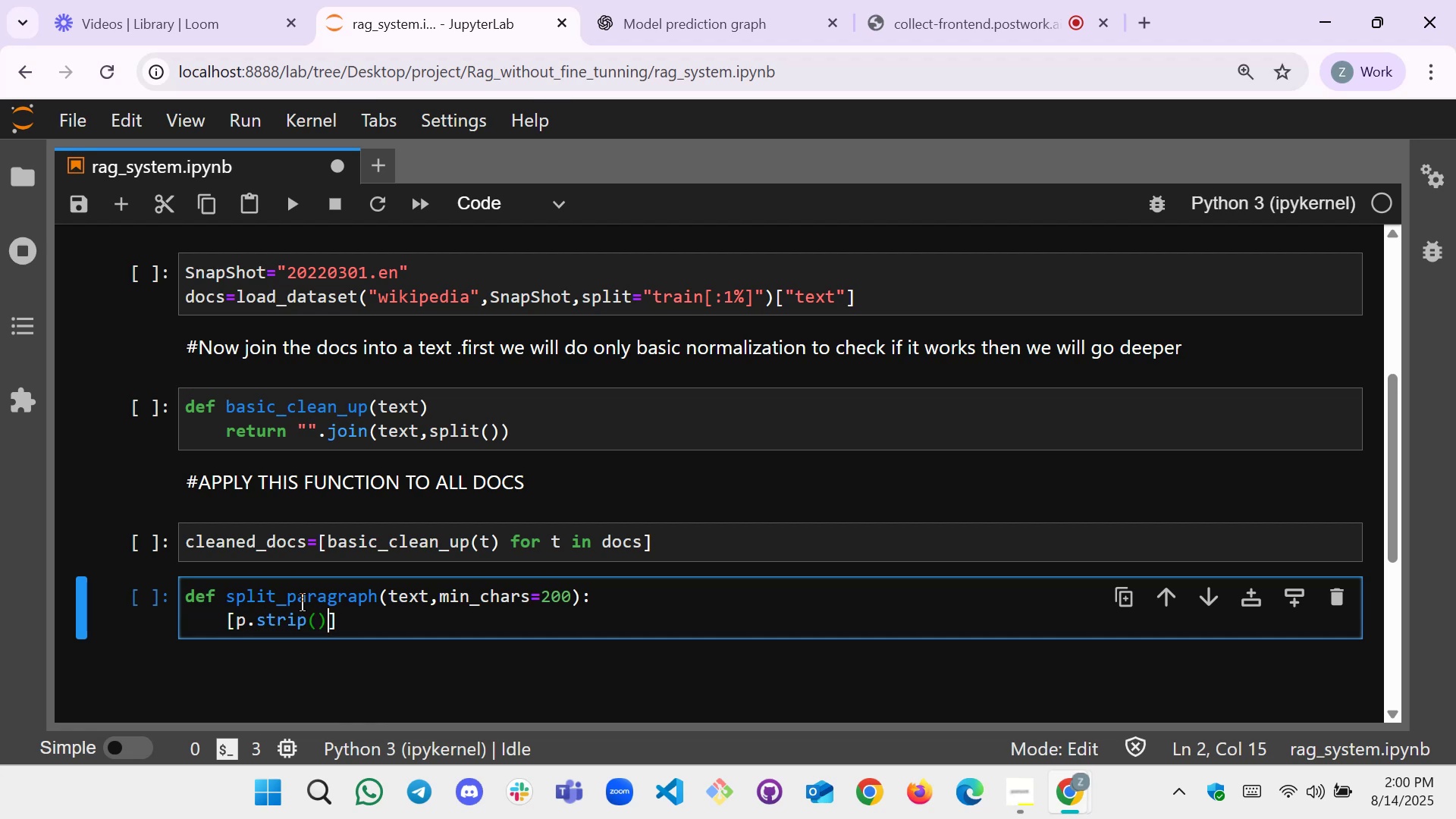 
key(Backspace)
key(Backspace)
key(Backspace)
key(Backspace)
key(Backspace)
key(Backspace)
key(Backspace)
key(Backspace)
key(Backspace)
type(for p in text )
key(Backspace)
type(.split())
 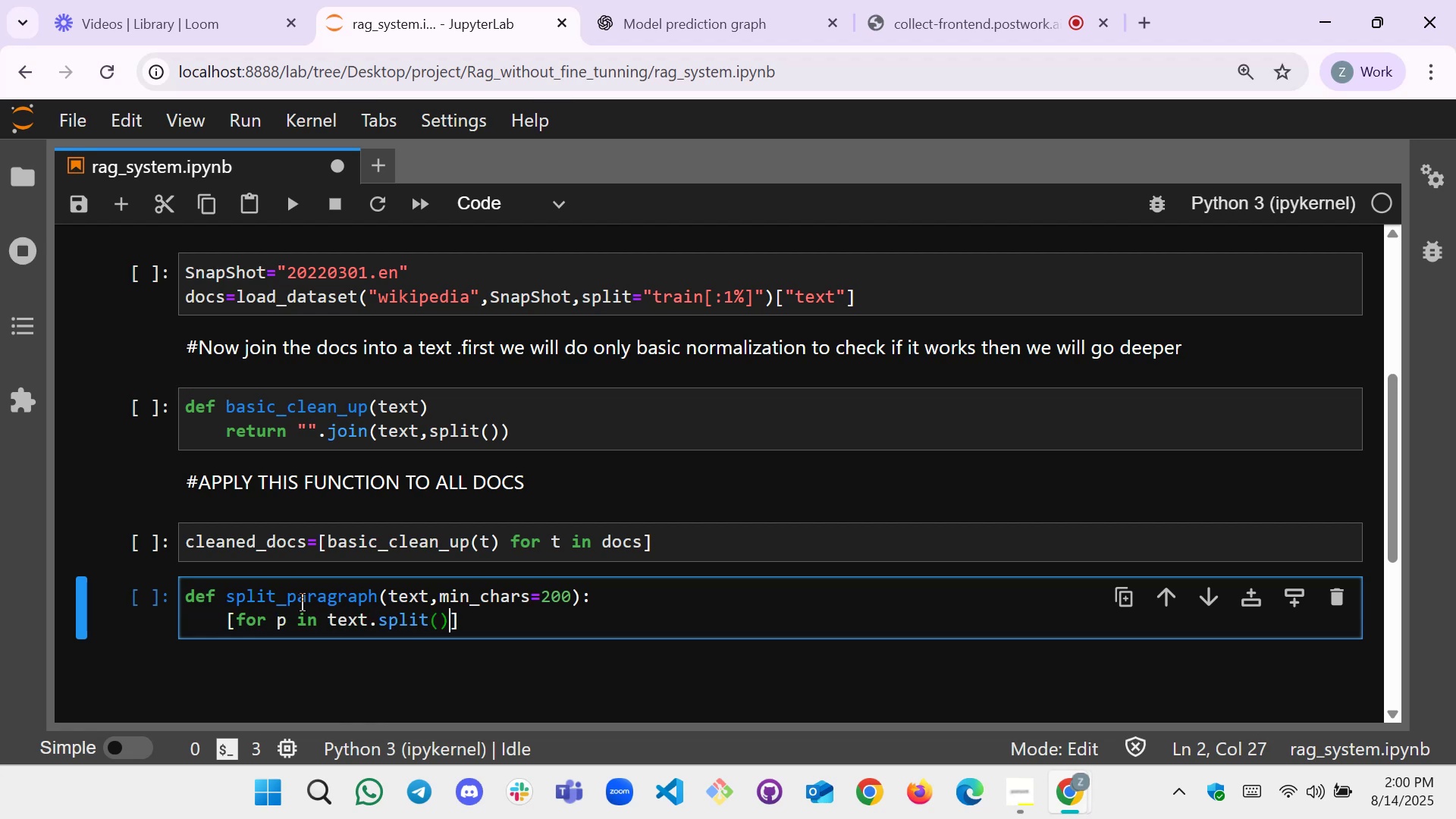 
key(Control+ControlRight)
 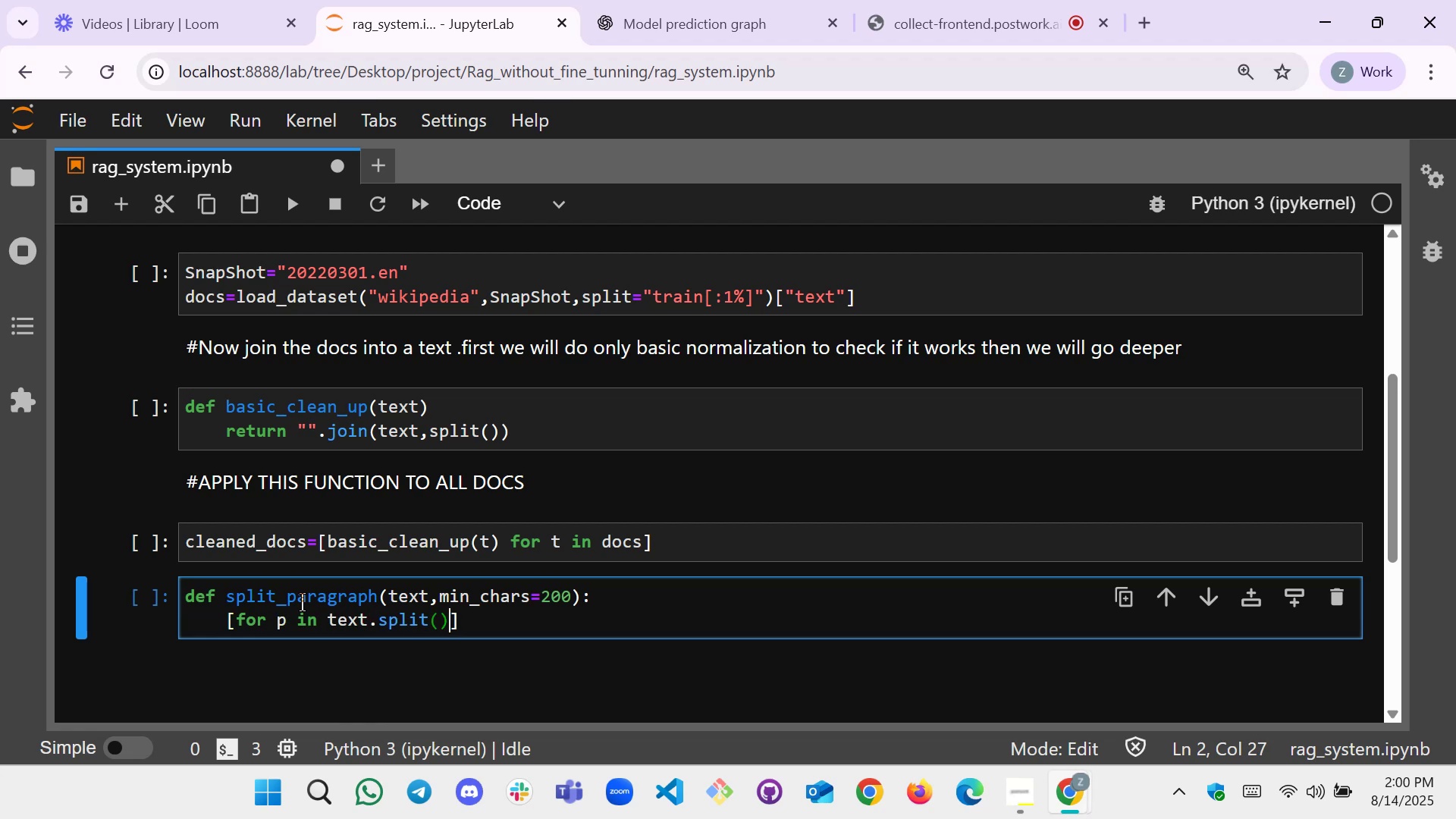 
key(ArrowLeft)
 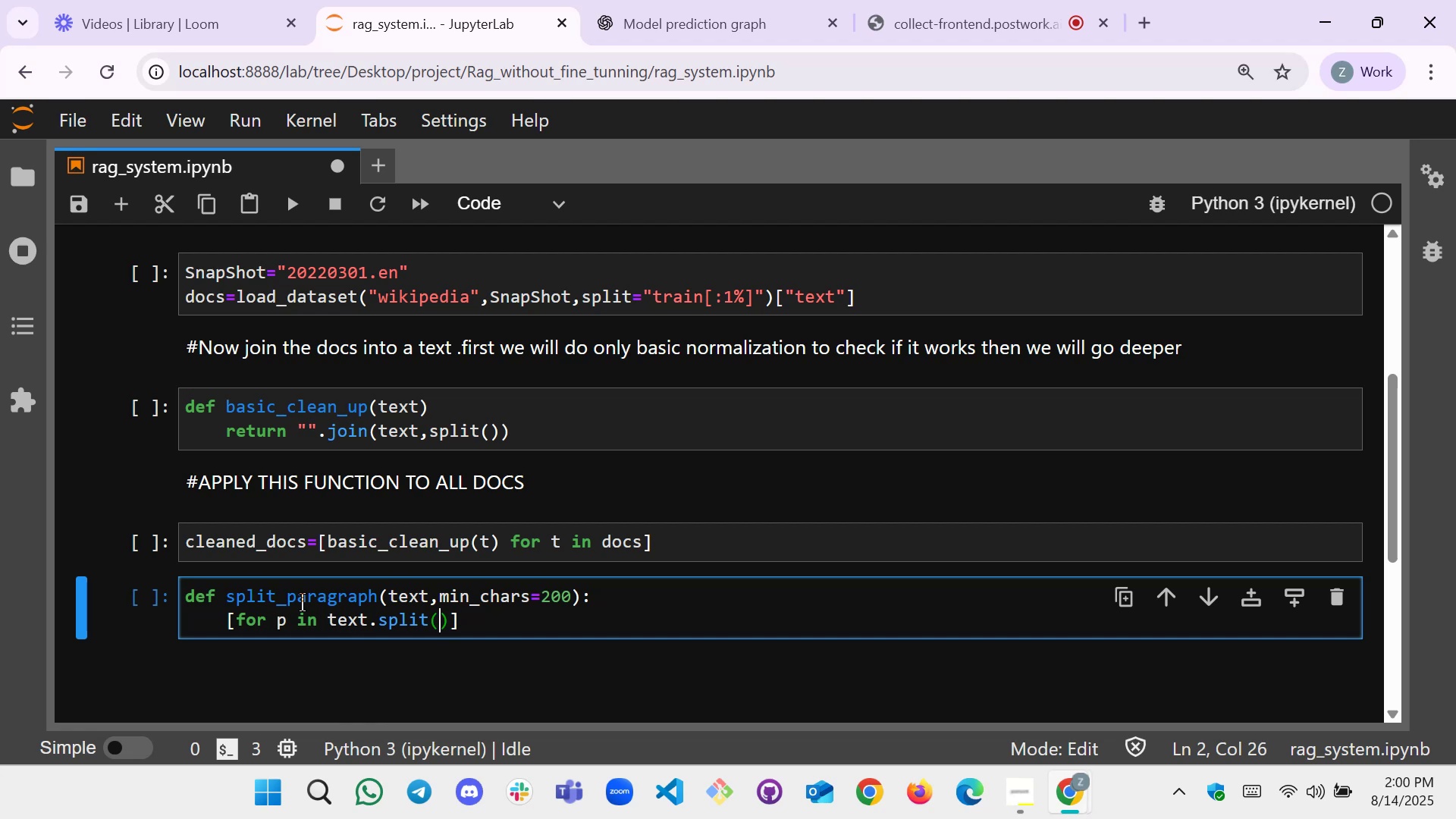 
key(Shift+Quote)
 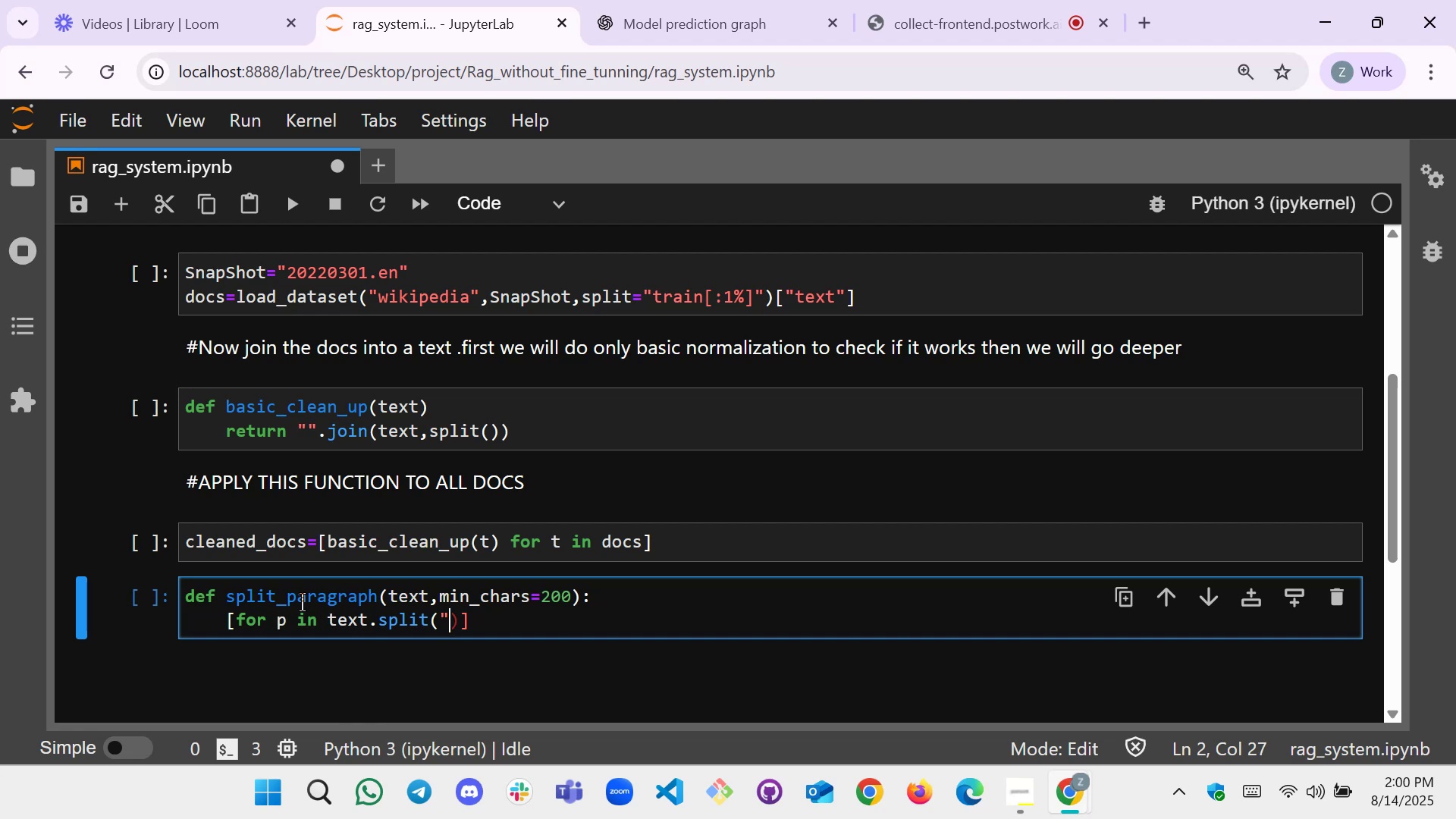 
key(Shift+Quote)
 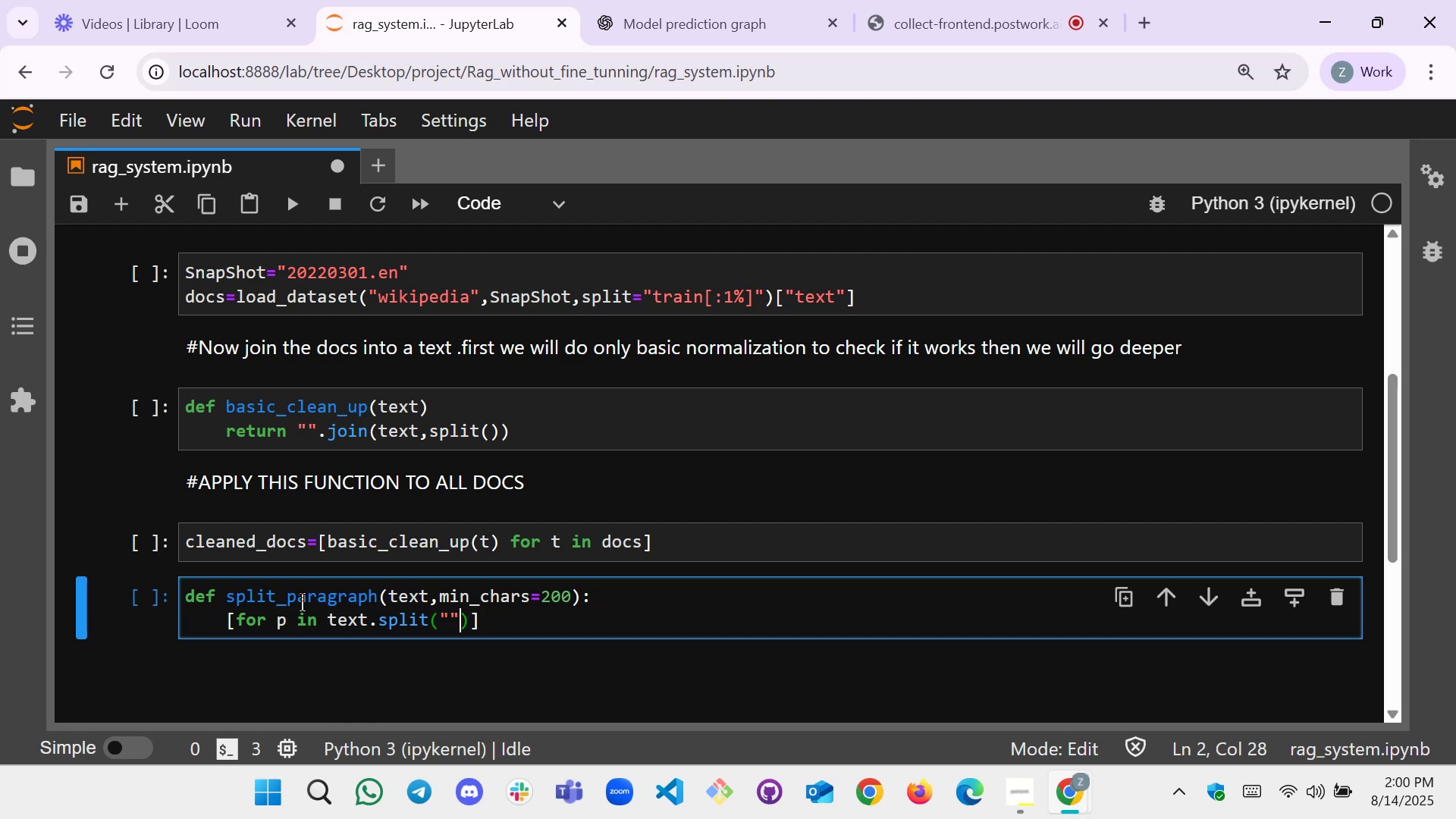 
key(ArrowLeft)
 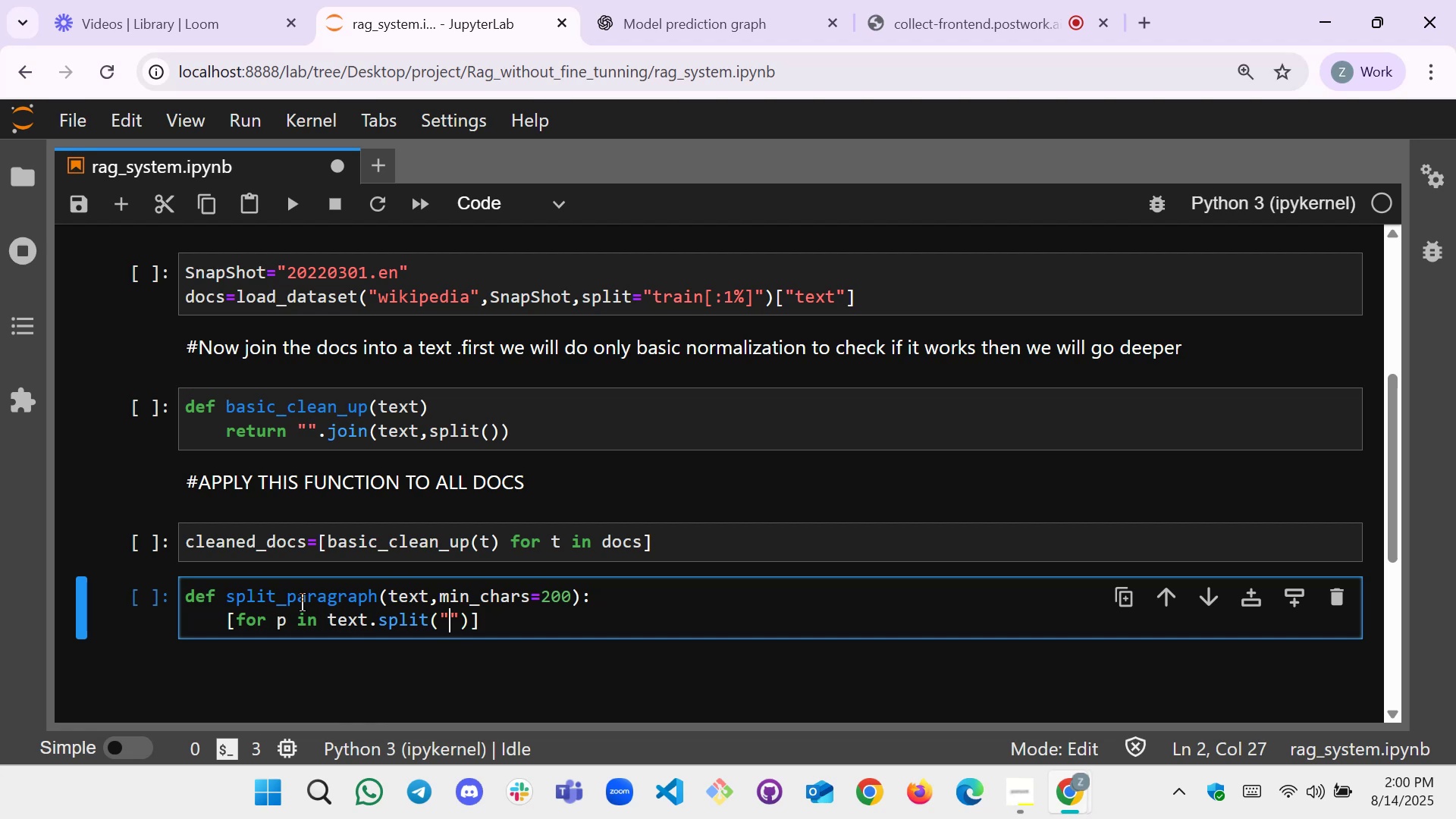 
key(Shift+Slash)
 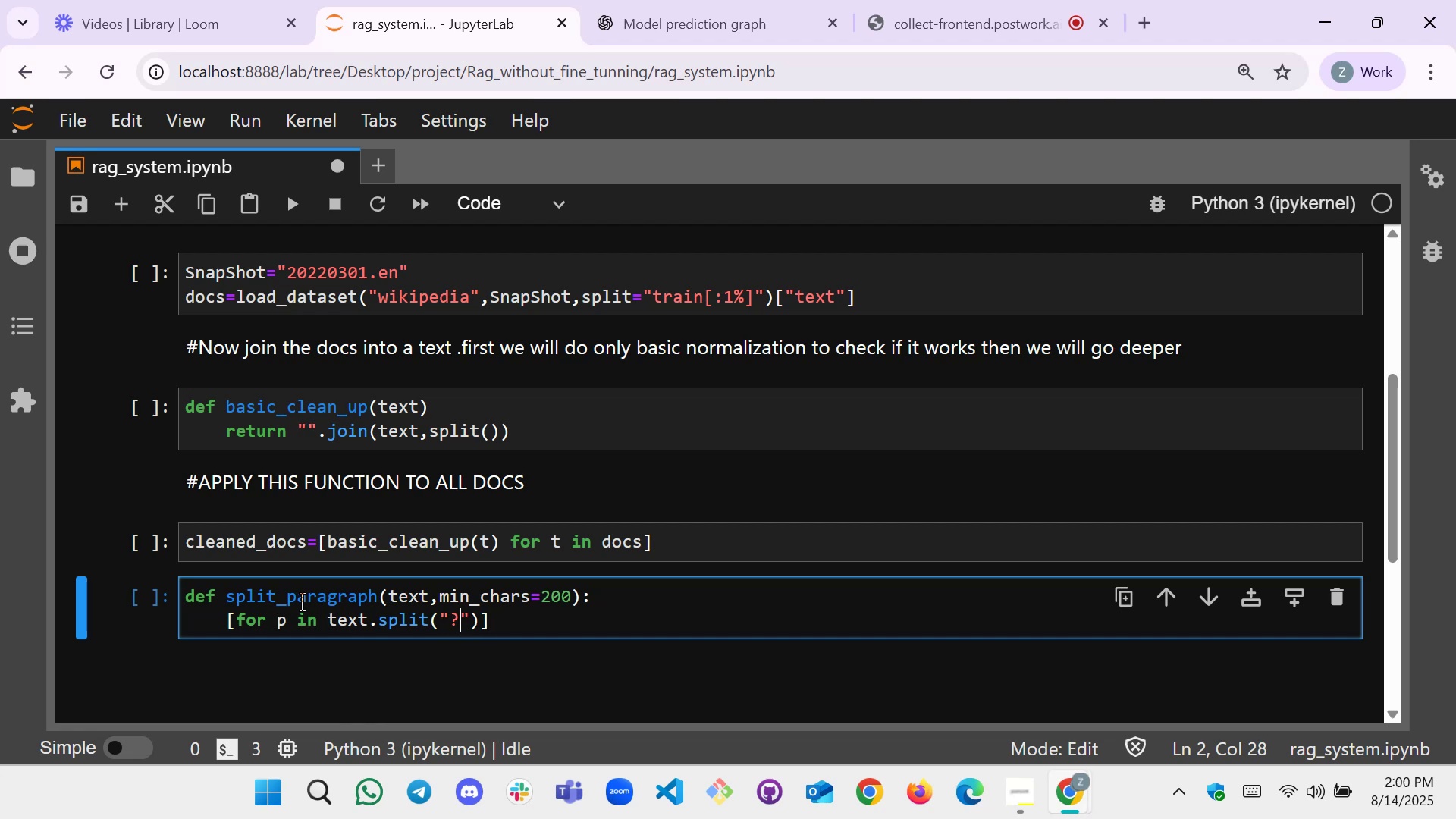 
key(Shift+Slash)
 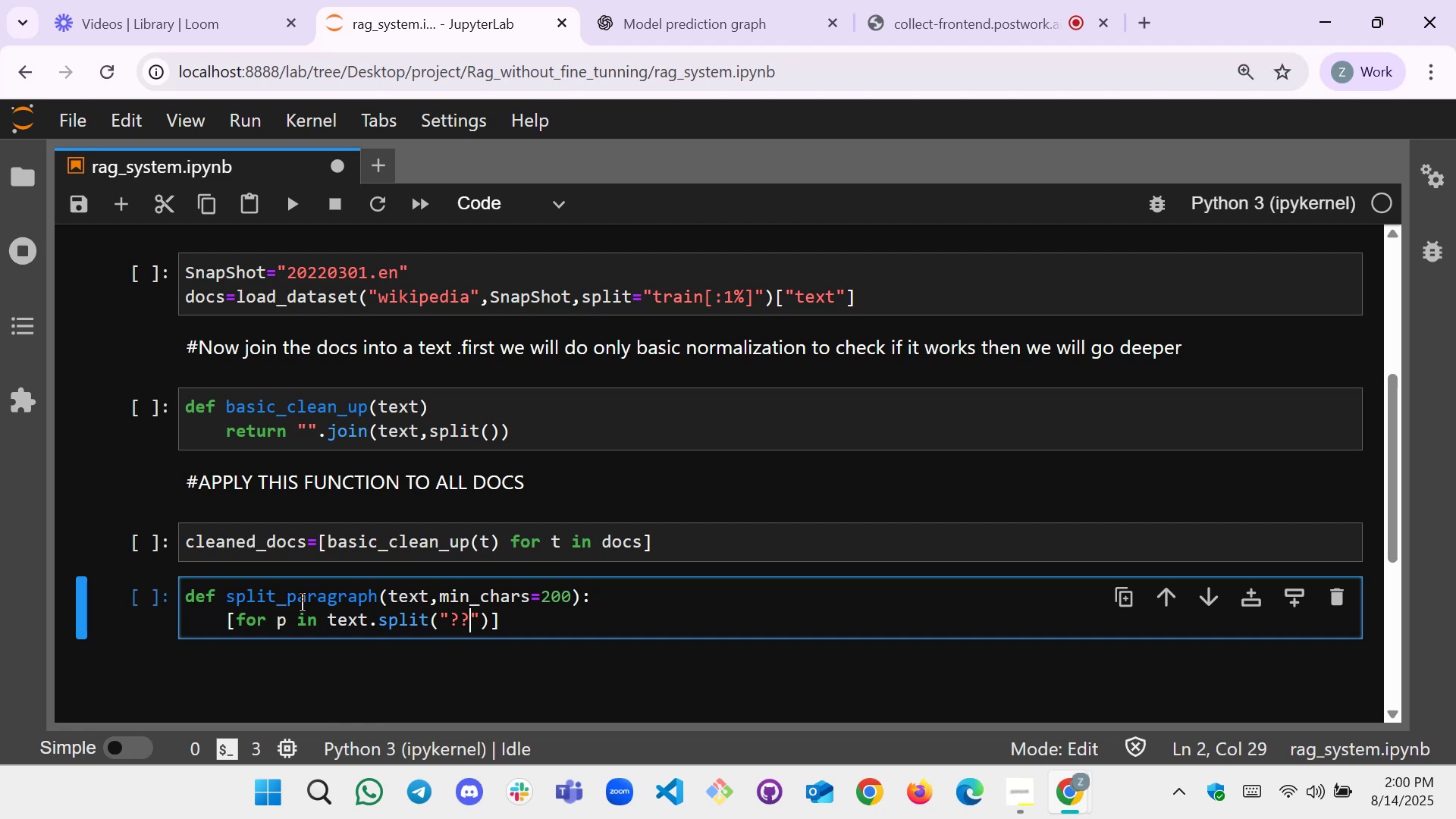 
key(Backspace)
 